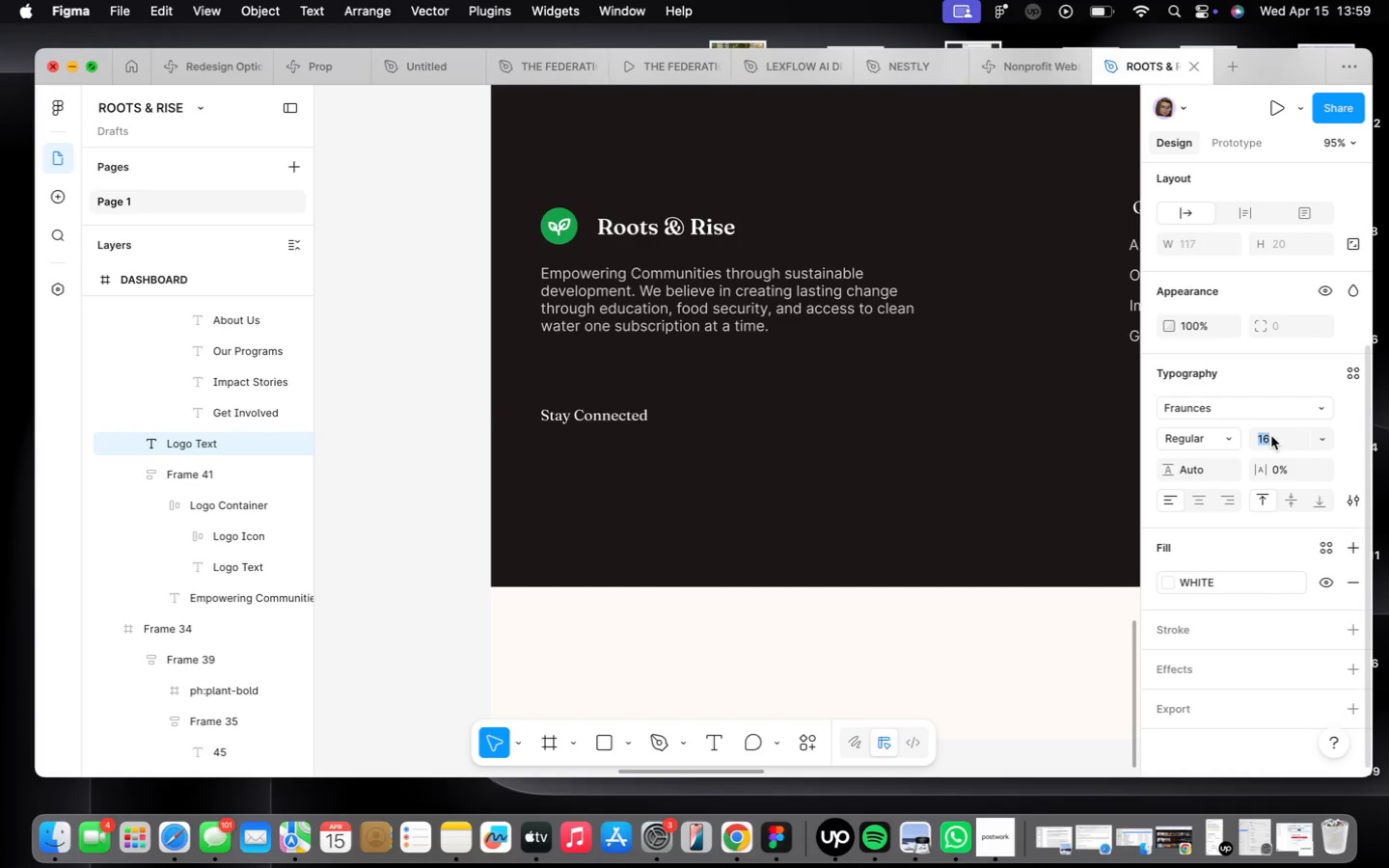 
type(18)
 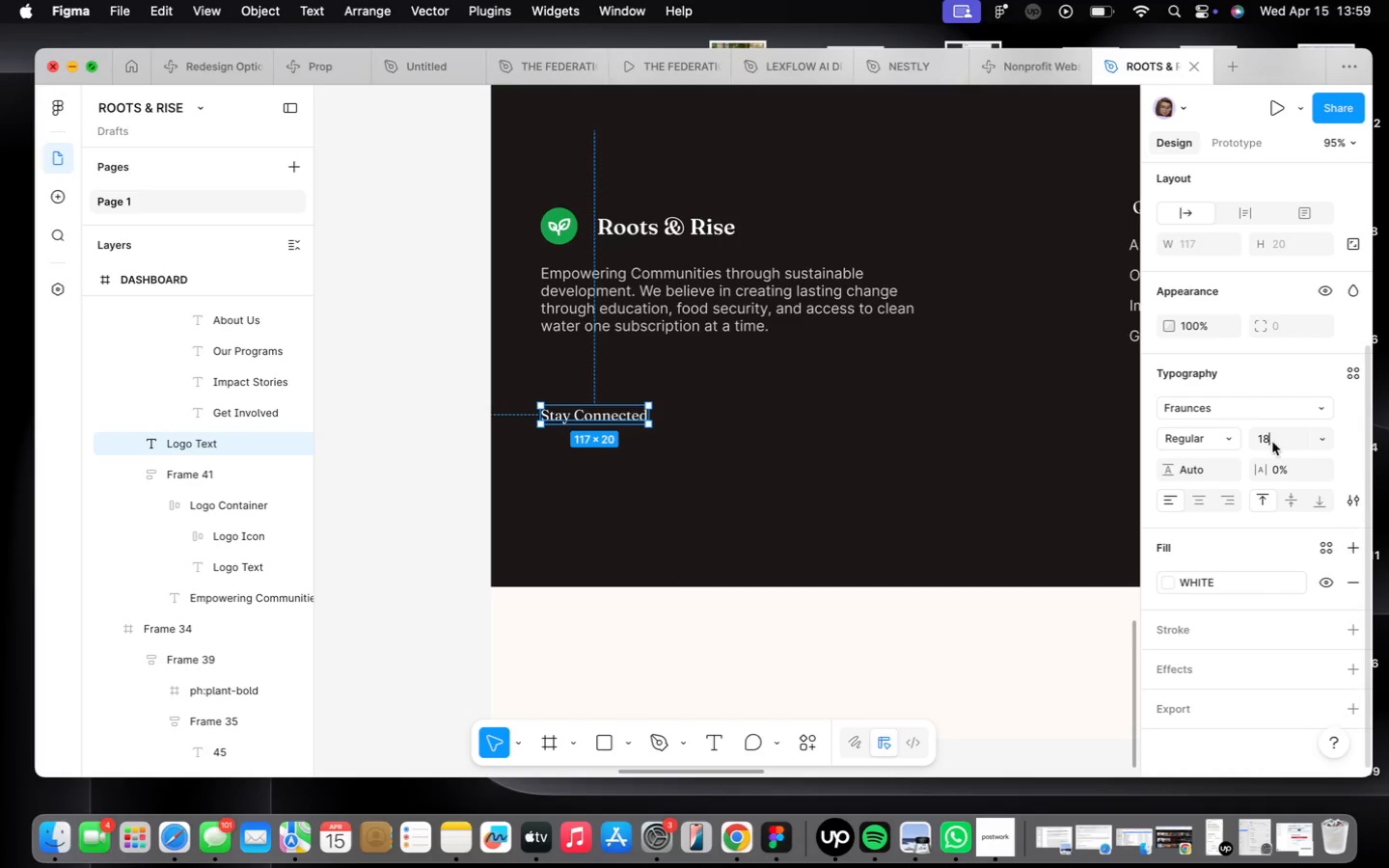 
key(Enter)
 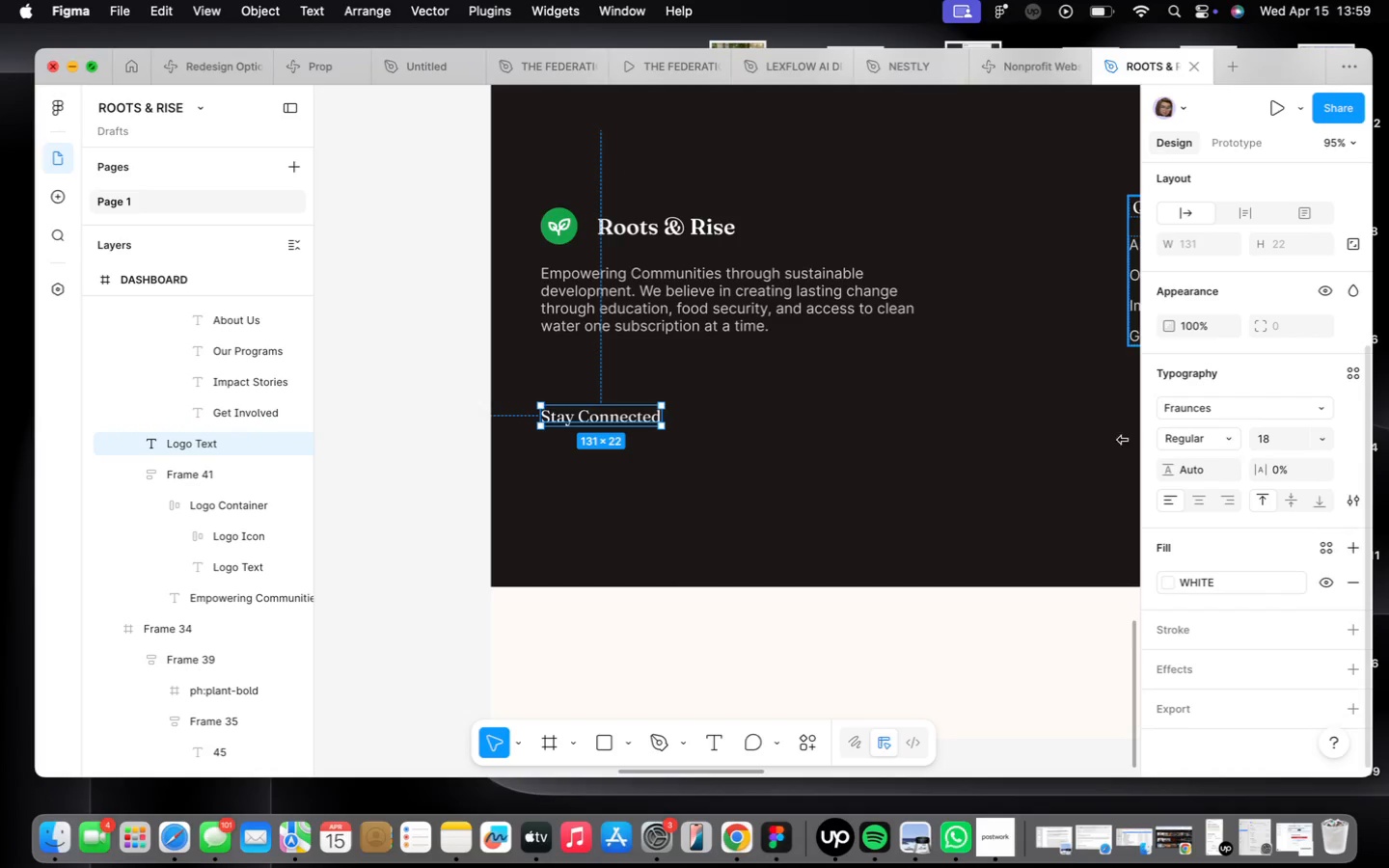 
left_click([1017, 422])
 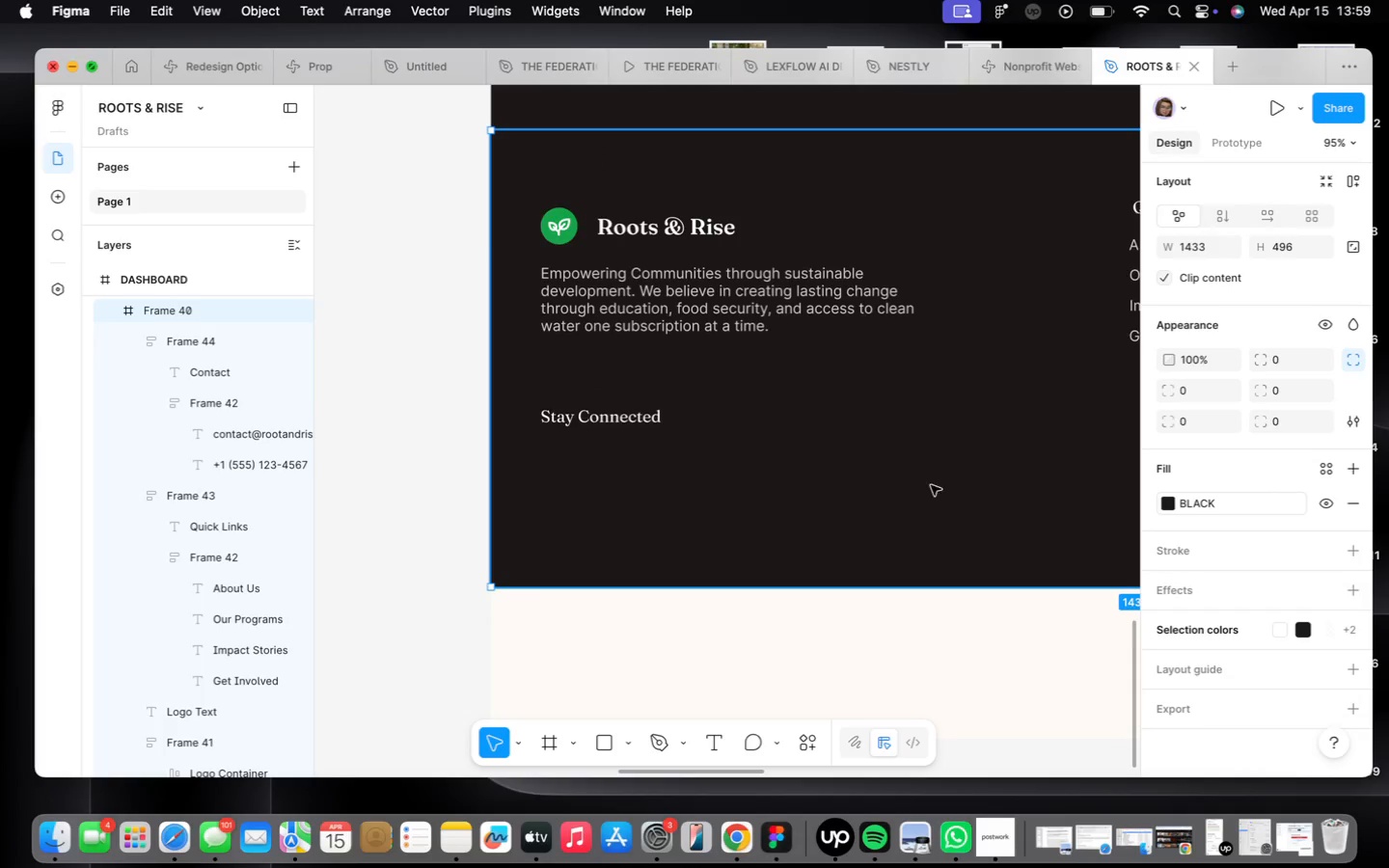 
key(F)
 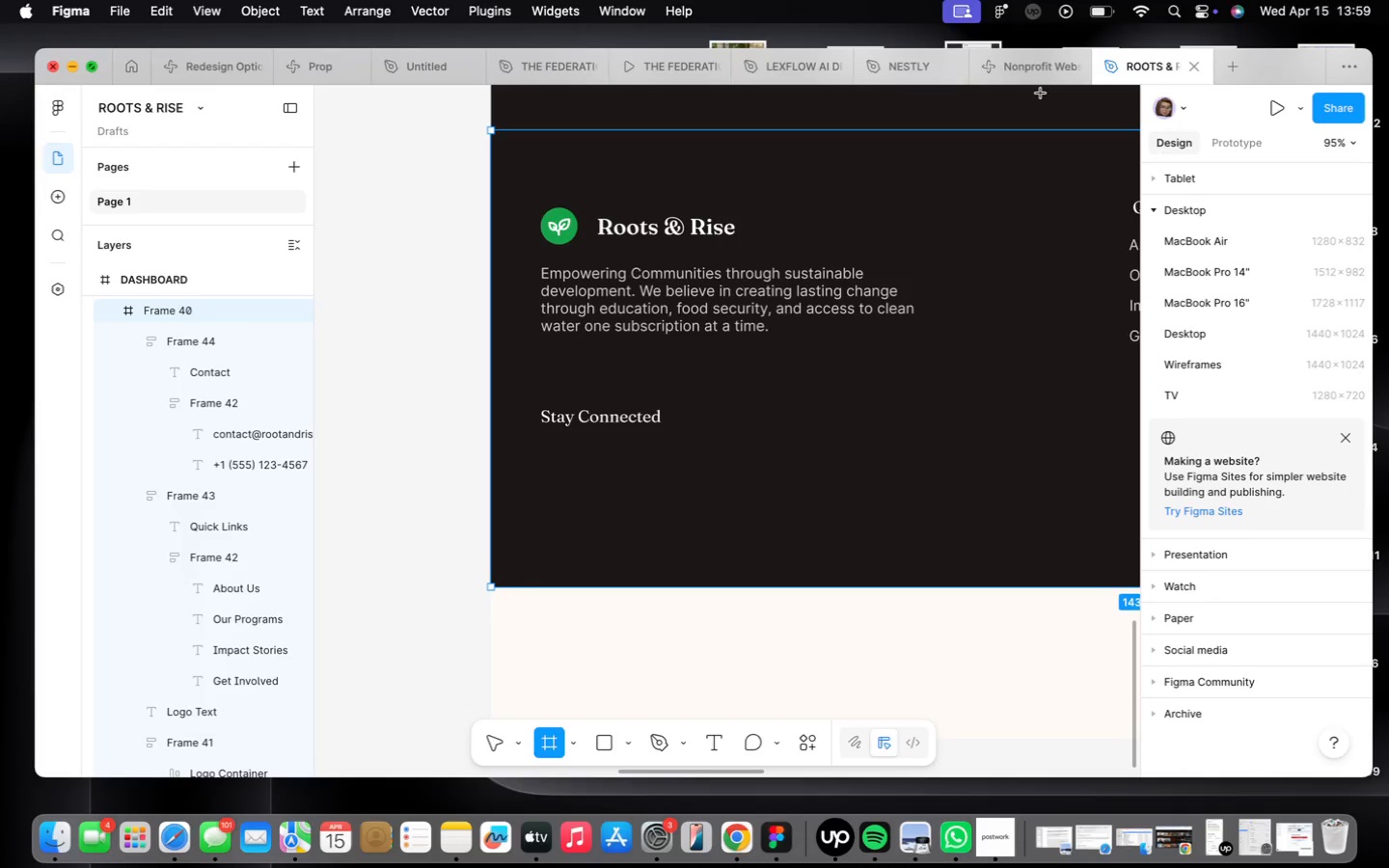 
wait(6.35)
 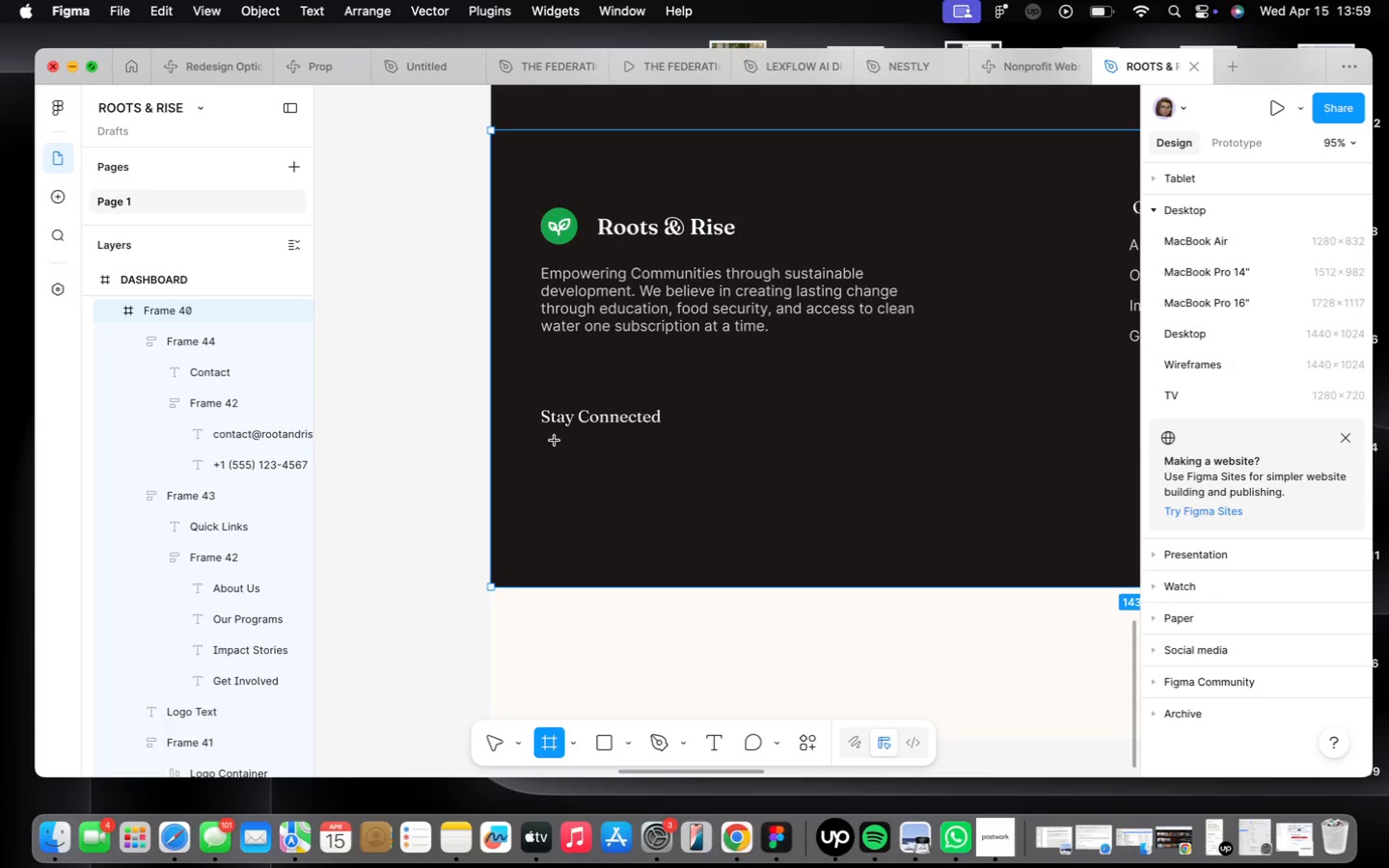 
key(F)
 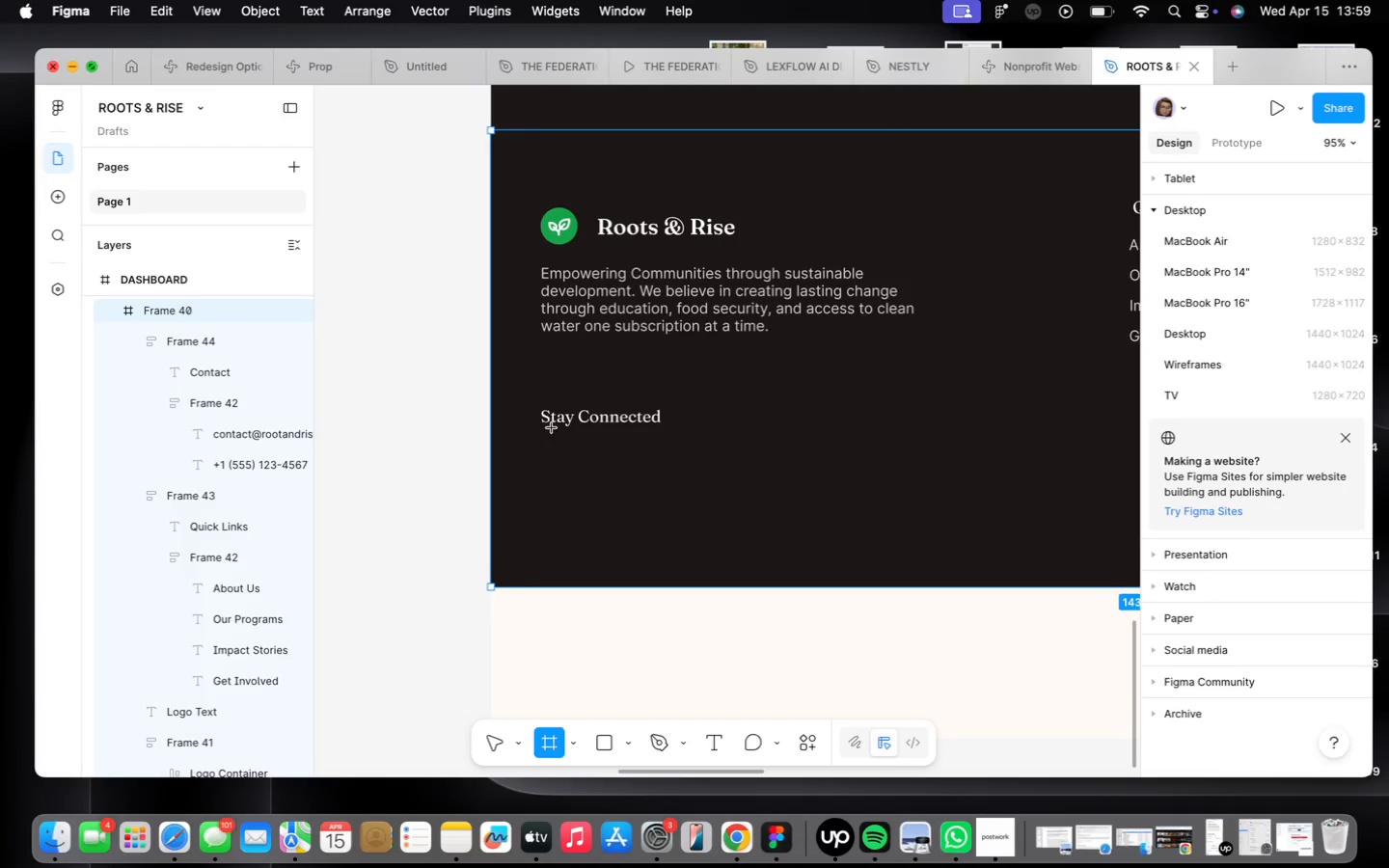 
left_click_drag(start_coordinate=[543, 449], to_coordinate=[808, 474])
 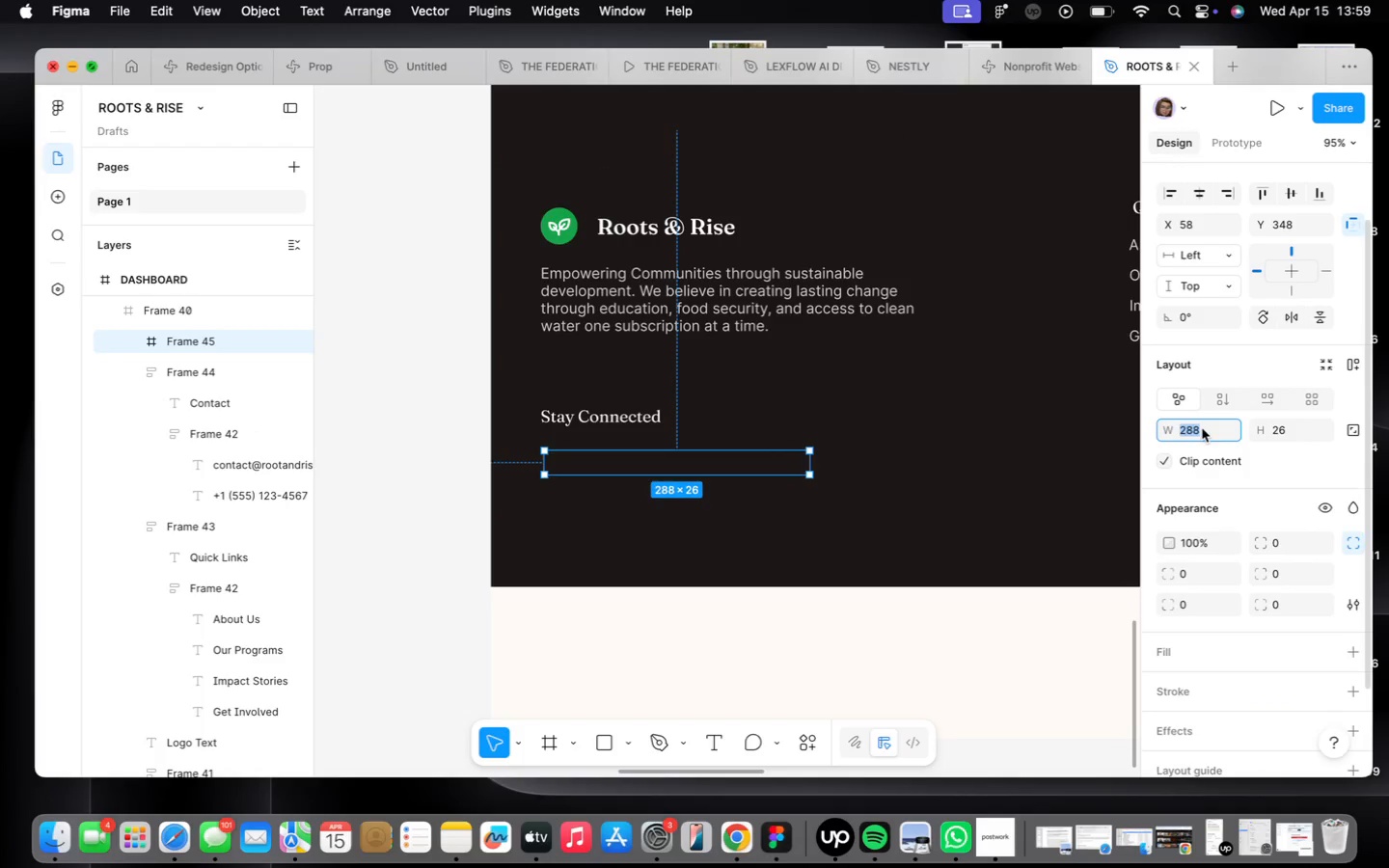 
type(485)
 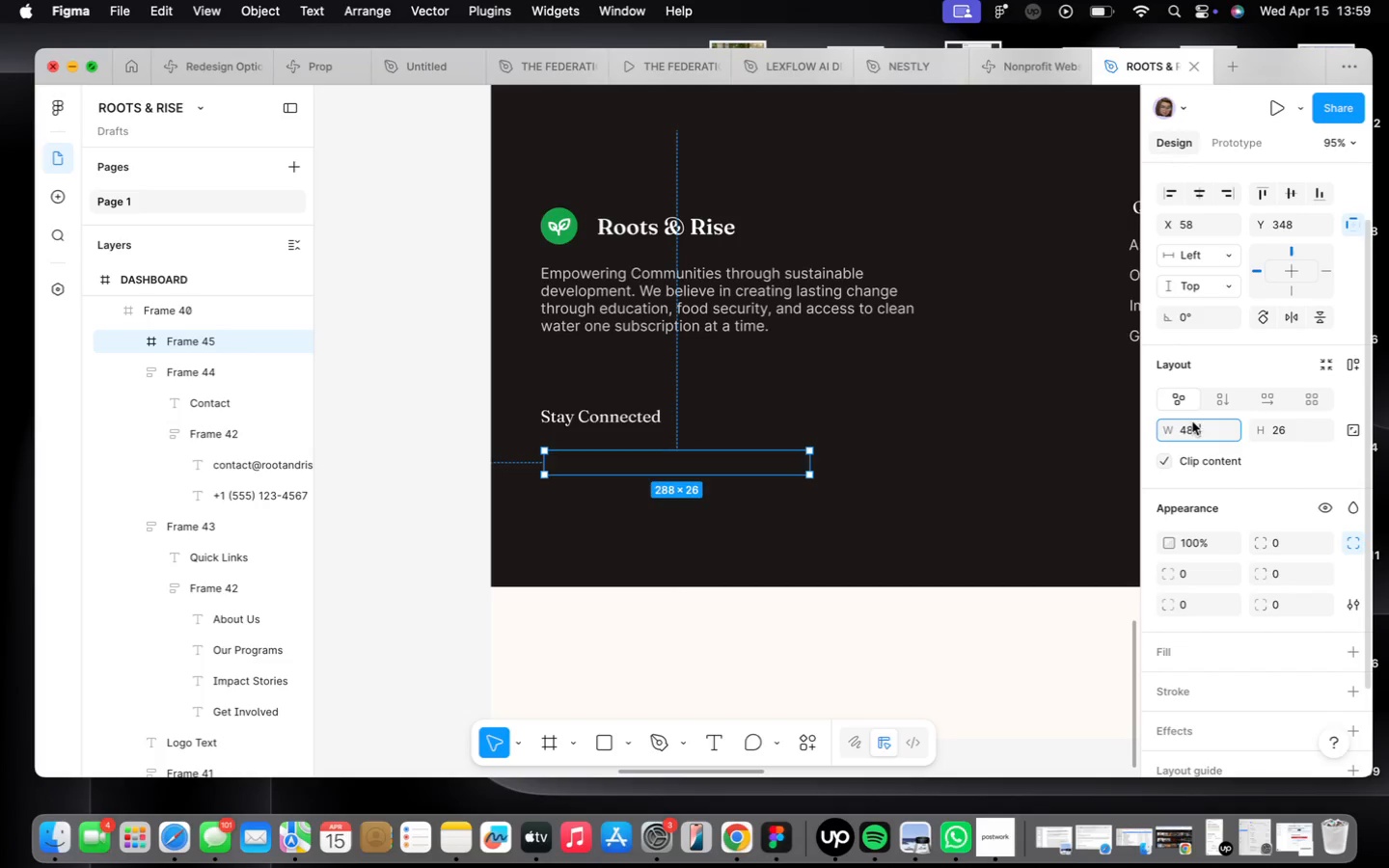 
key(Enter)
 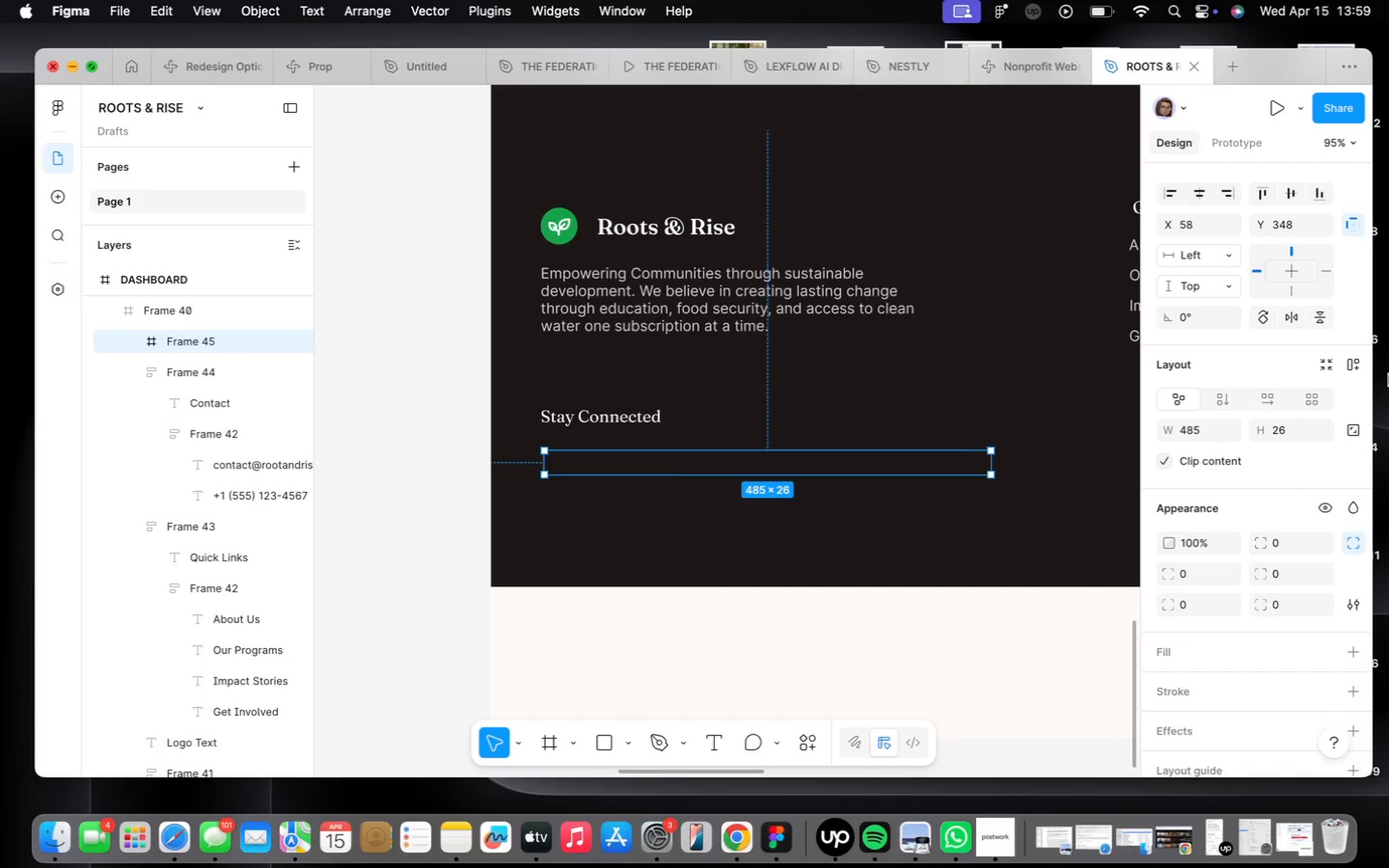 
scroll: coordinate [1237, 477], scroll_direction: down, amount: 11.0
 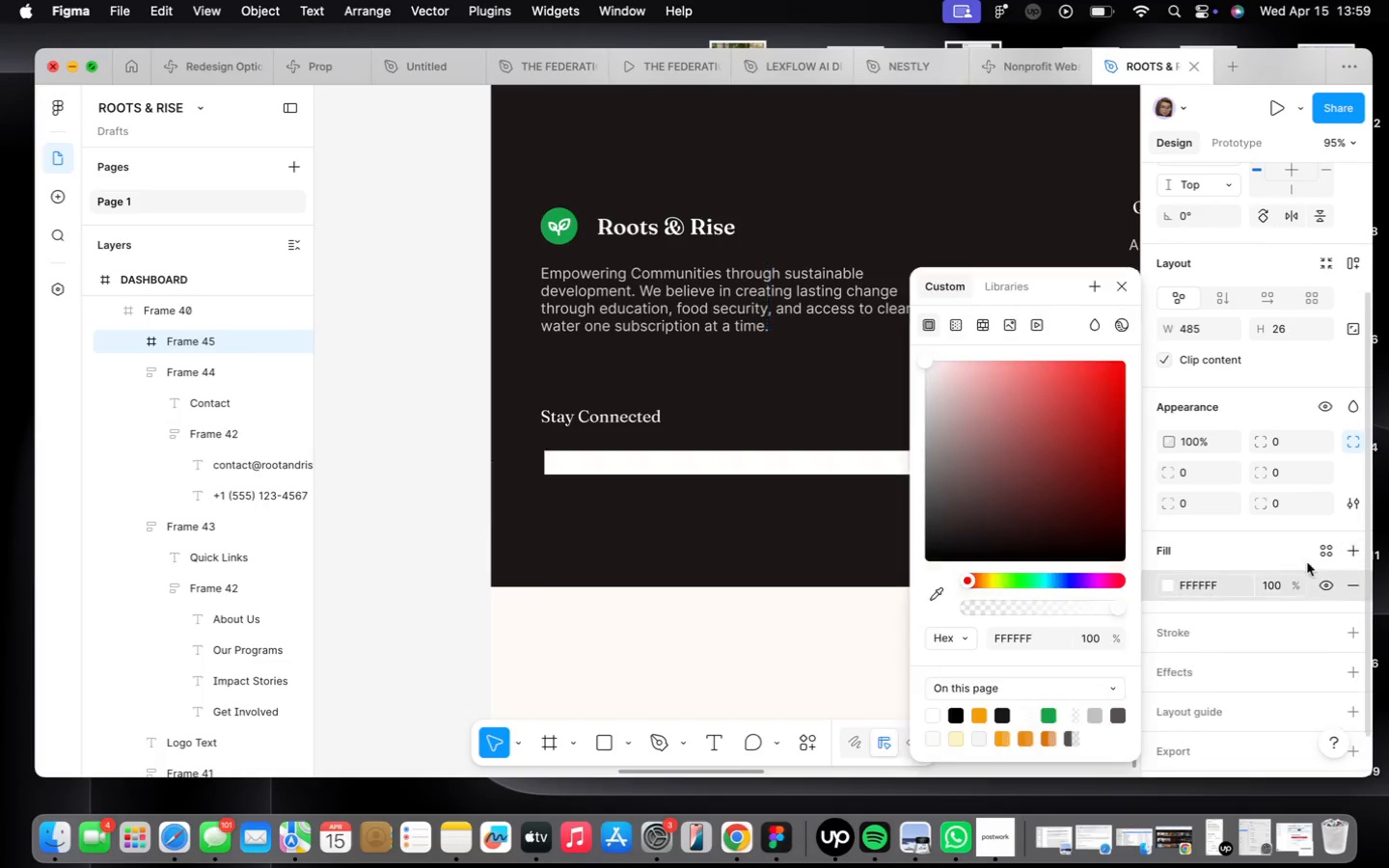 
left_click([1278, 582])
 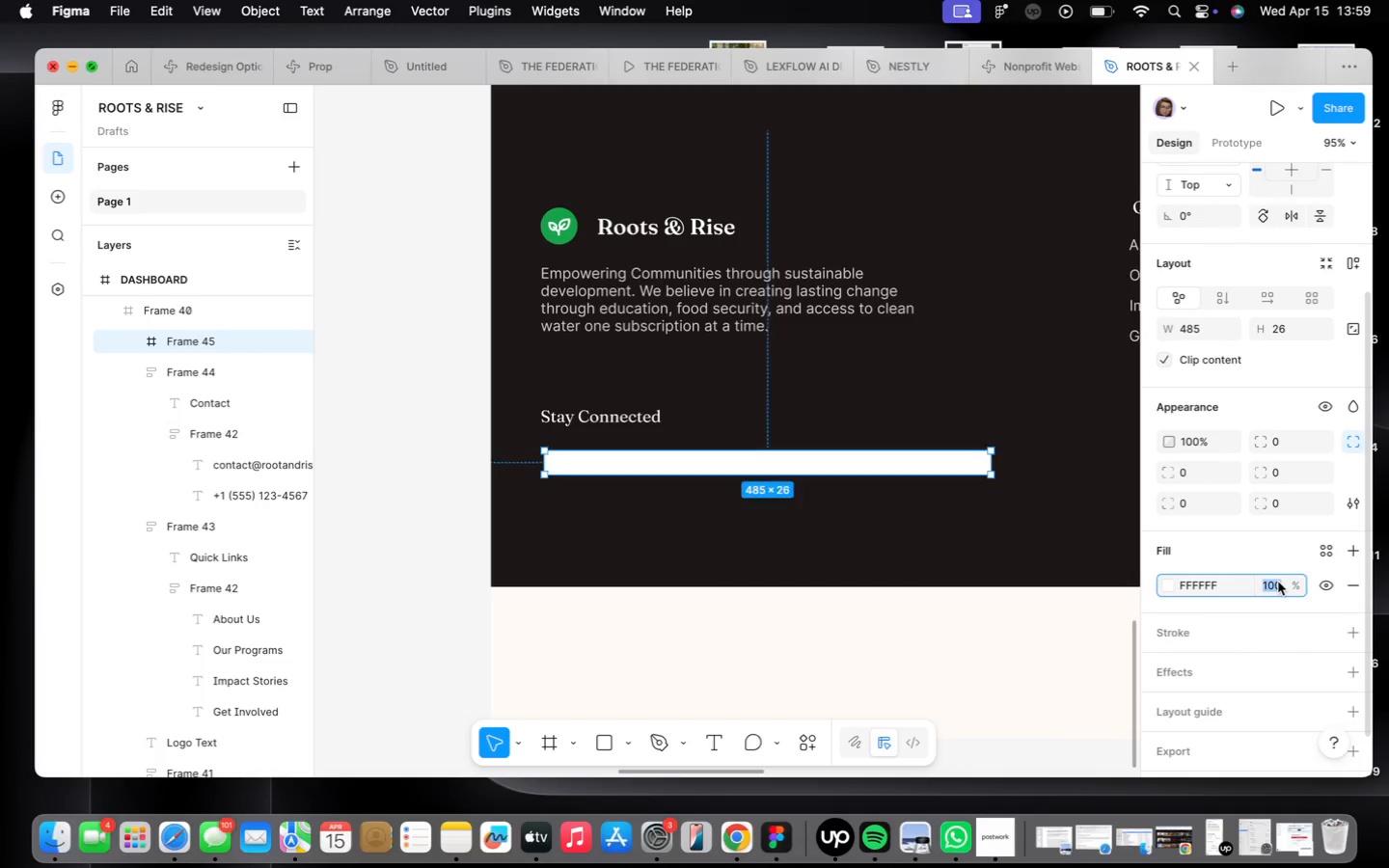 
type(10)
 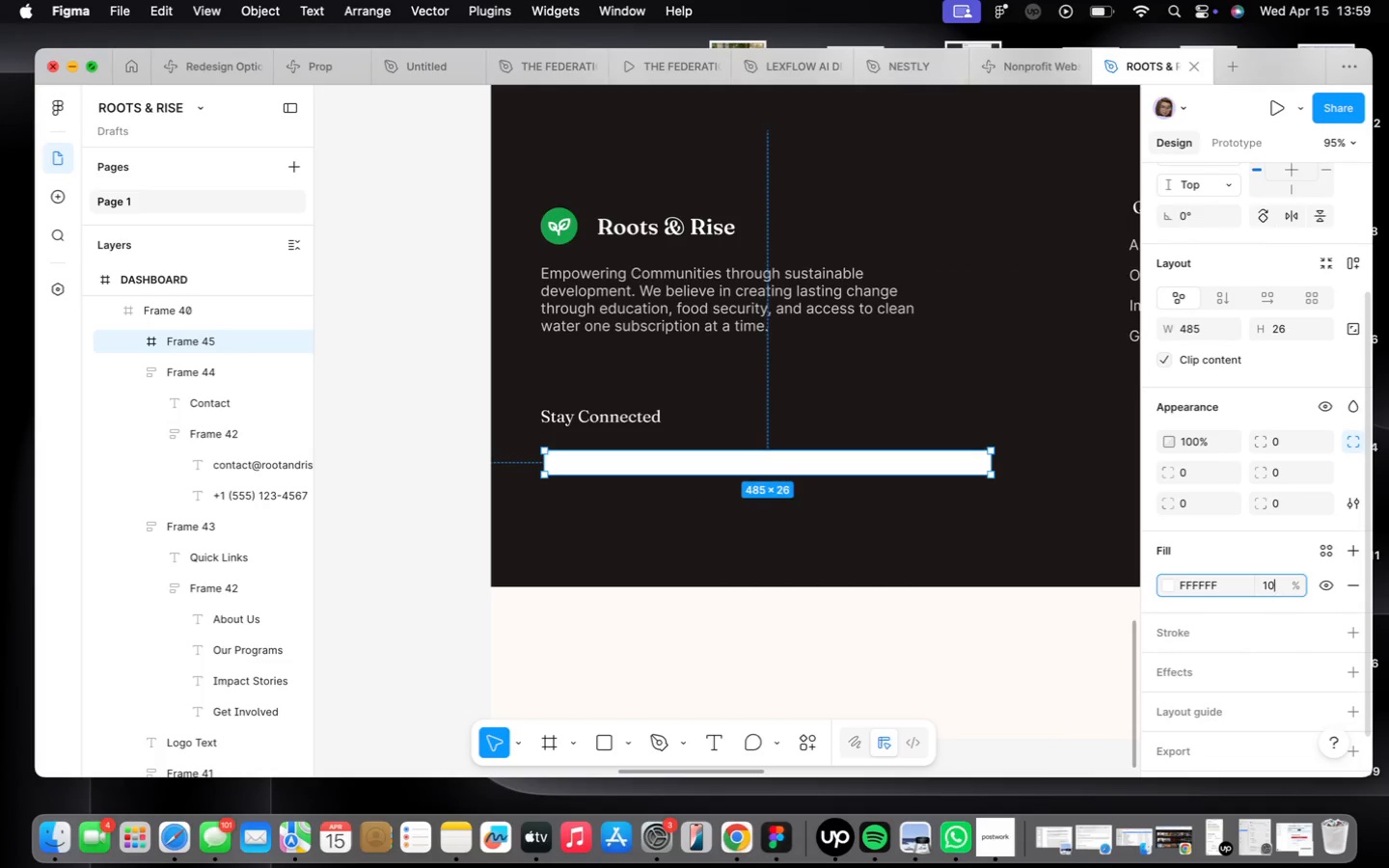 
key(Enter)
 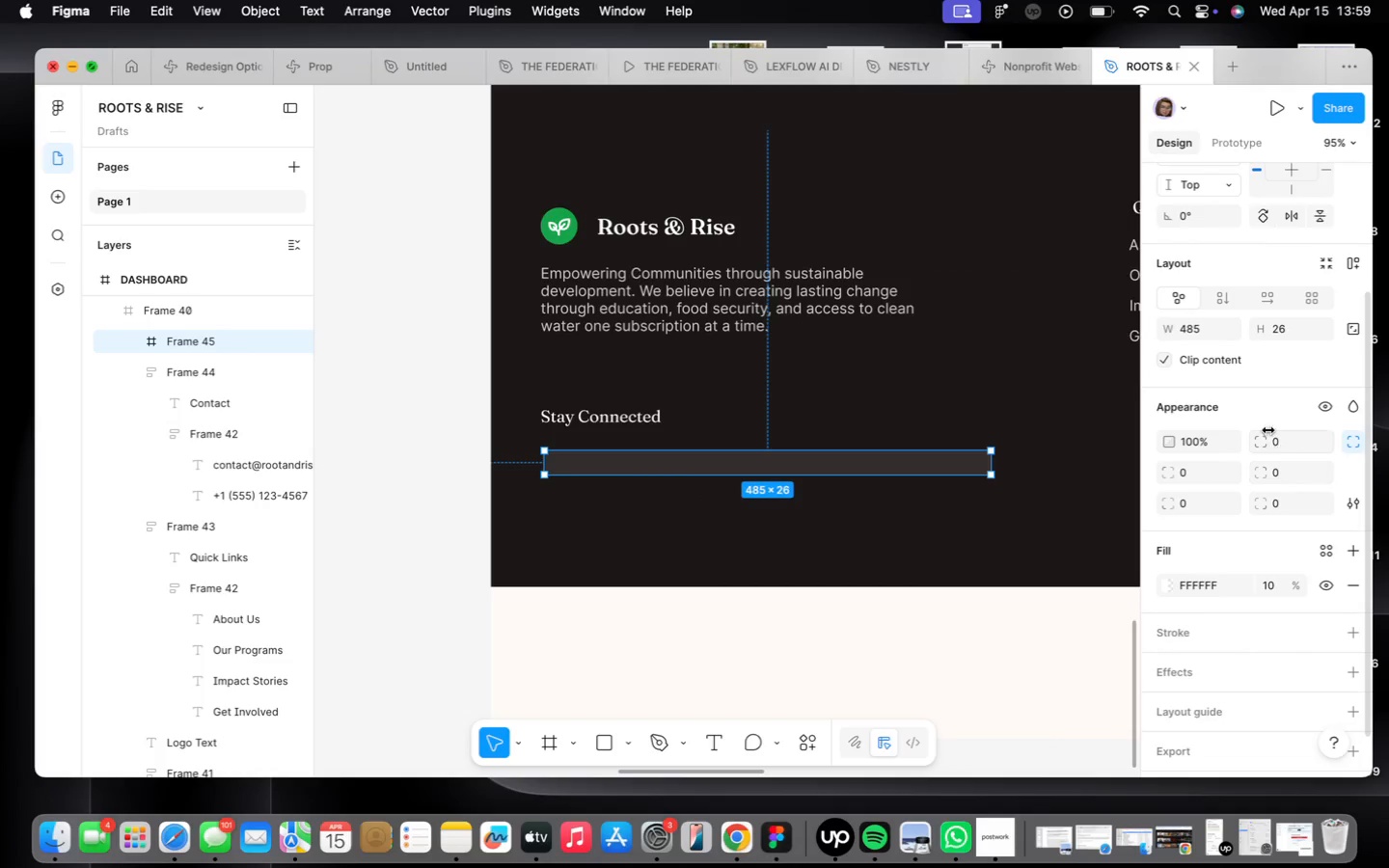 
key(1)
 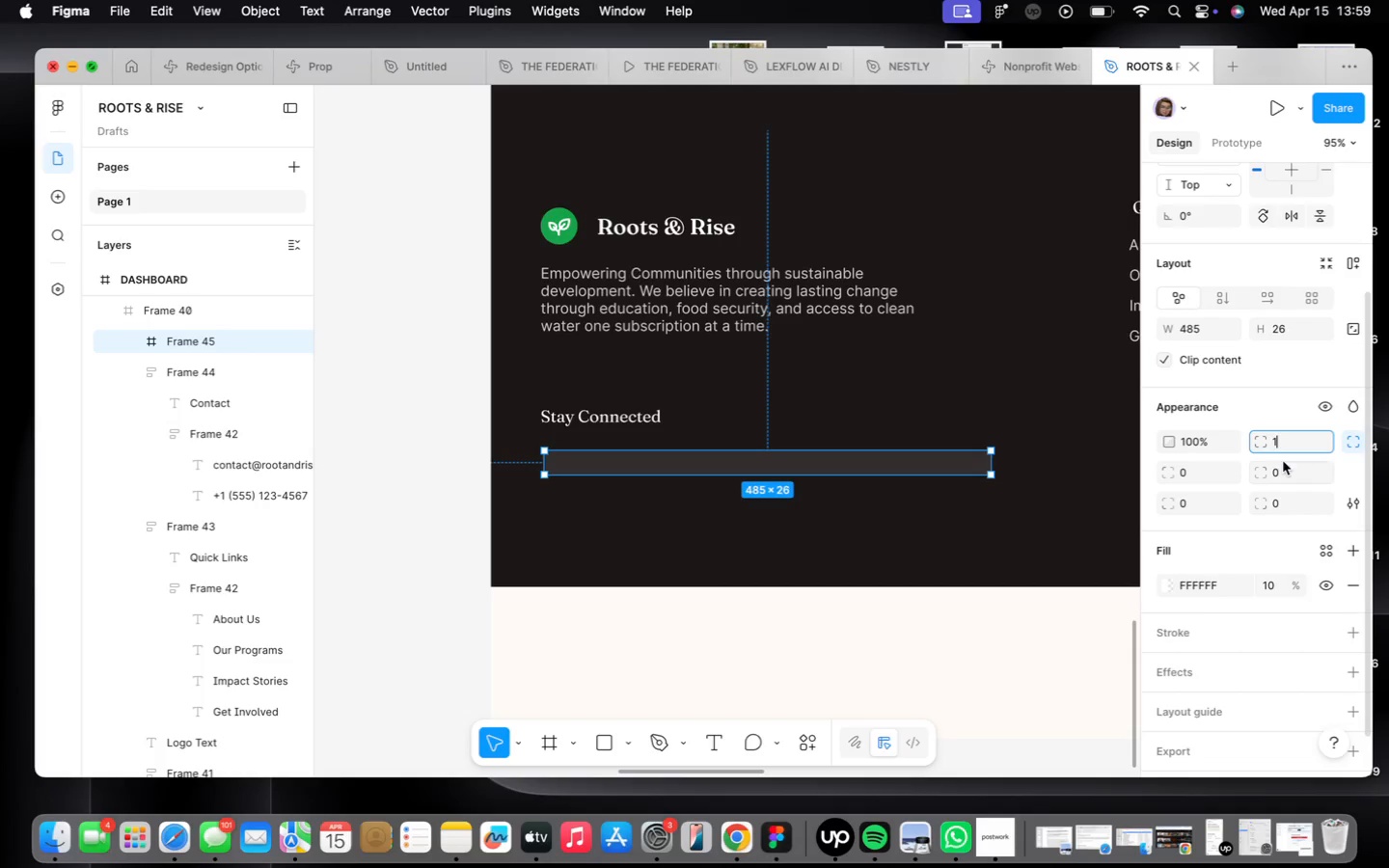 
key(0)
 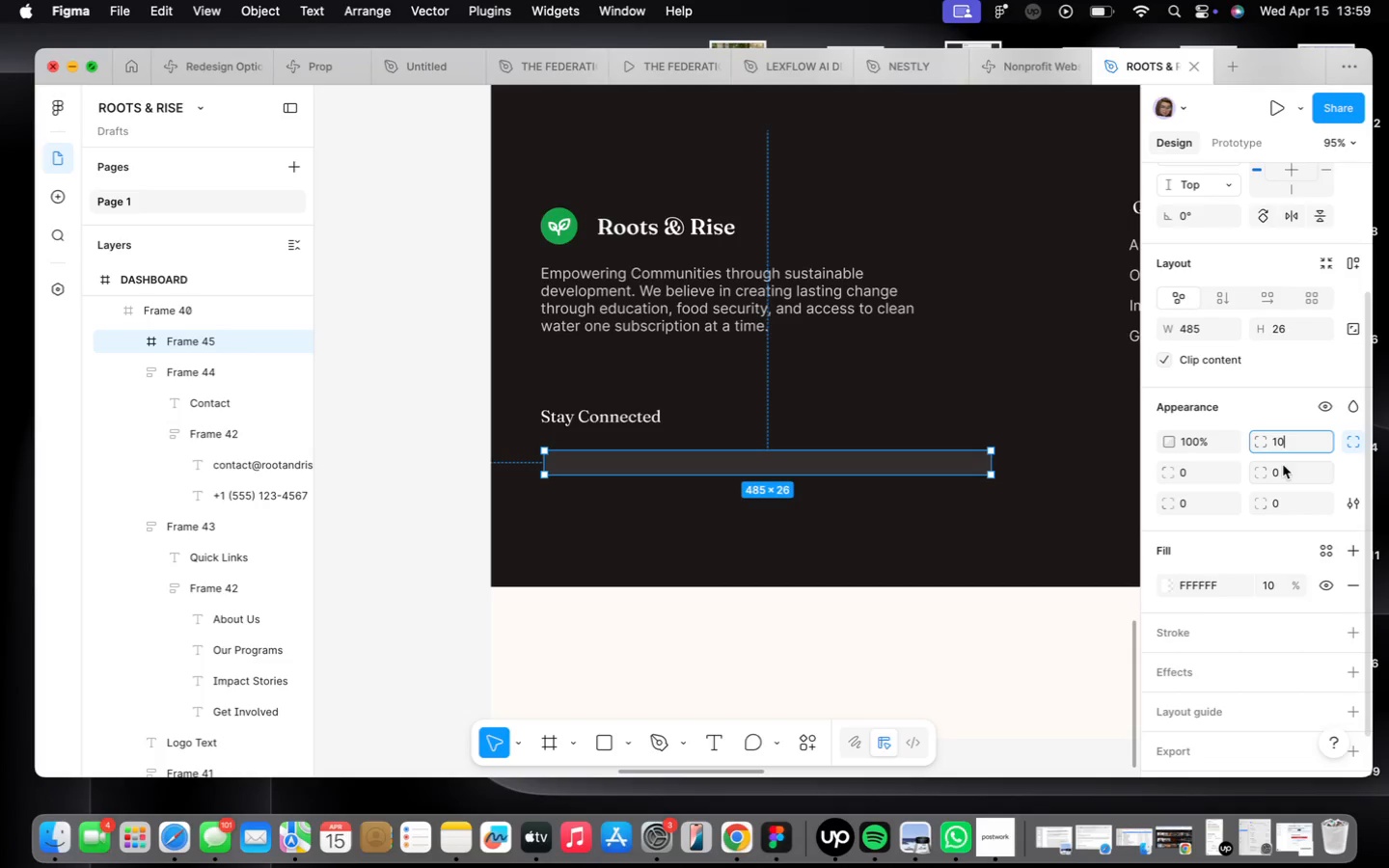 
key(Enter)
 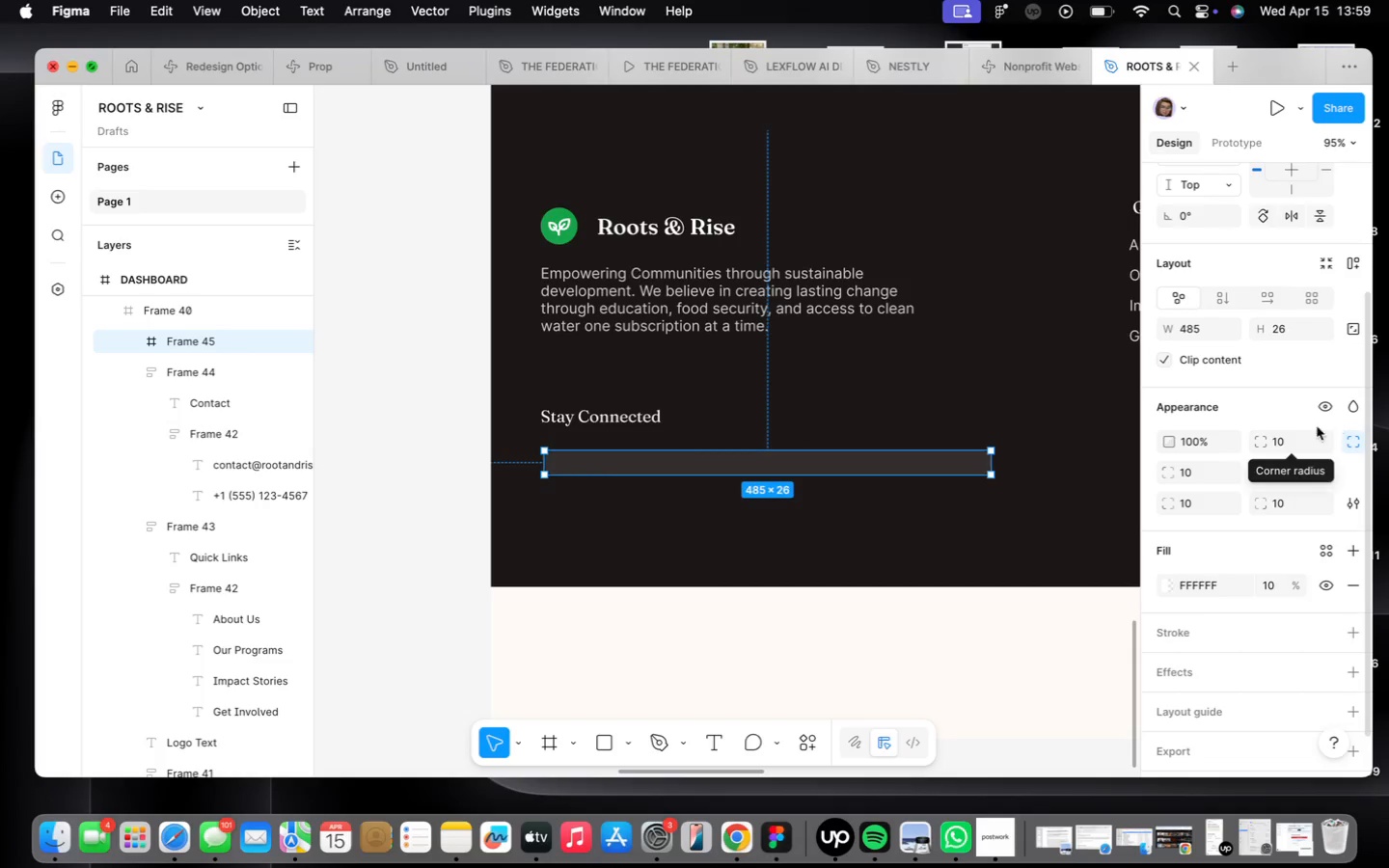 
left_click([1287, 334])
 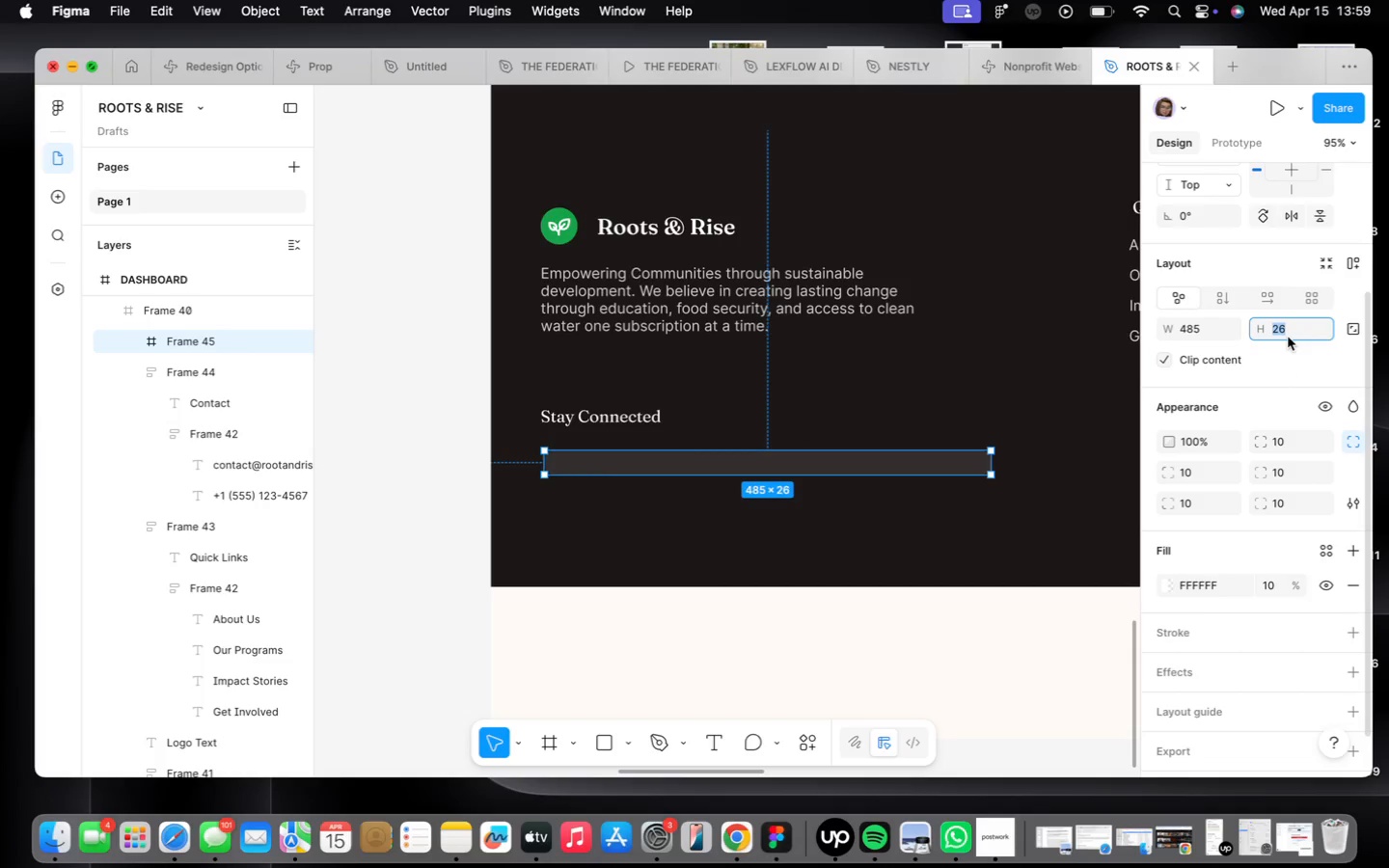 
type(43)
 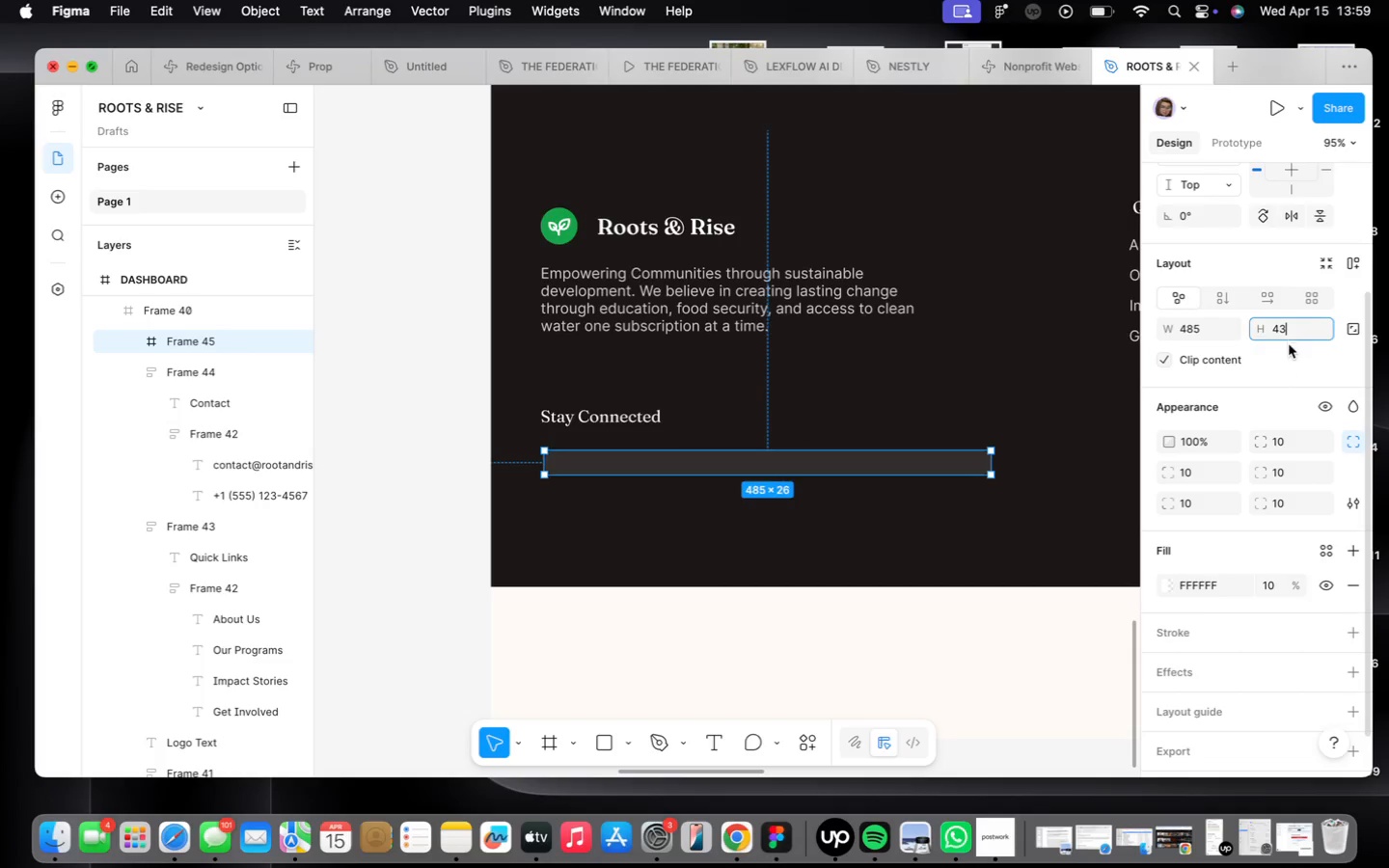 
key(Enter)
 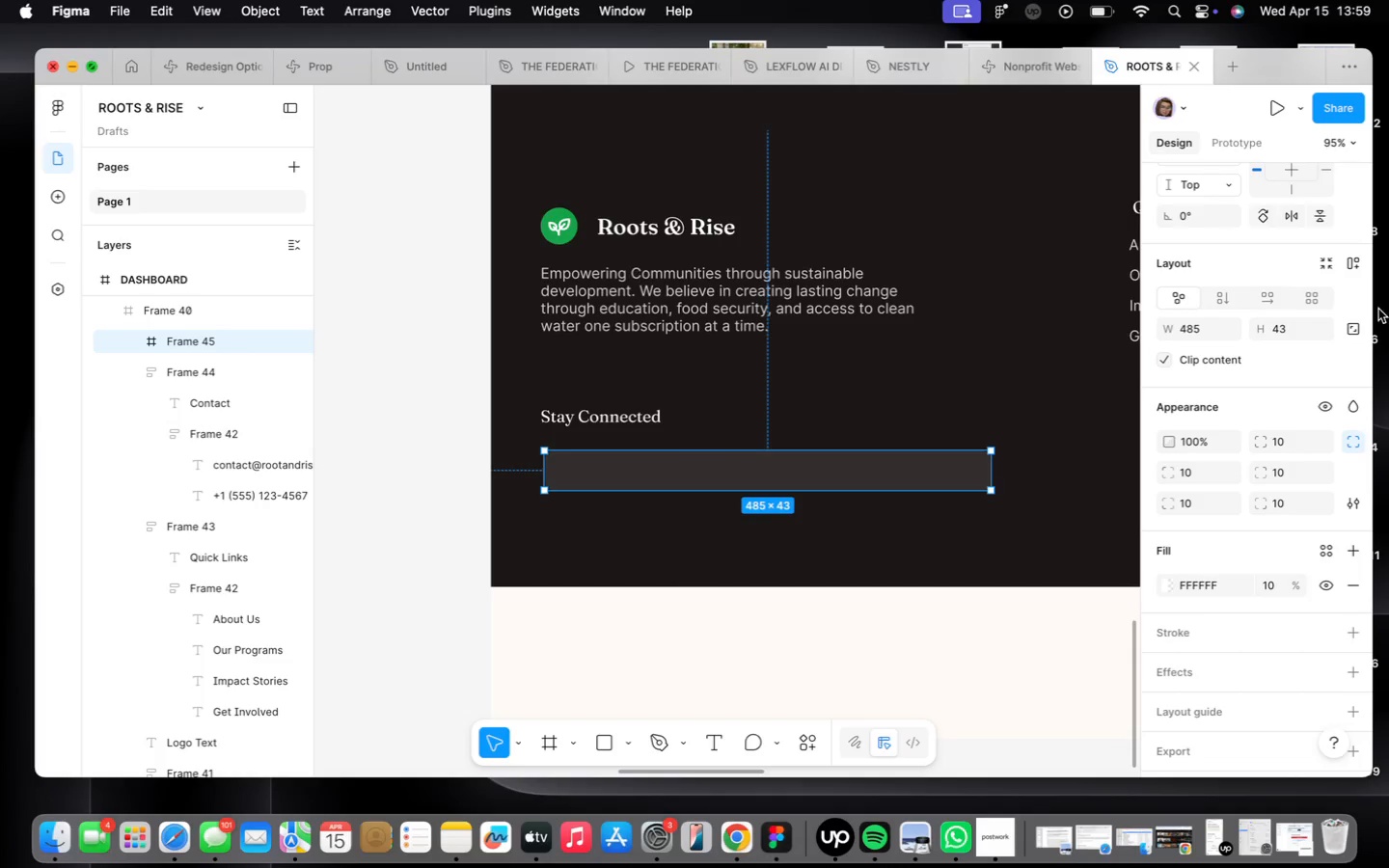 
scroll: coordinate [1261, 529], scroll_direction: down, amount: 6.0
 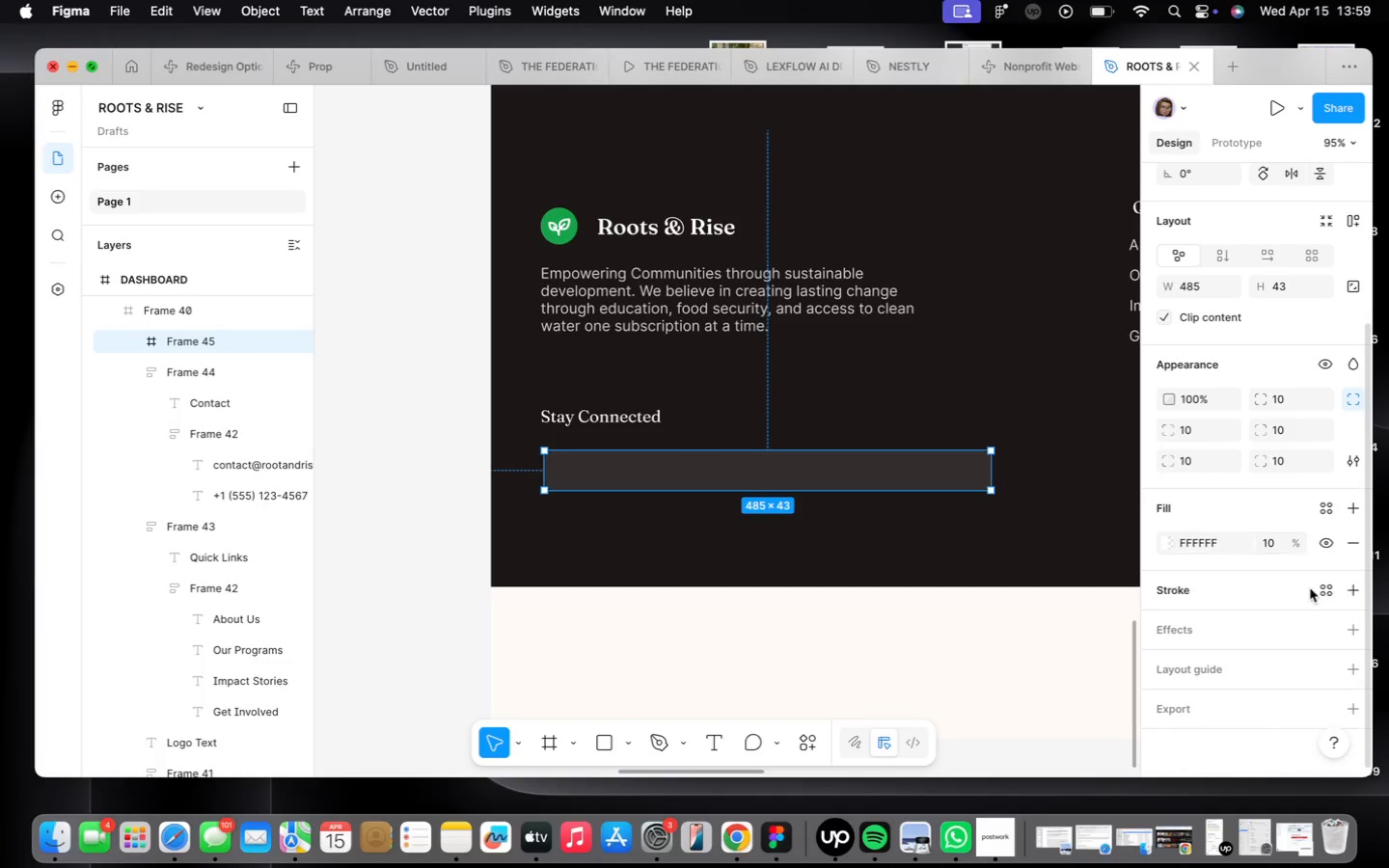 
mouse_move([1337, 575])
 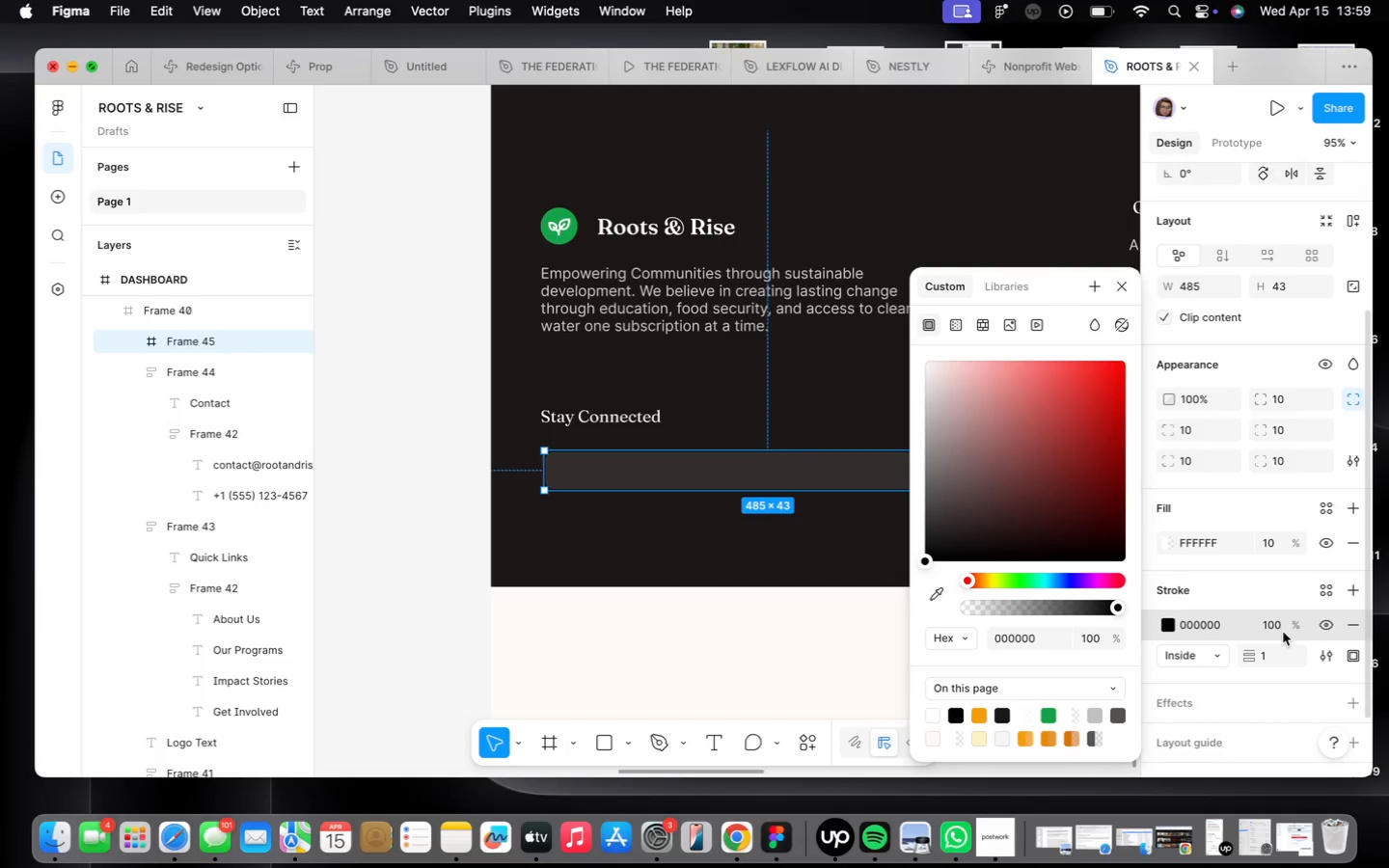 
type(20)
 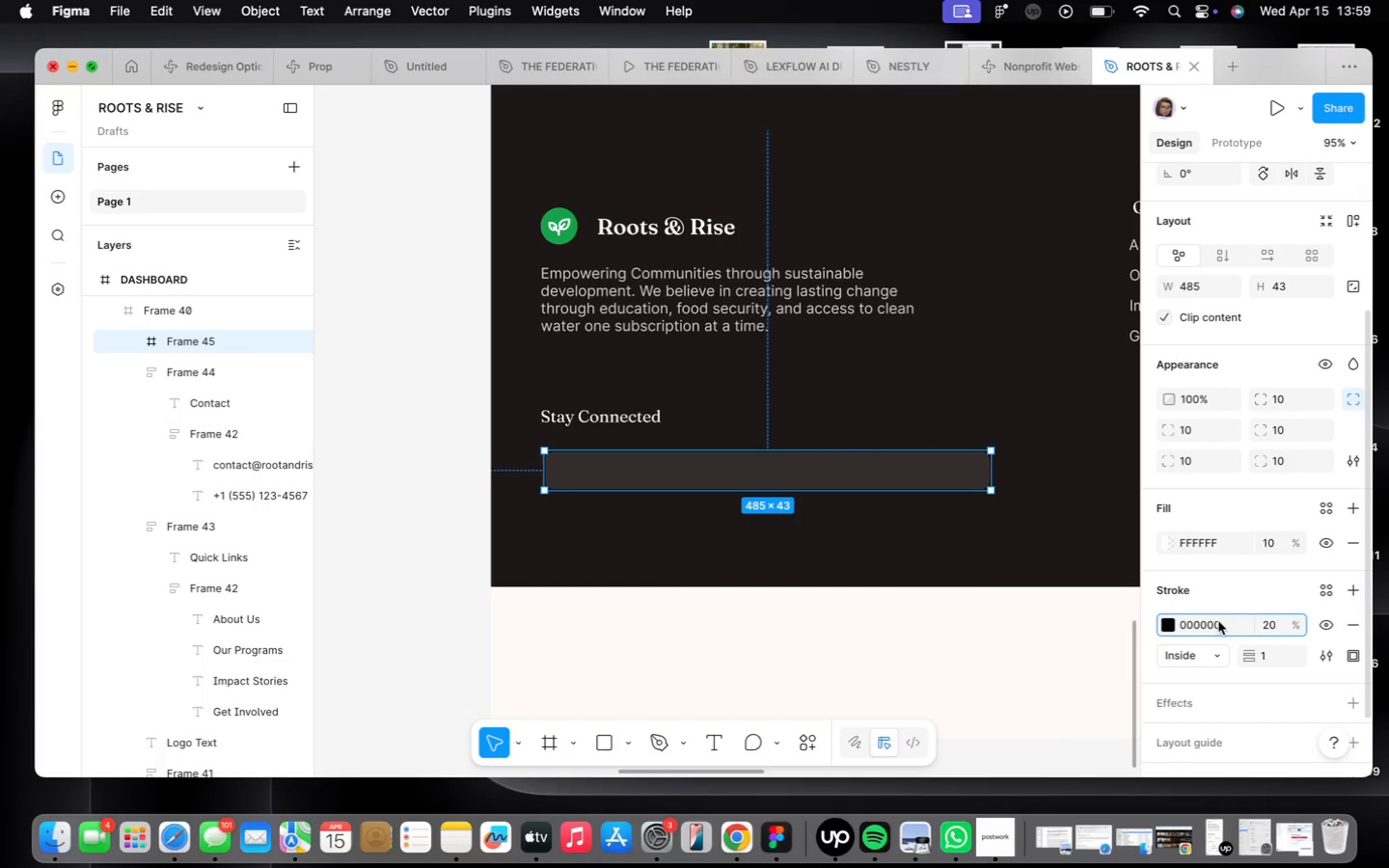 
left_click([1218, 621])
 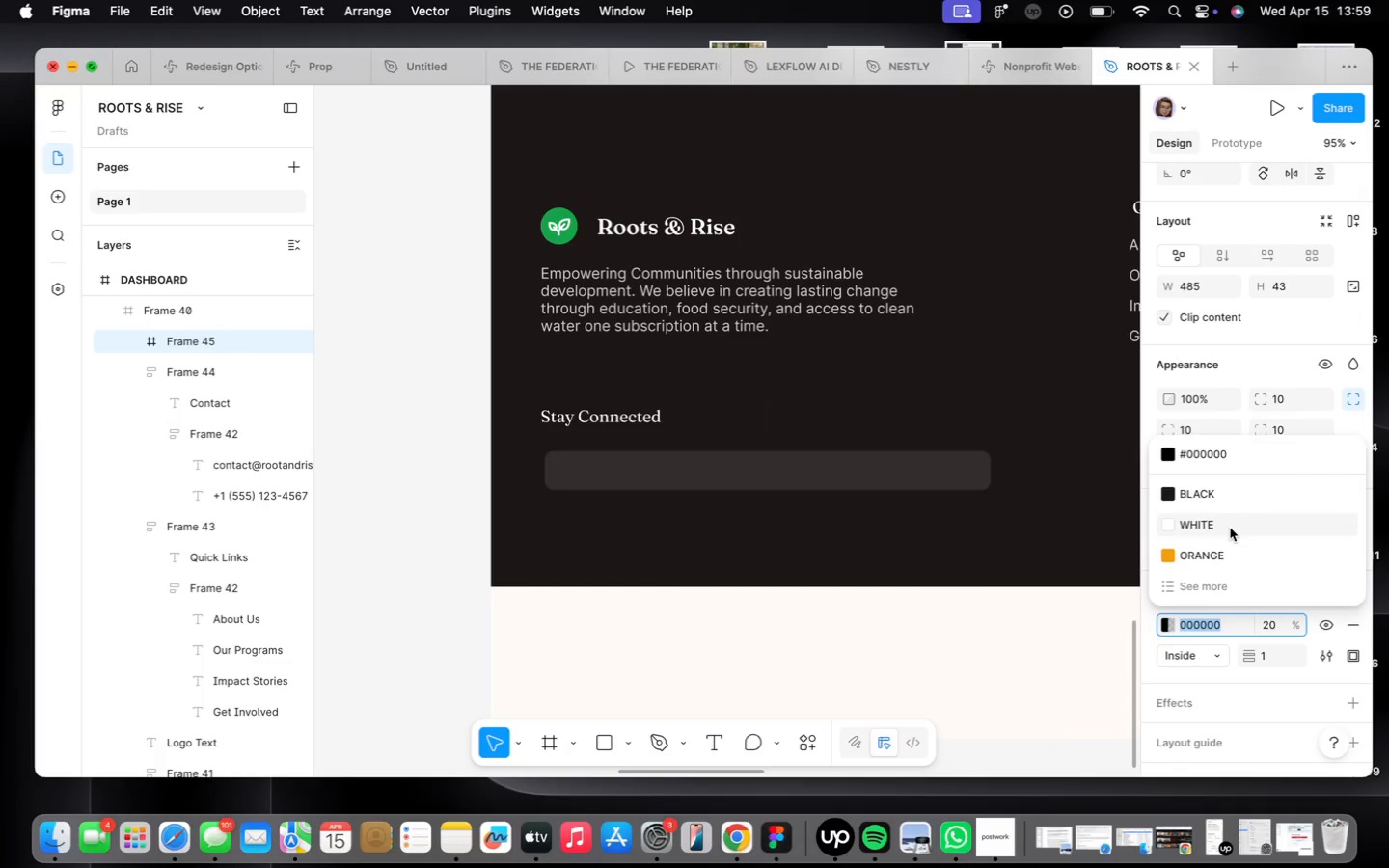 
left_click([1230, 528])
 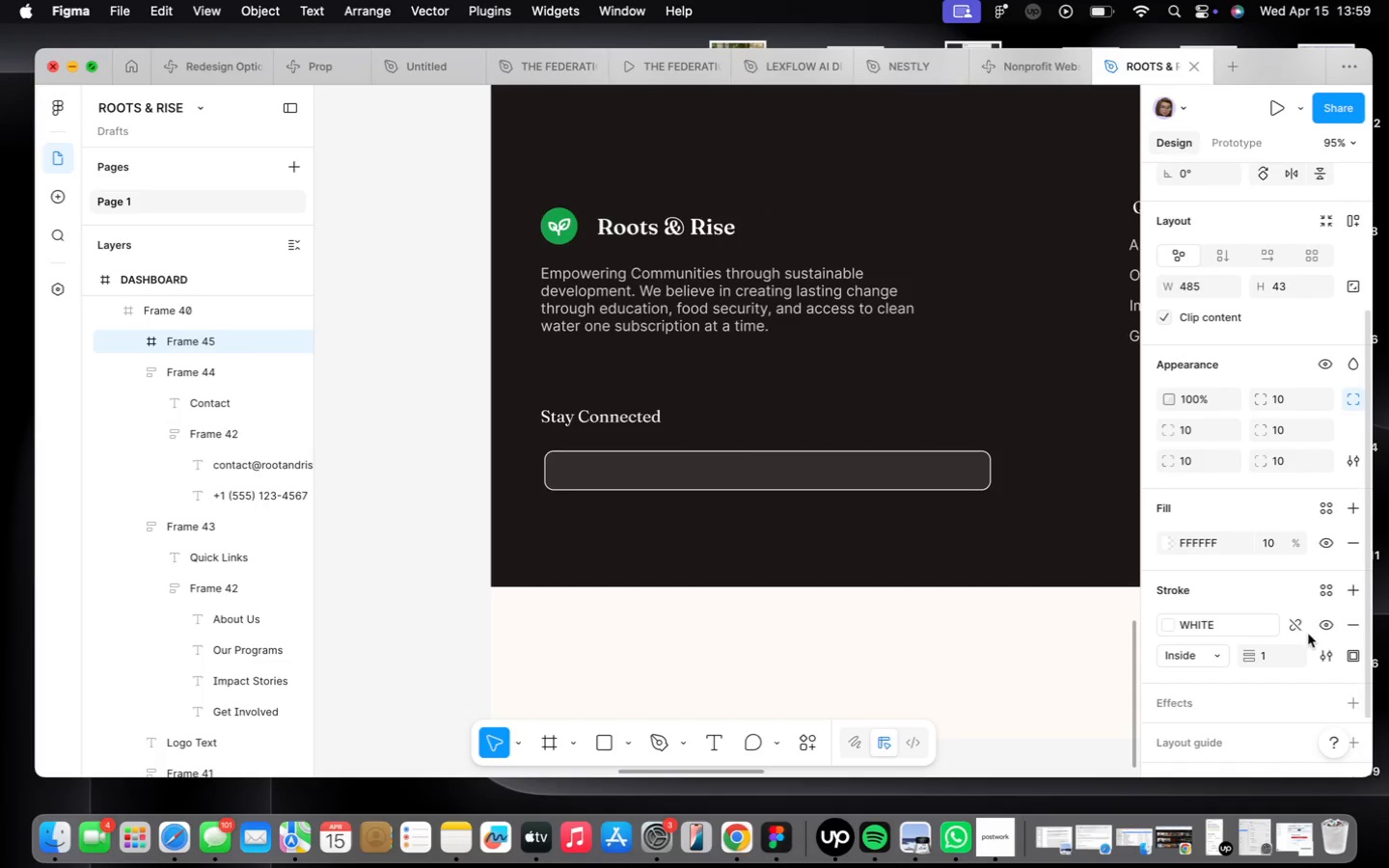 
left_click([1295, 629])
 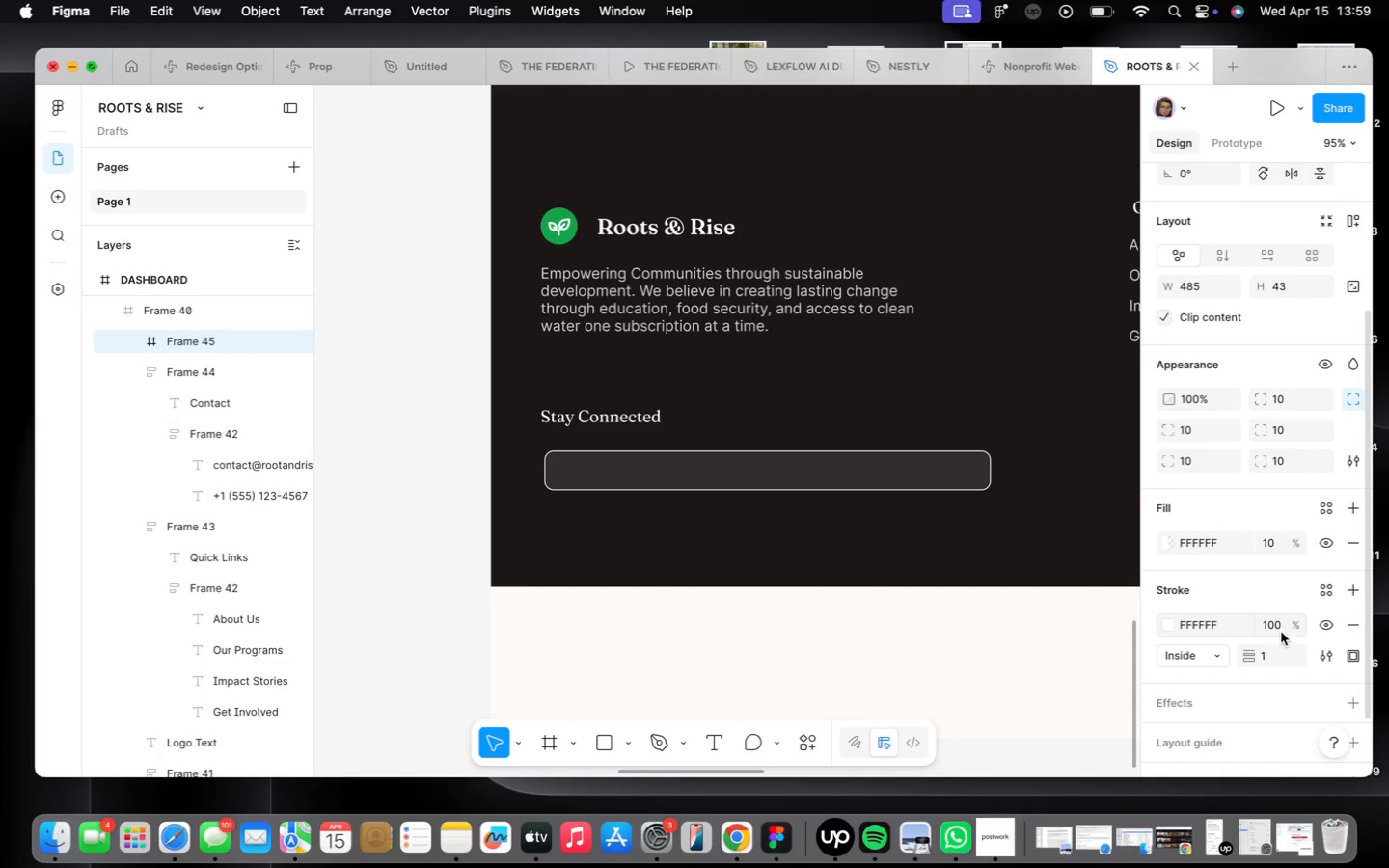 
left_click([1279, 627])
 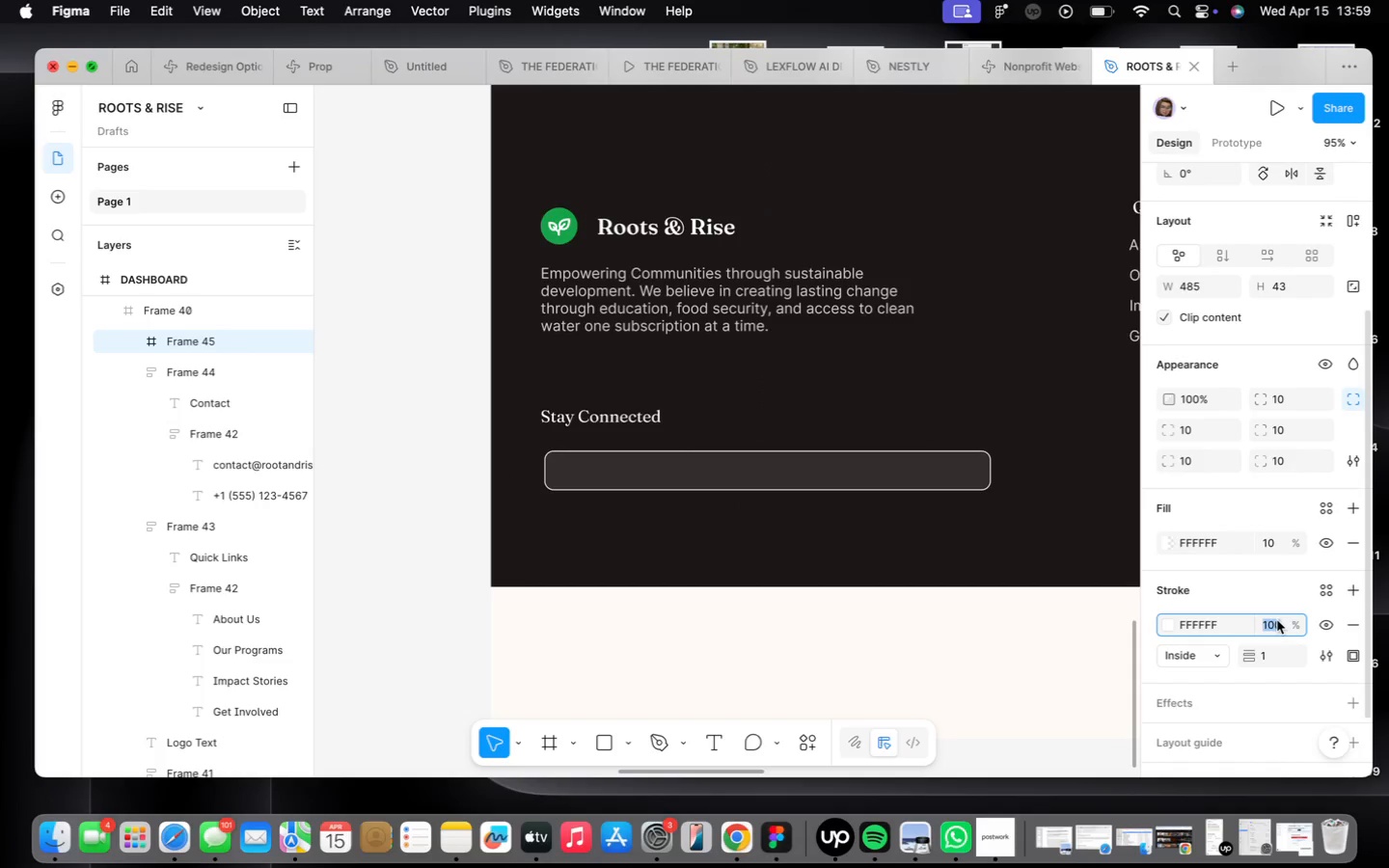 
type(20)
 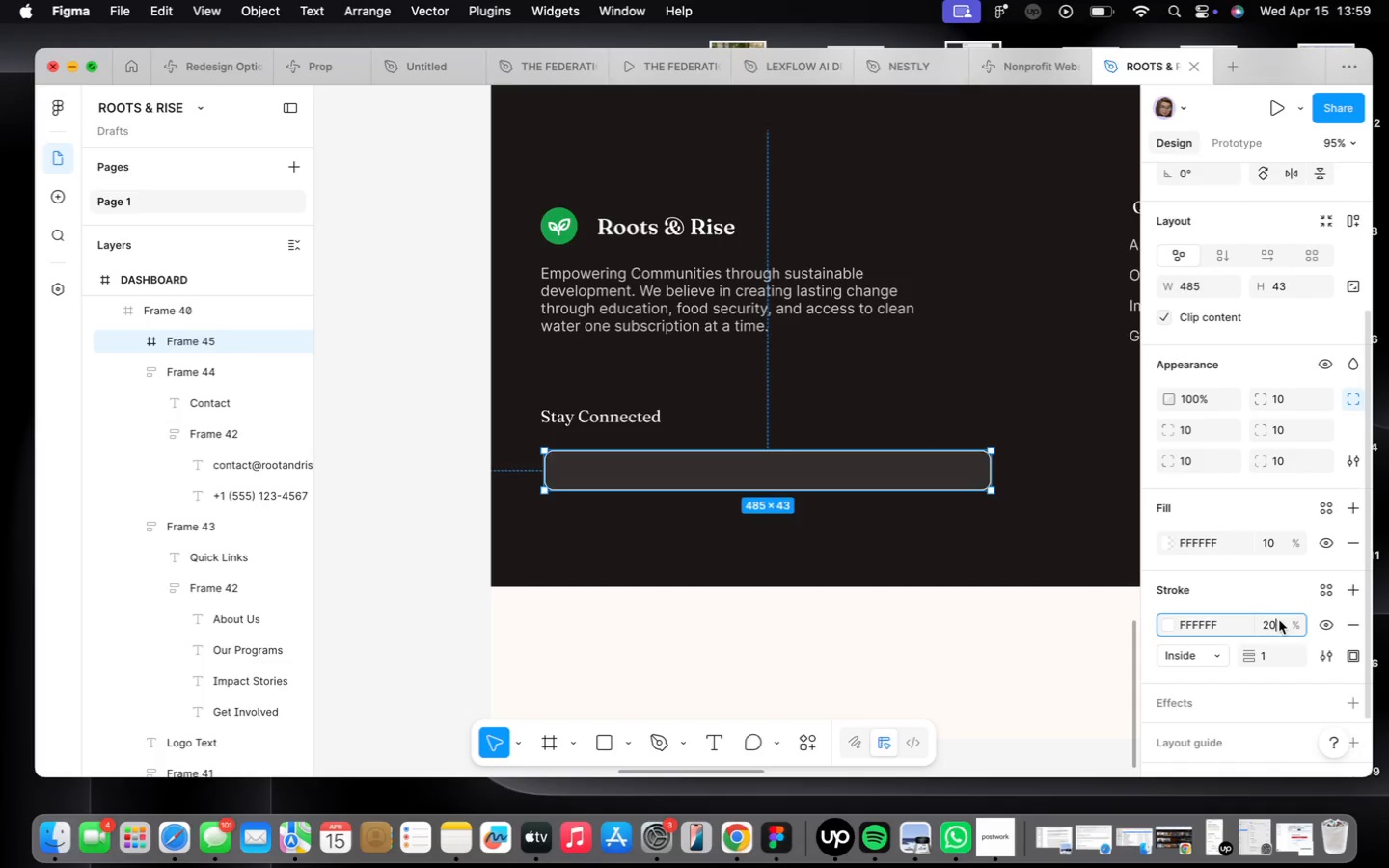 
key(Enter)
 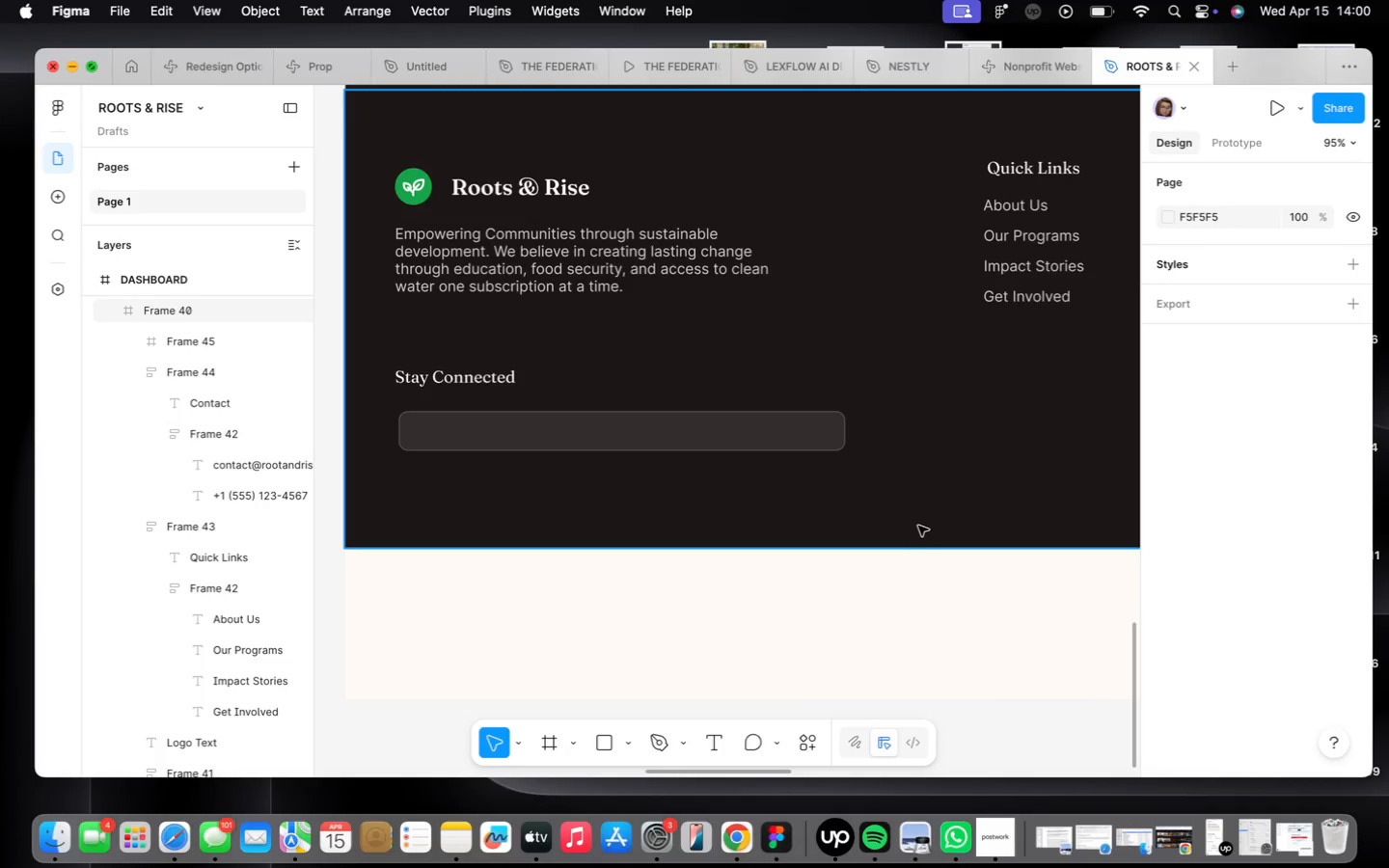 
wait(14.08)
 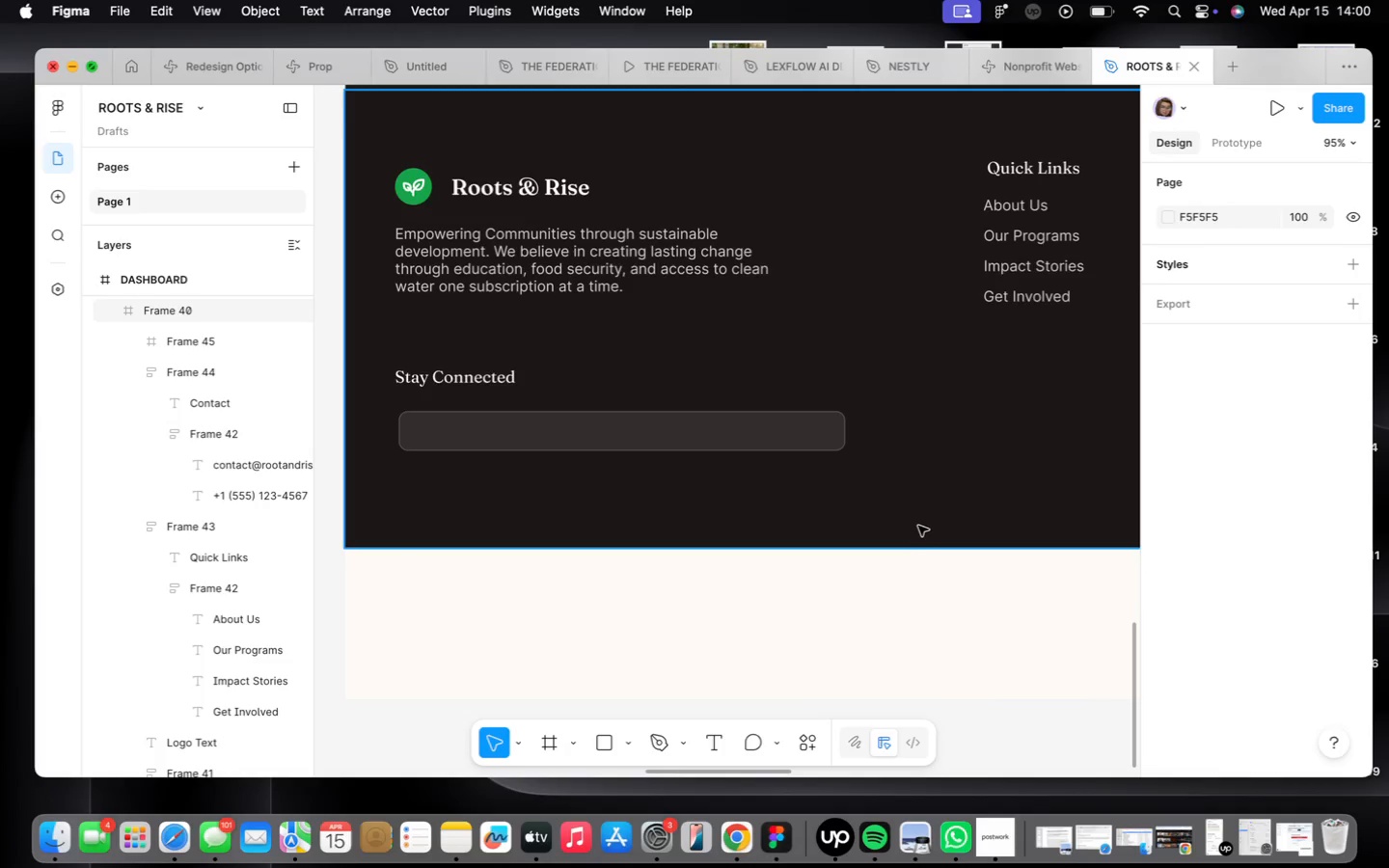 
scroll: coordinate [781, 458], scroll_direction: down, amount: 9.0
 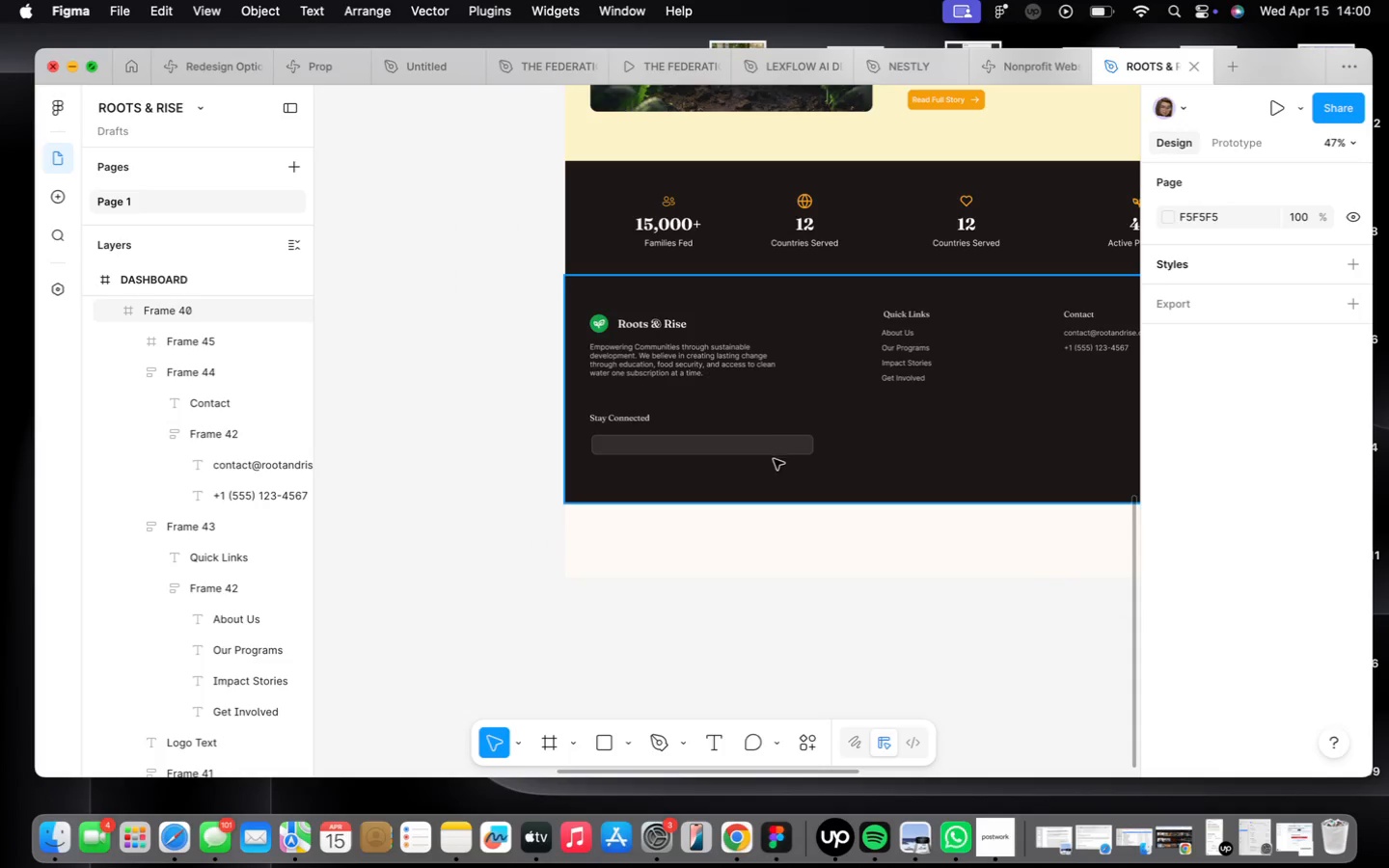 
scroll: coordinate [924, 407], scroll_direction: up, amount: 9.0
 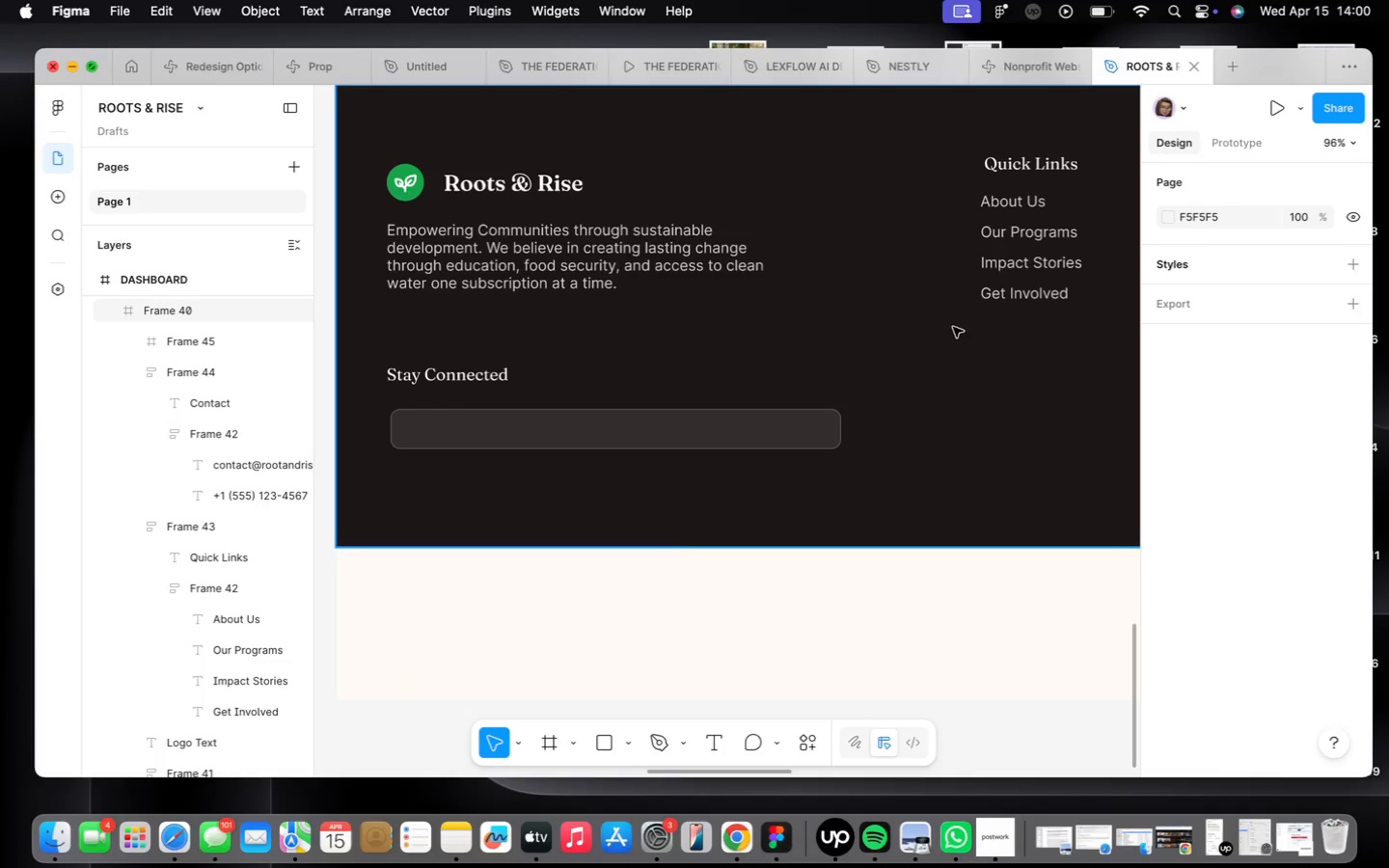 
key(F)
 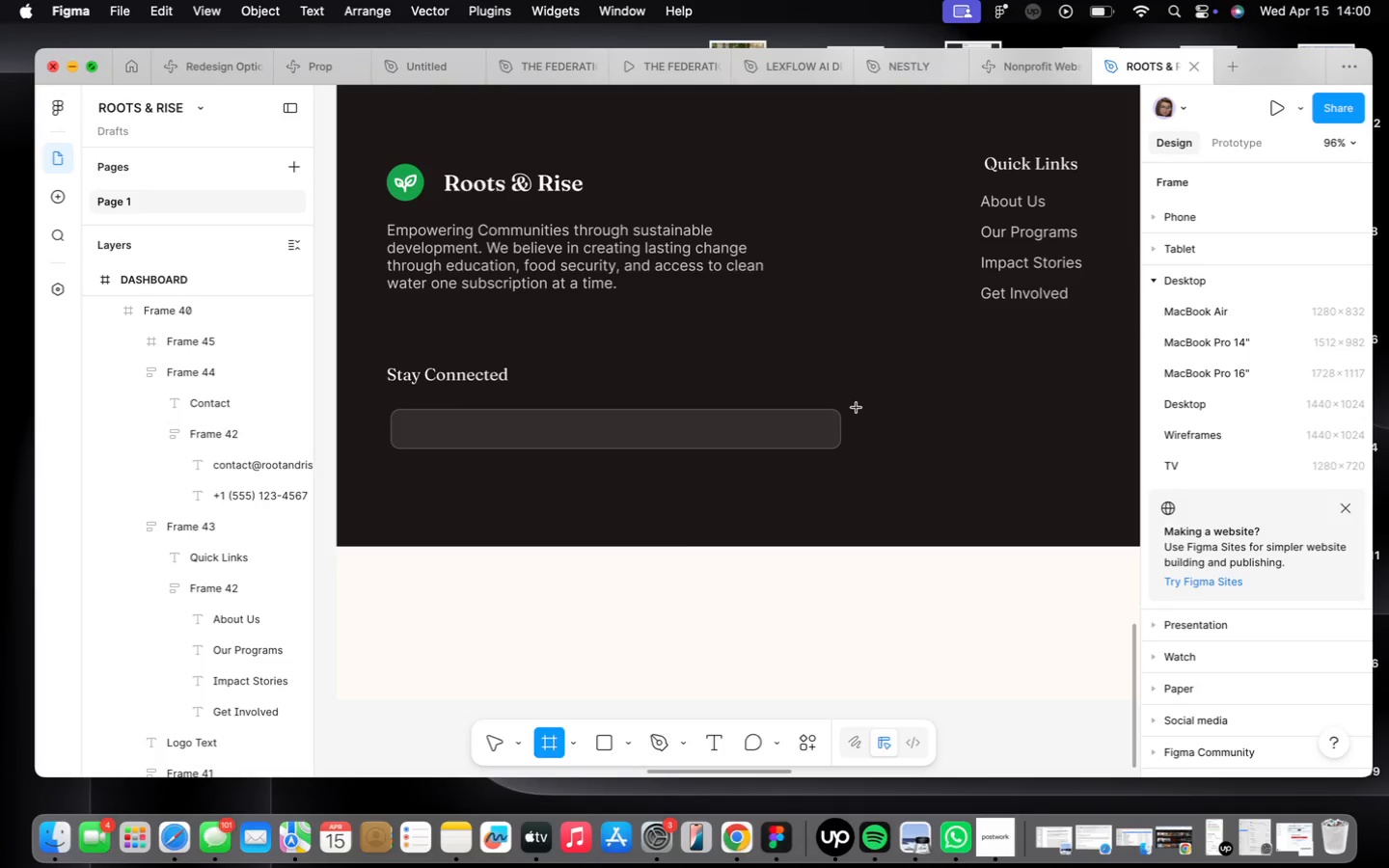 
left_click_drag(start_coordinate=[857, 408], to_coordinate=[940, 447])
 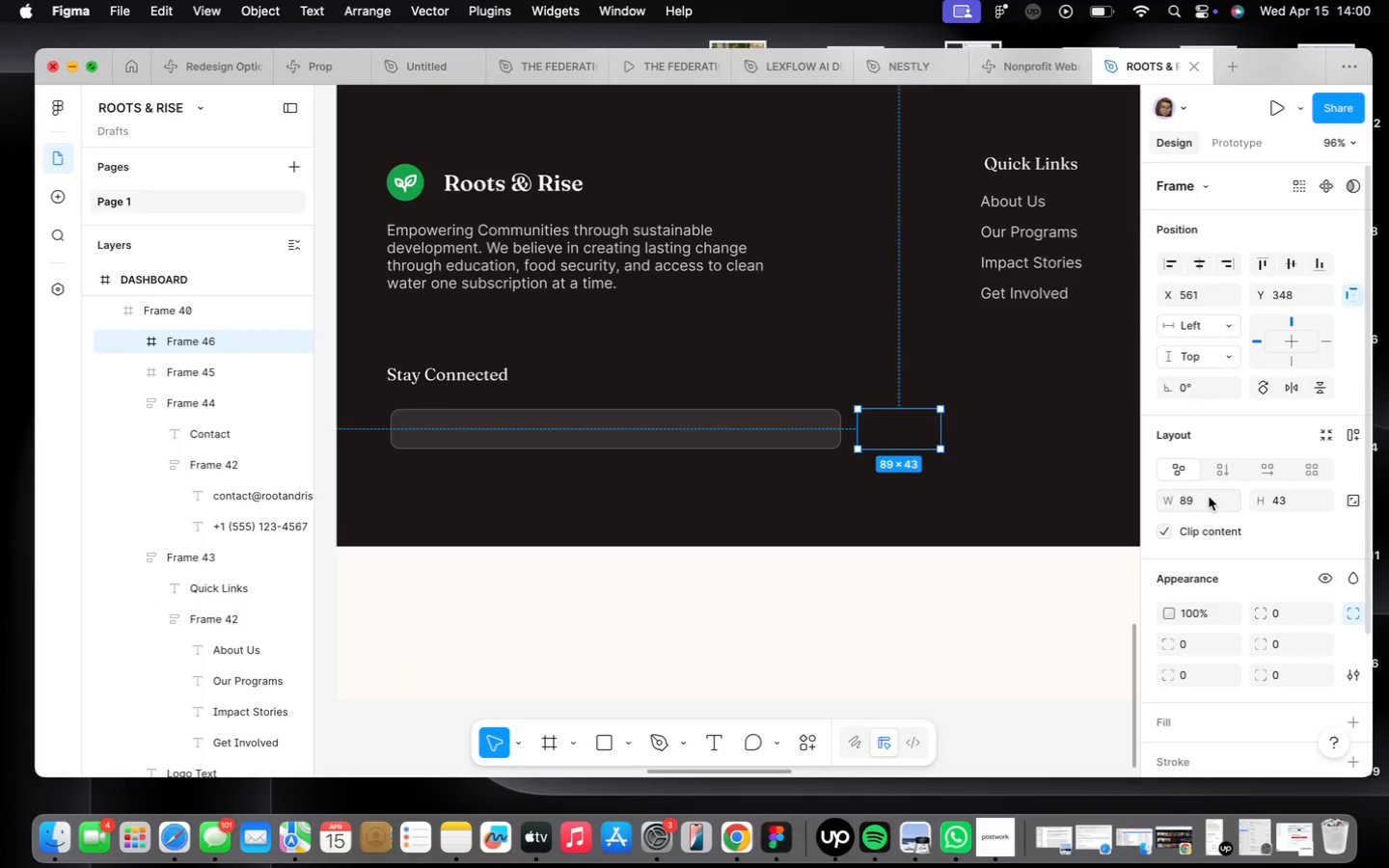 
left_click([1210, 500])
 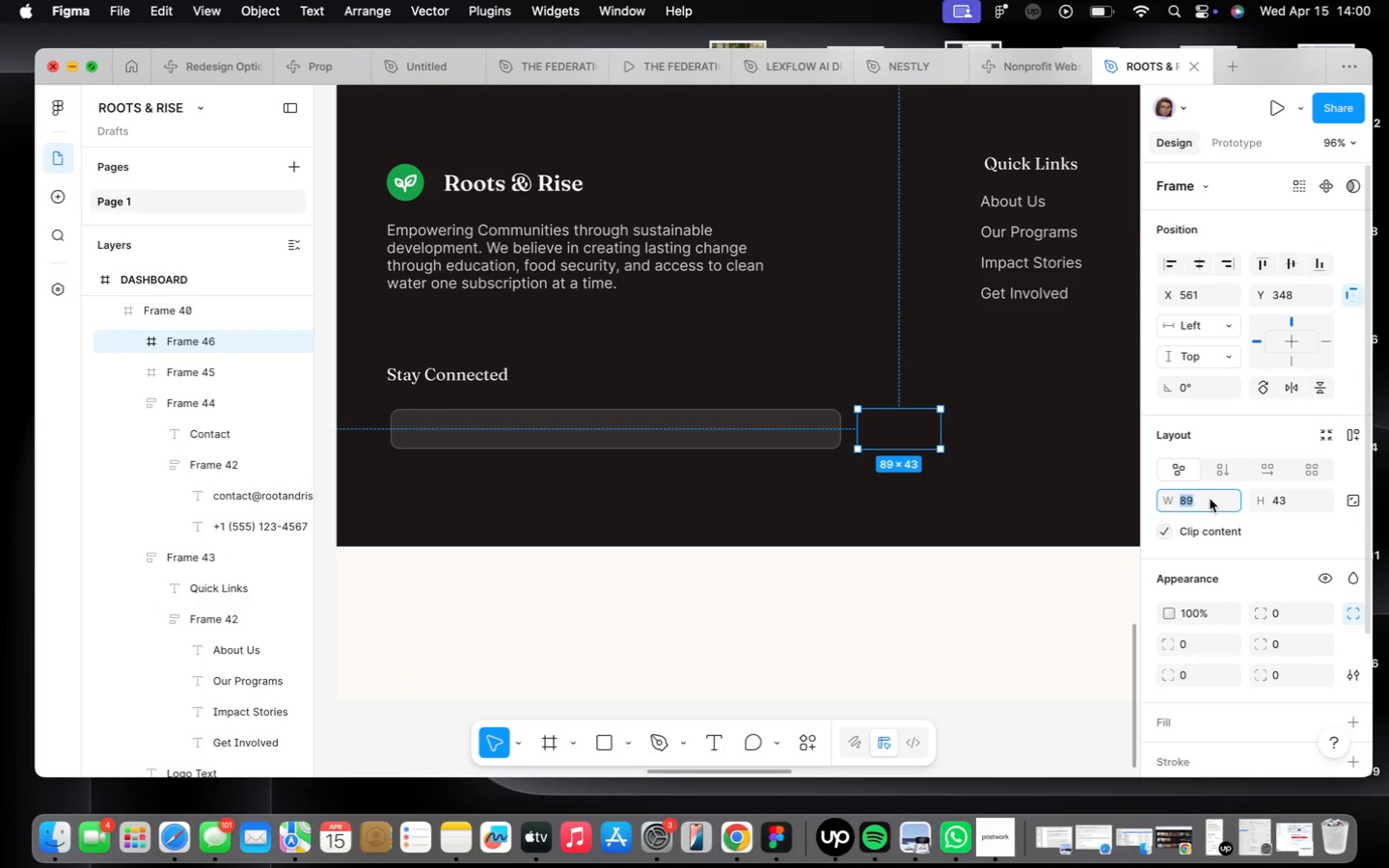 
type(126)
 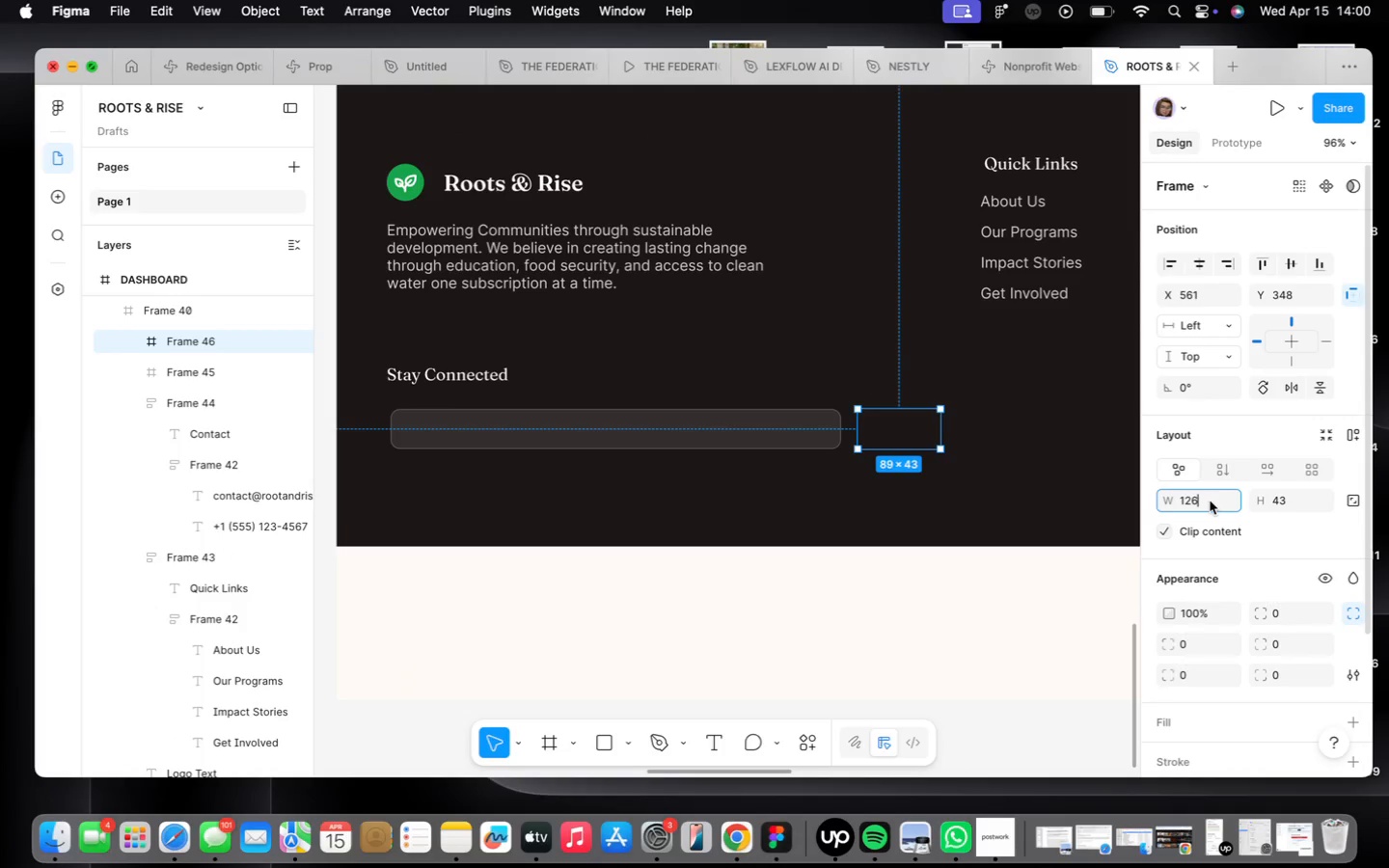 
key(Enter)
 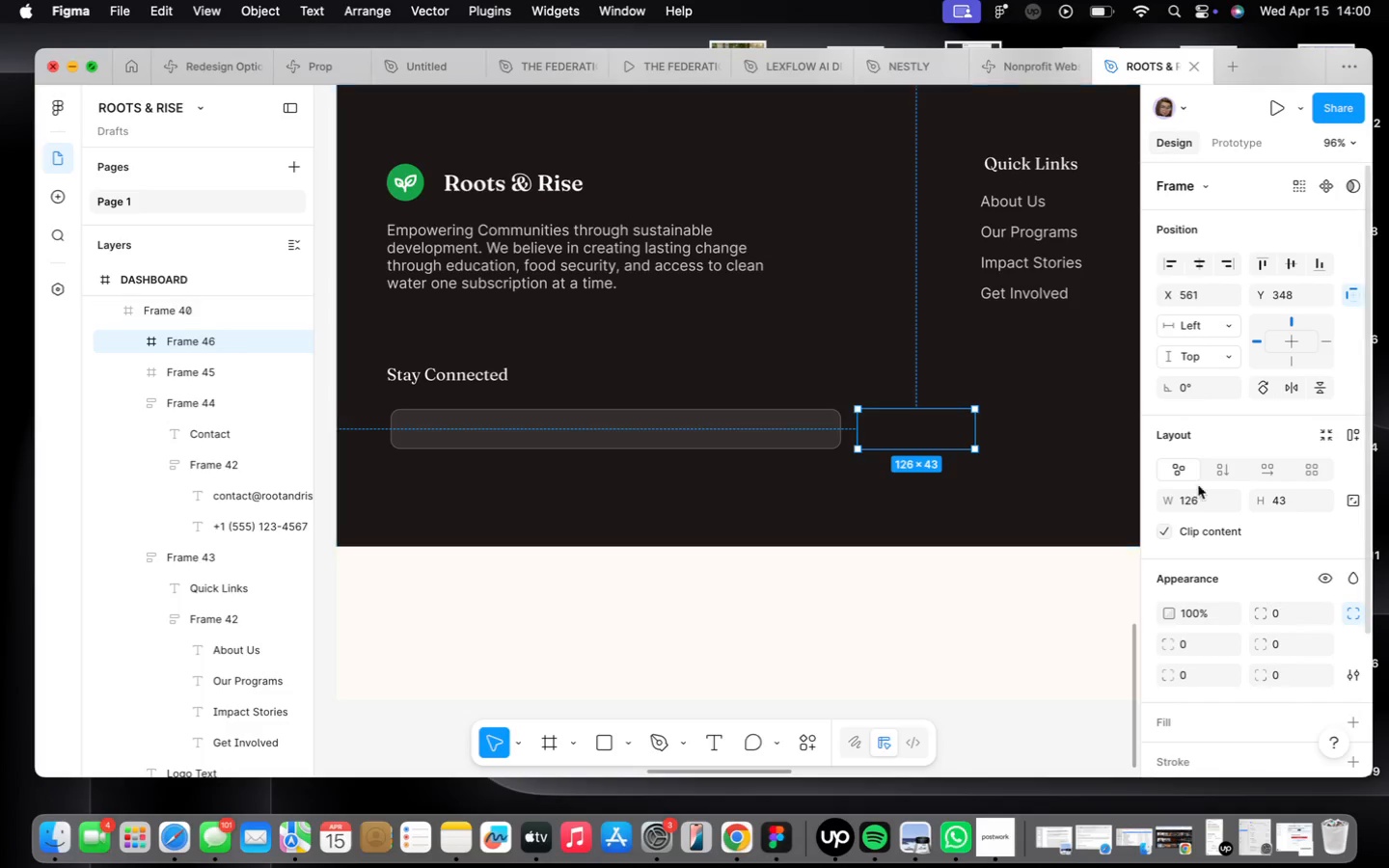 
scroll: coordinate [1254, 593], scroll_direction: down, amount: 9.0
 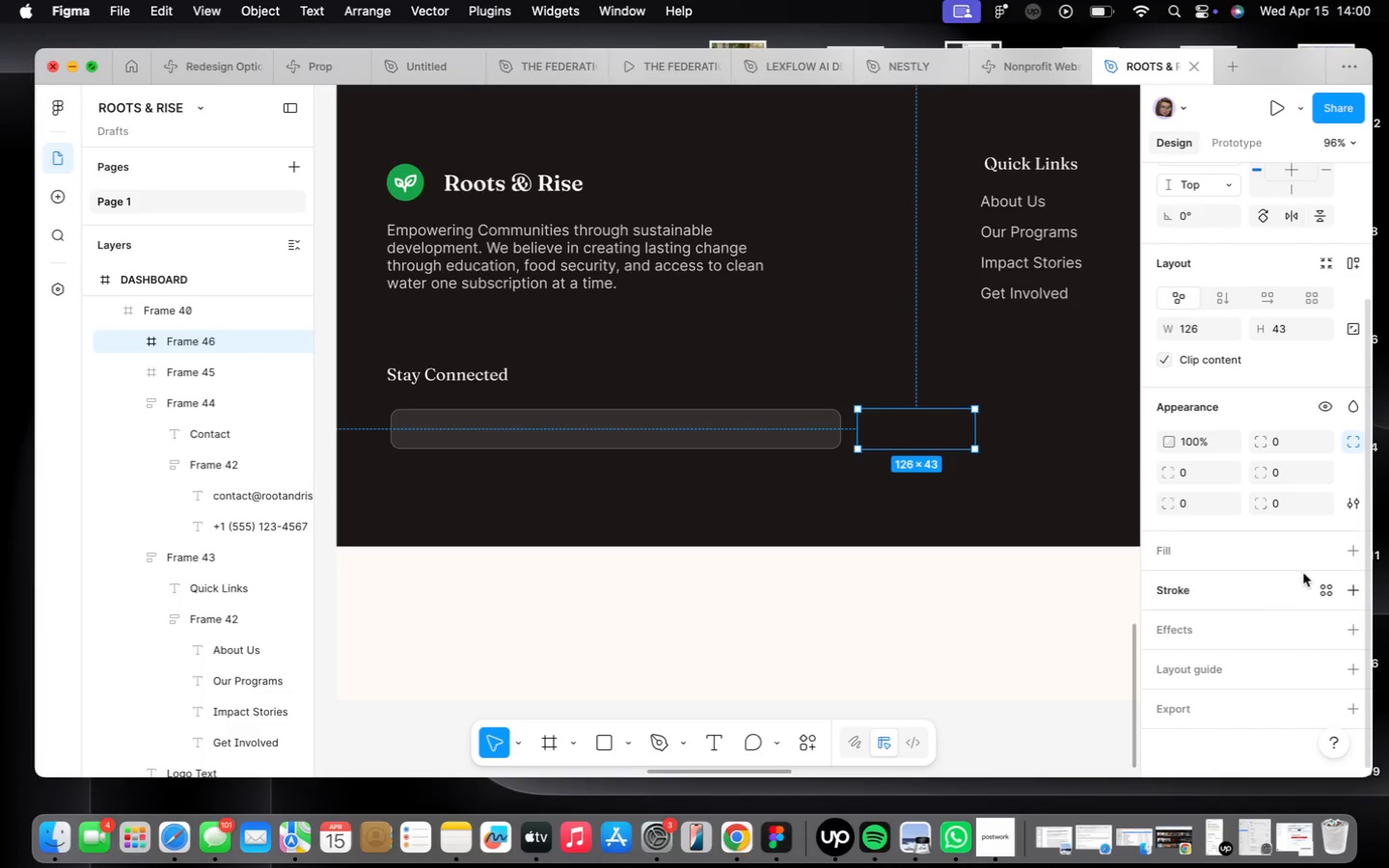 
mouse_move([1266, 574])
 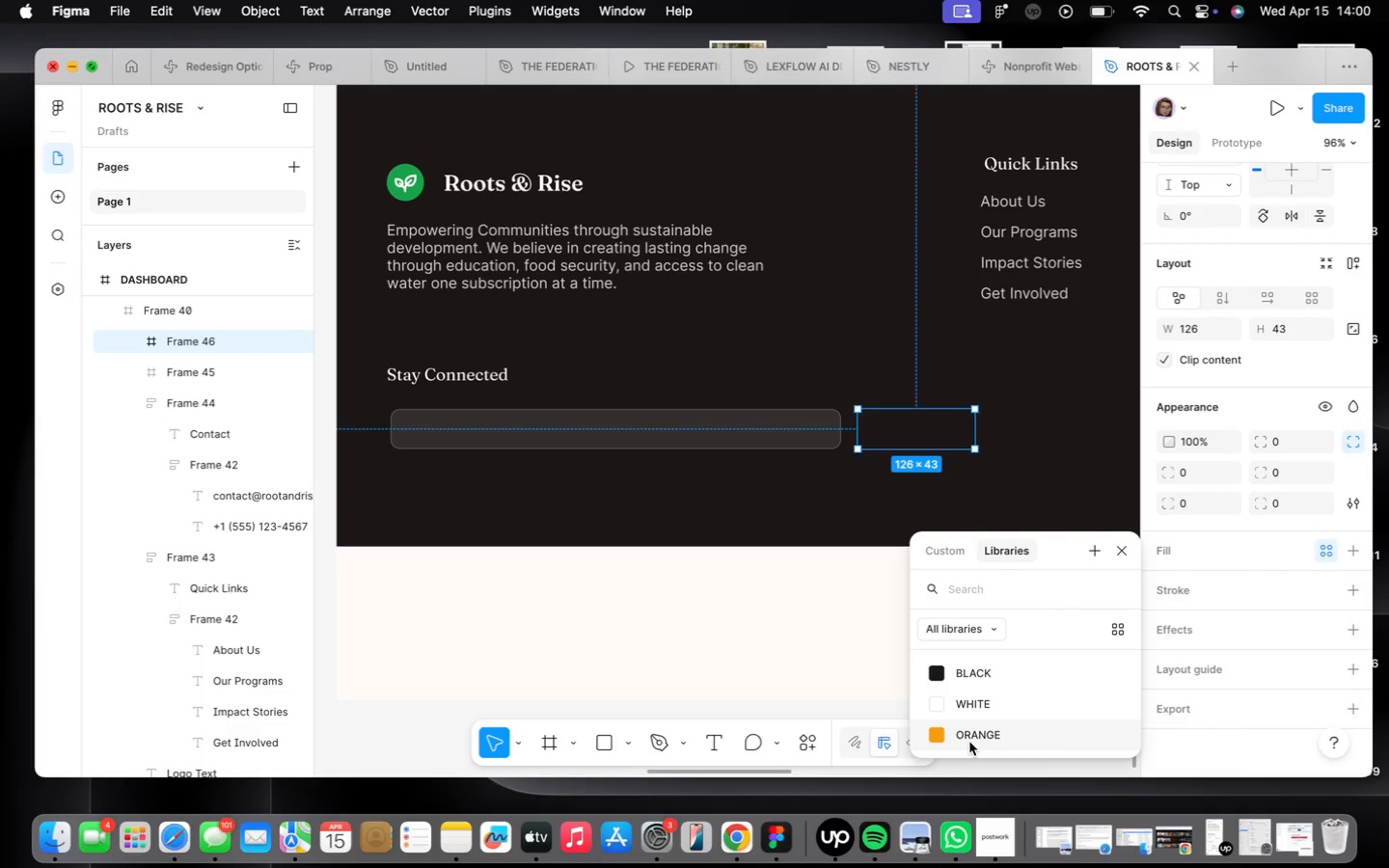 
left_click([969, 741])
 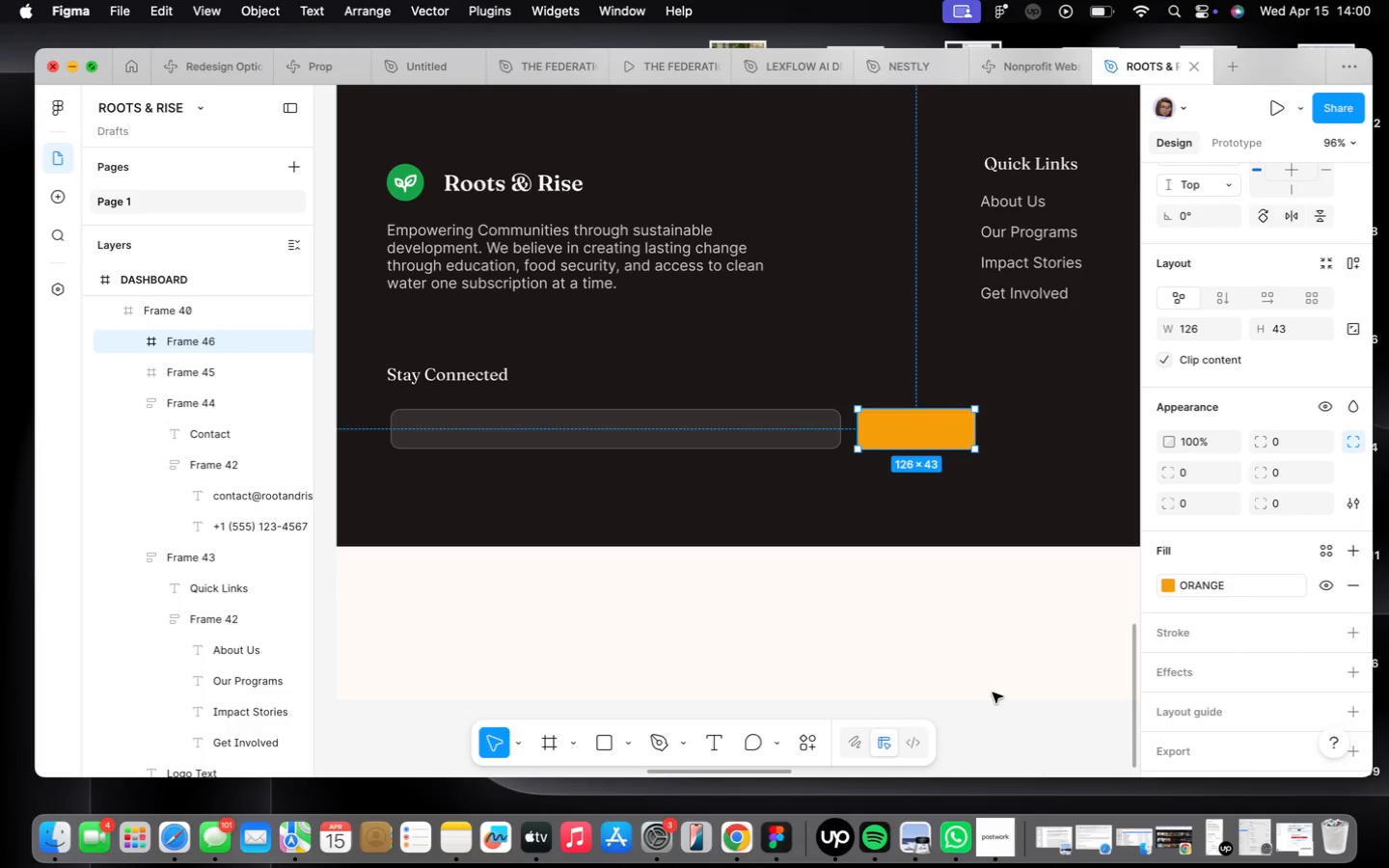 
wait(18.73)
 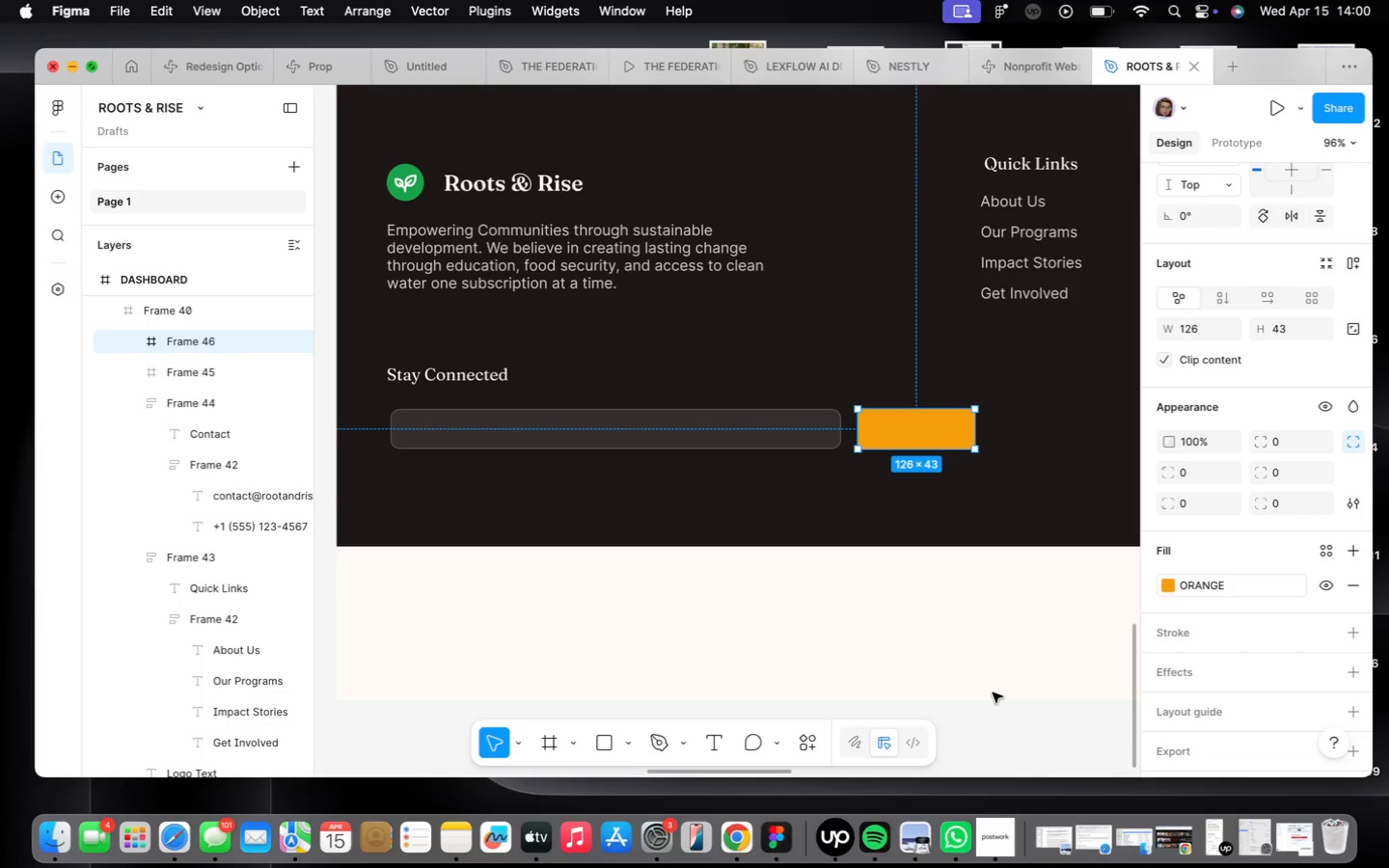 
left_click([1292, 449])
 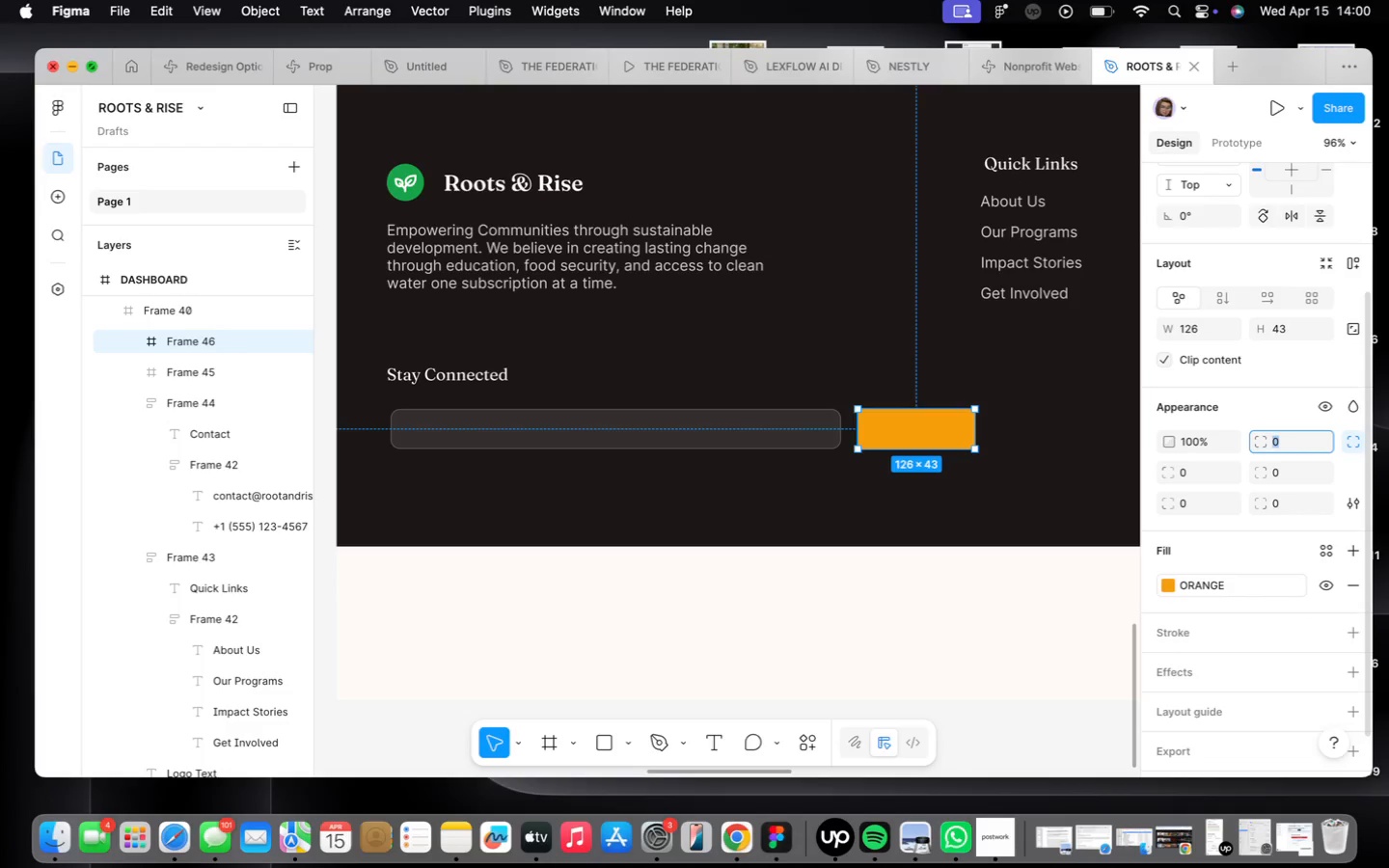 
type(10)
 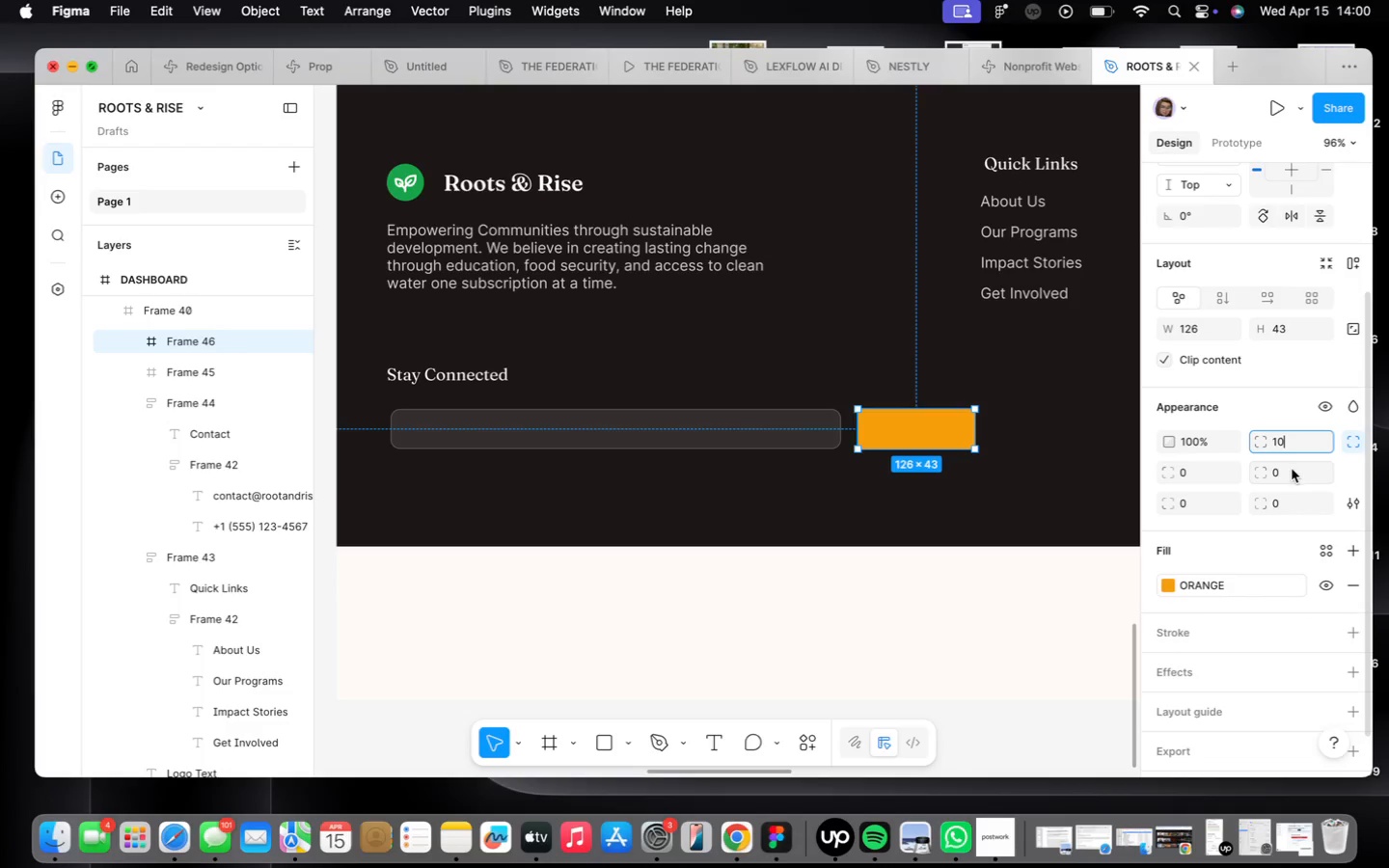 
key(Enter)
 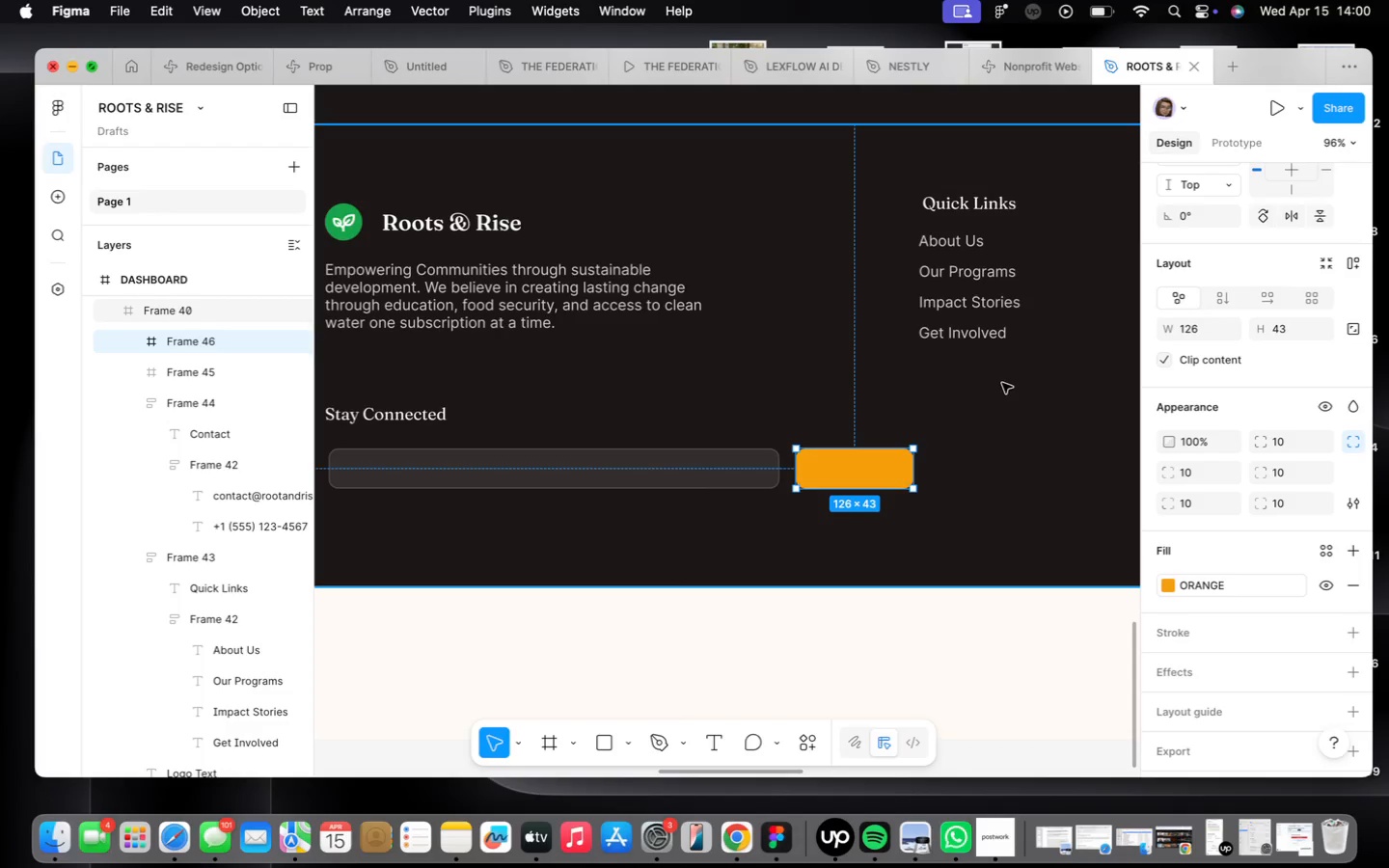 
wait(7.31)
 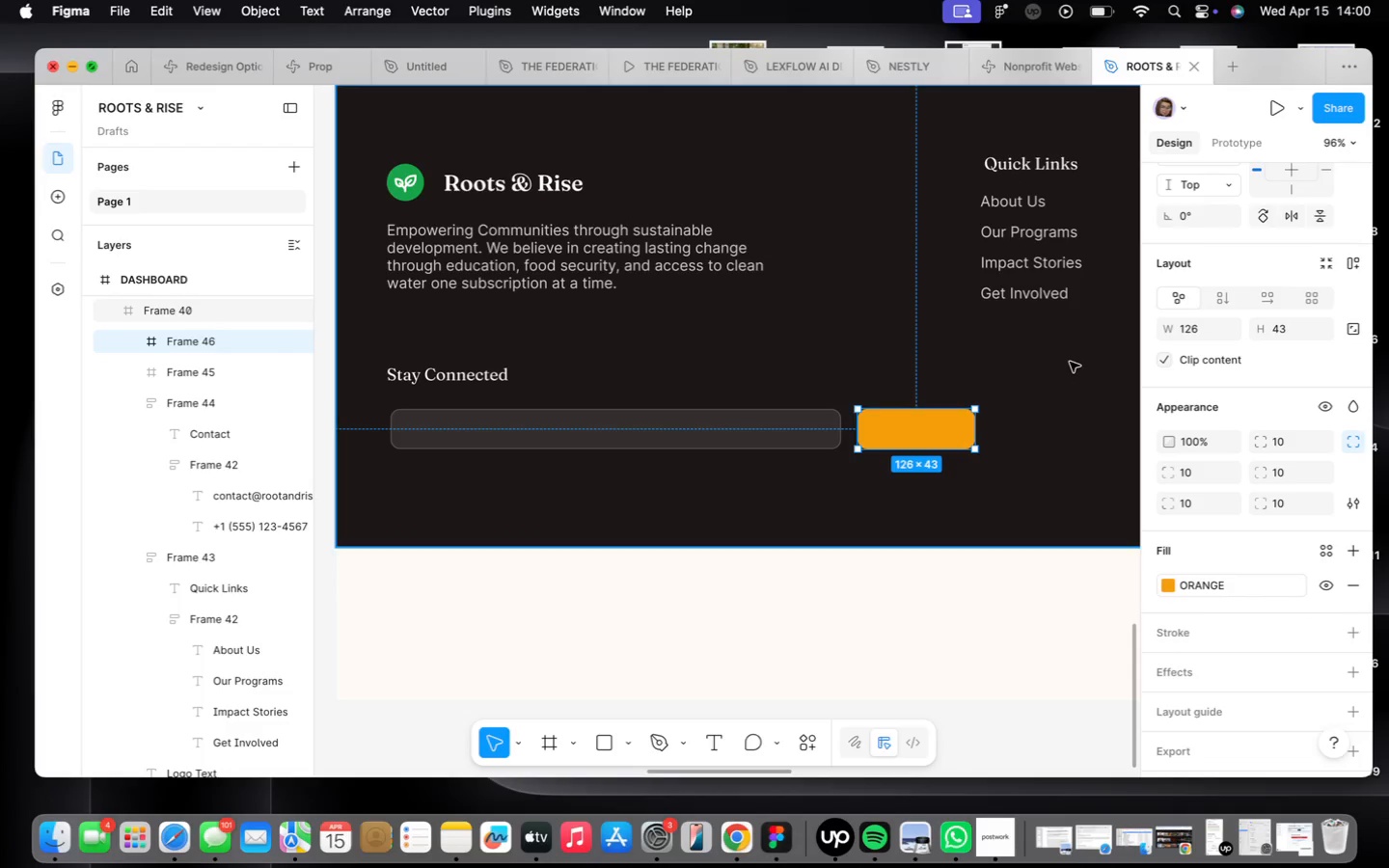 
double_click([993, 333])
 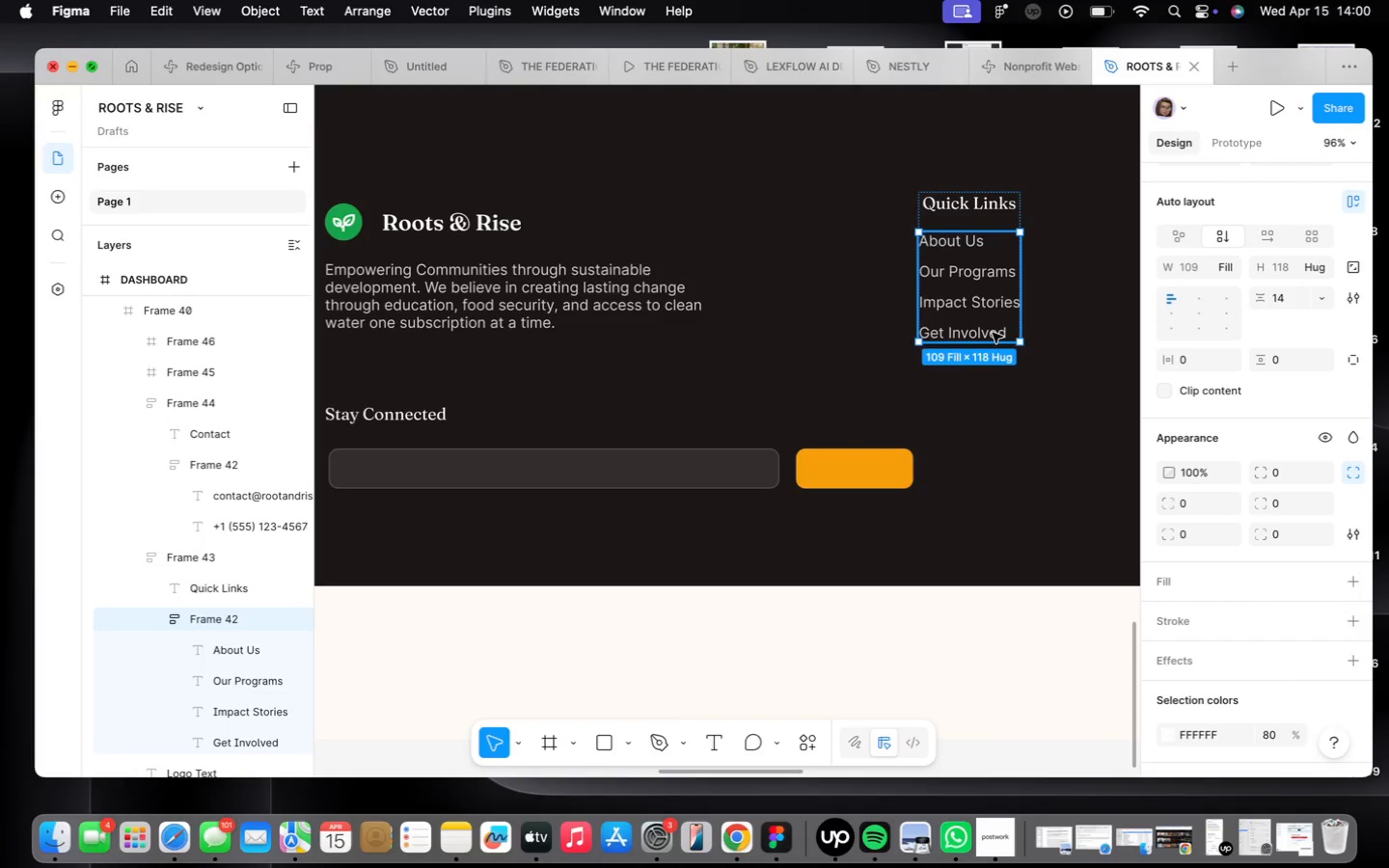 
triple_click([993, 333])
 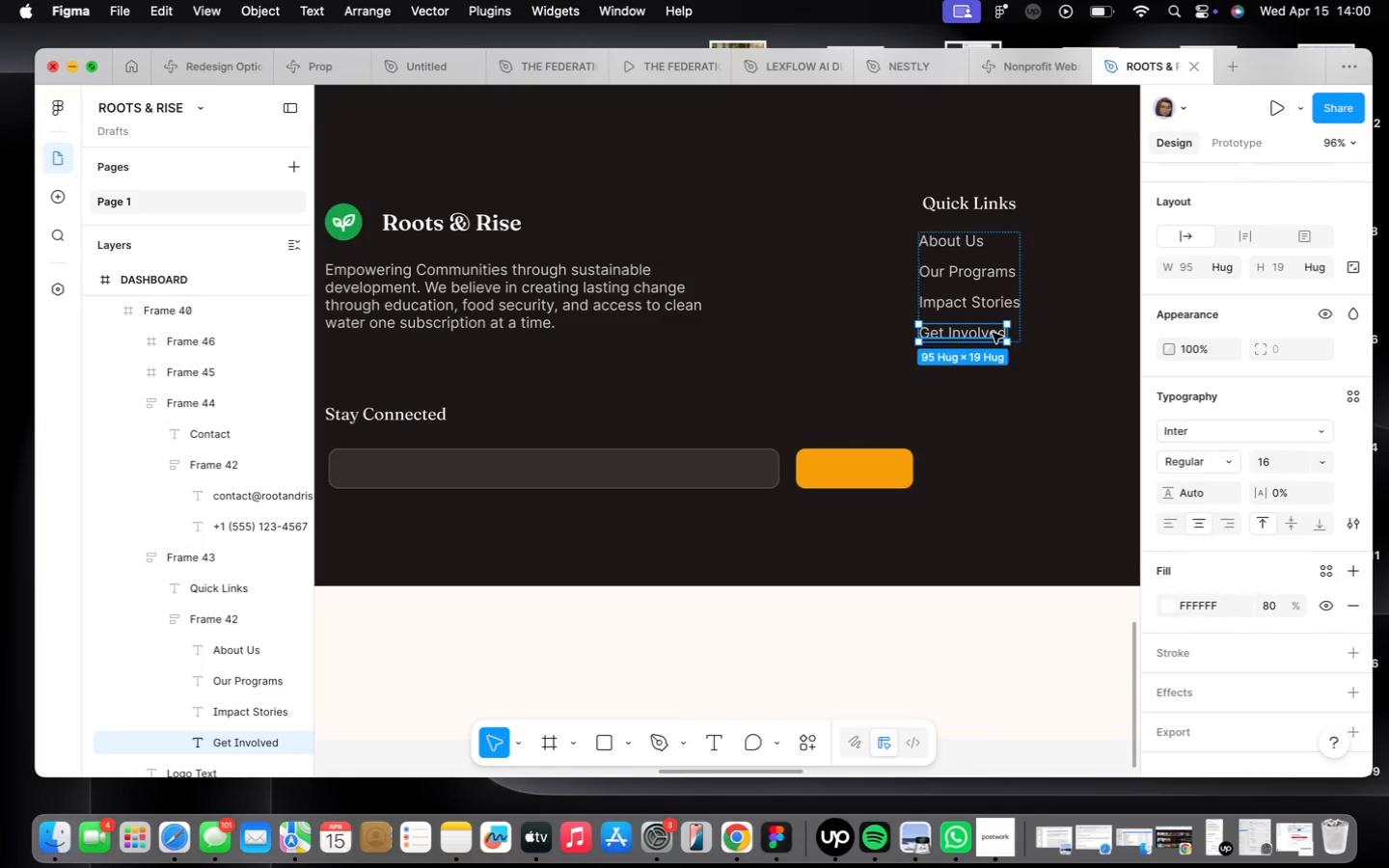 
hold_key(key=OptionLeft, duration=1.45)
left_click_drag(start_coordinate=[993, 333], to_coordinate=[885, 468])
 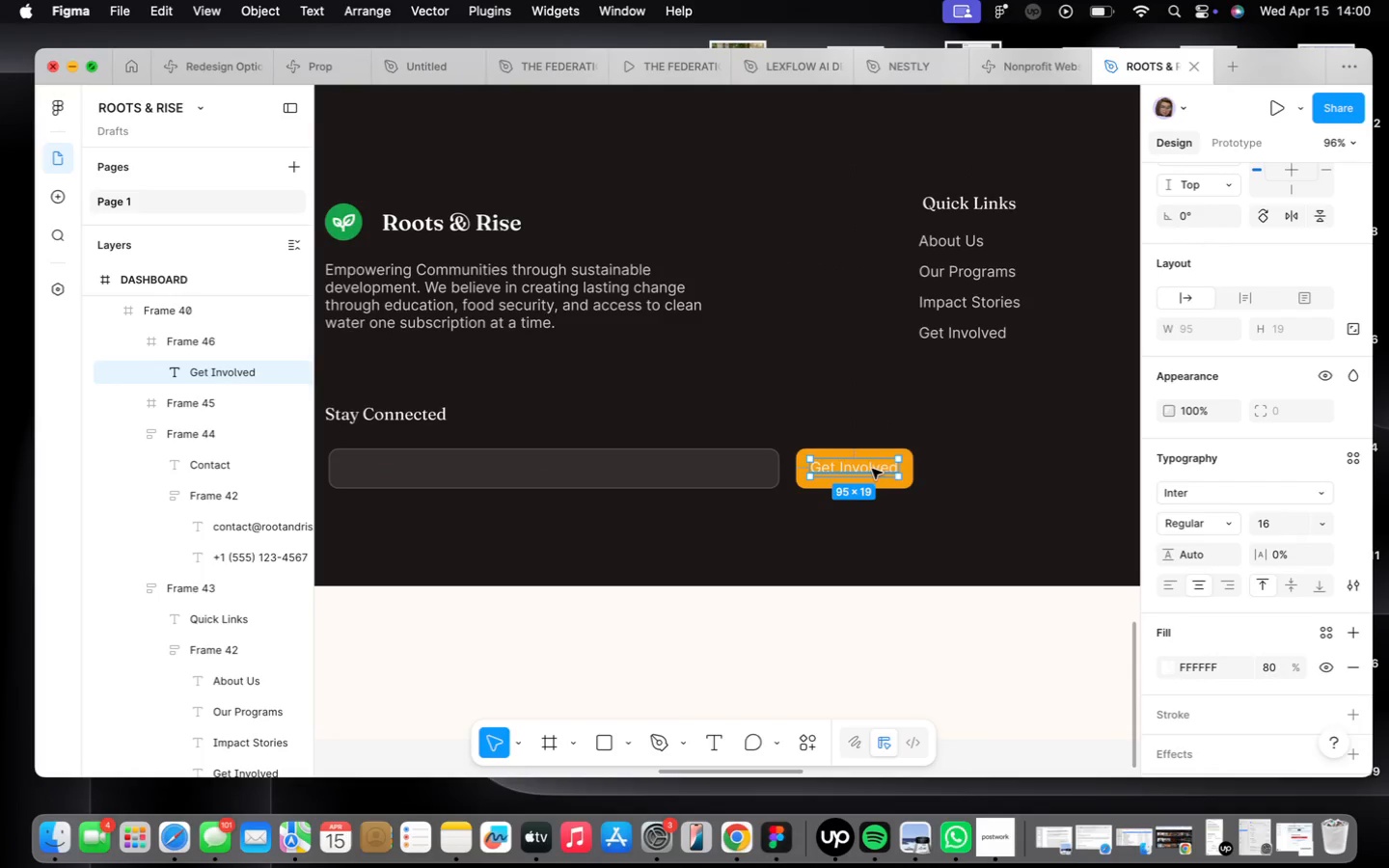 
scroll: coordinate [874, 469], scroll_direction: up, amount: 9.0
 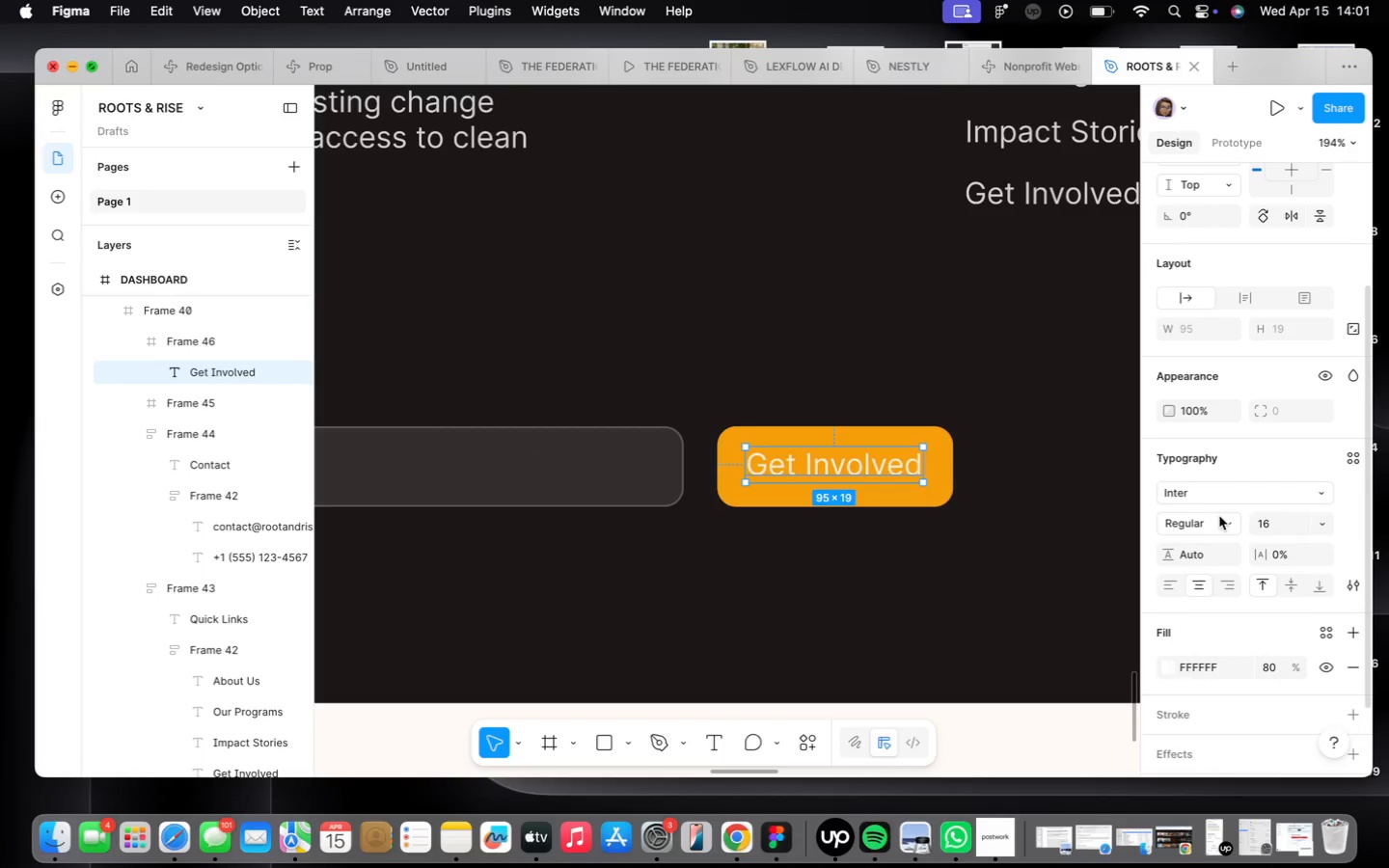 
left_click([1226, 519])
 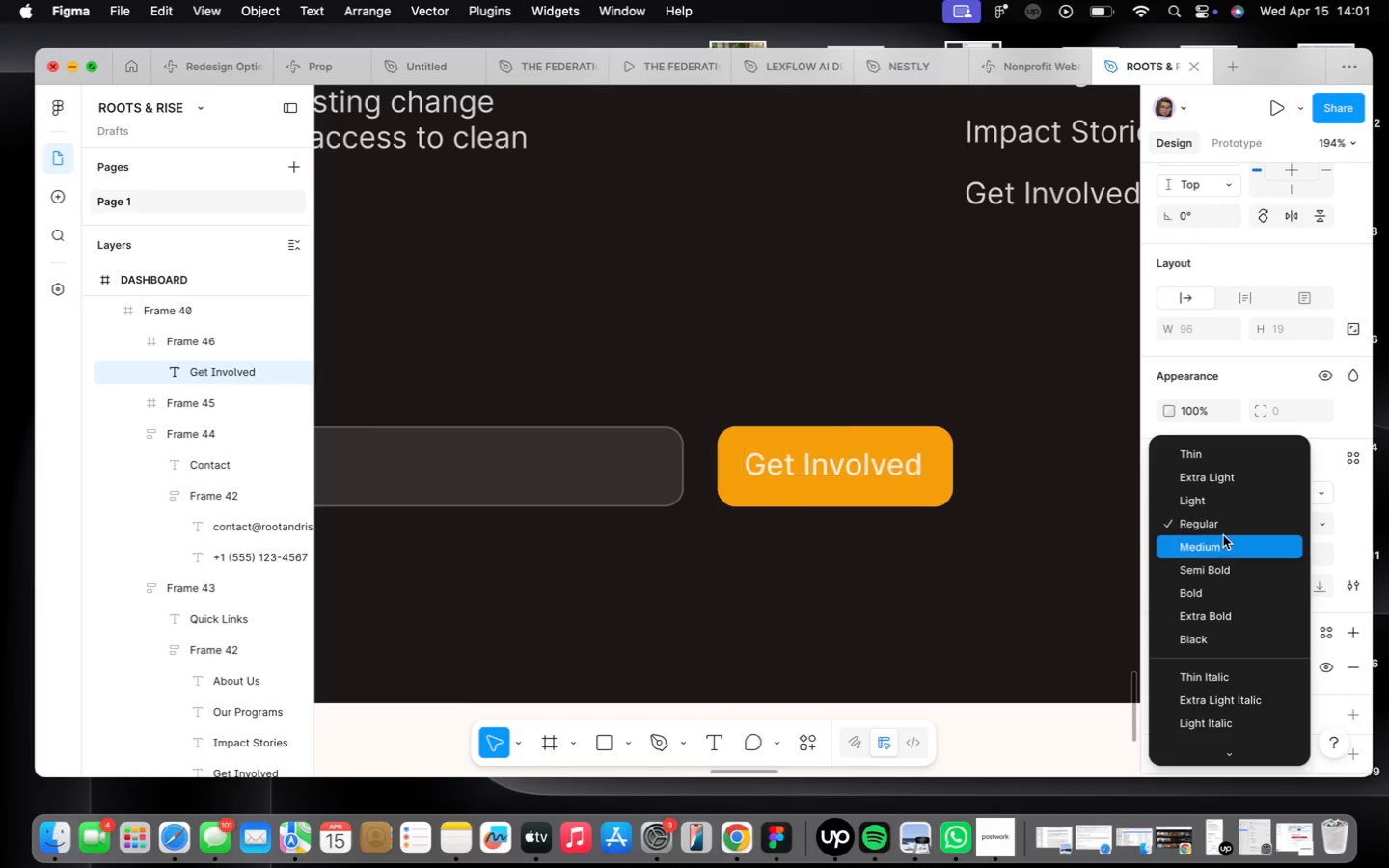 
left_click([1222, 540])
 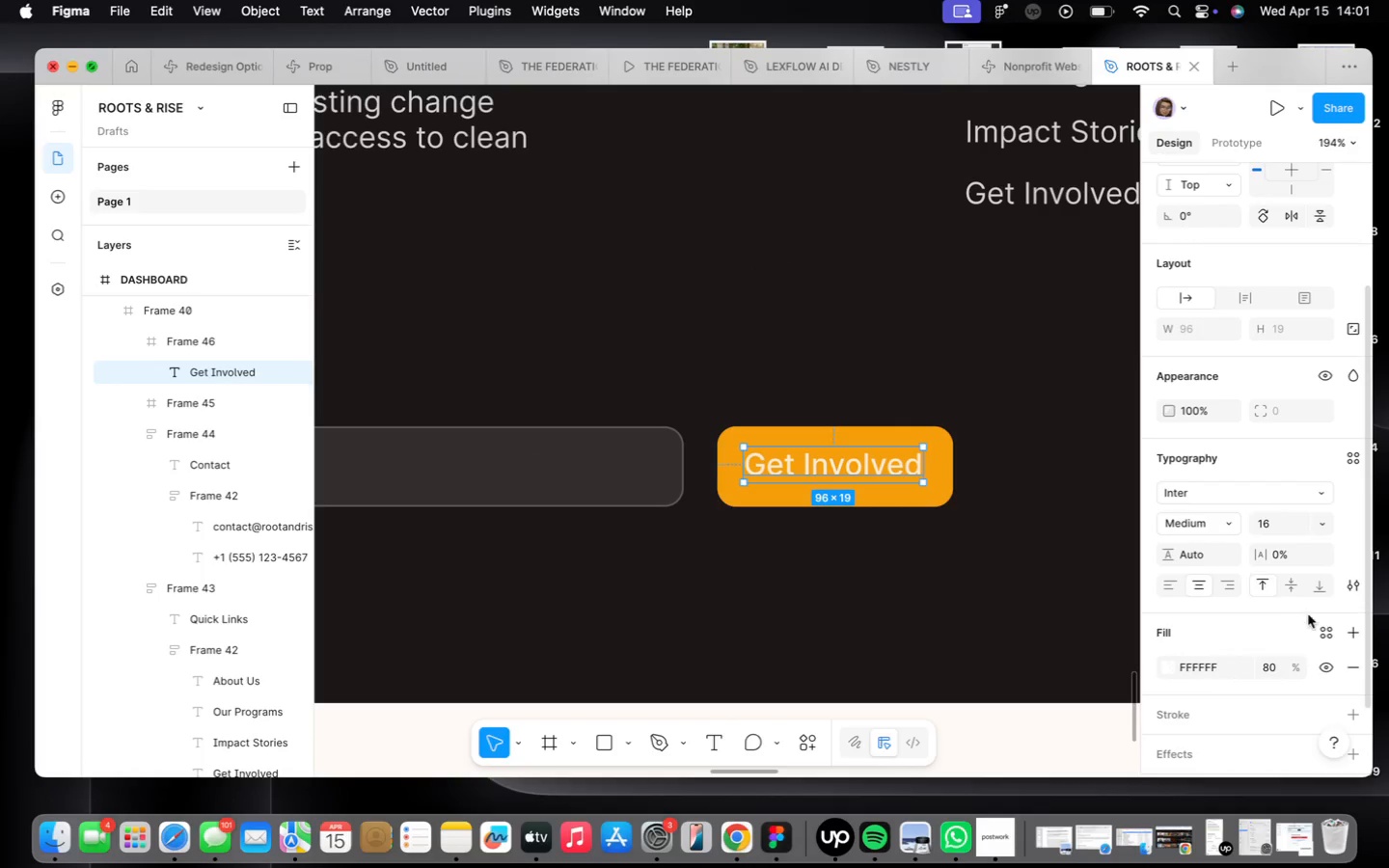 
left_click([1321, 637])
 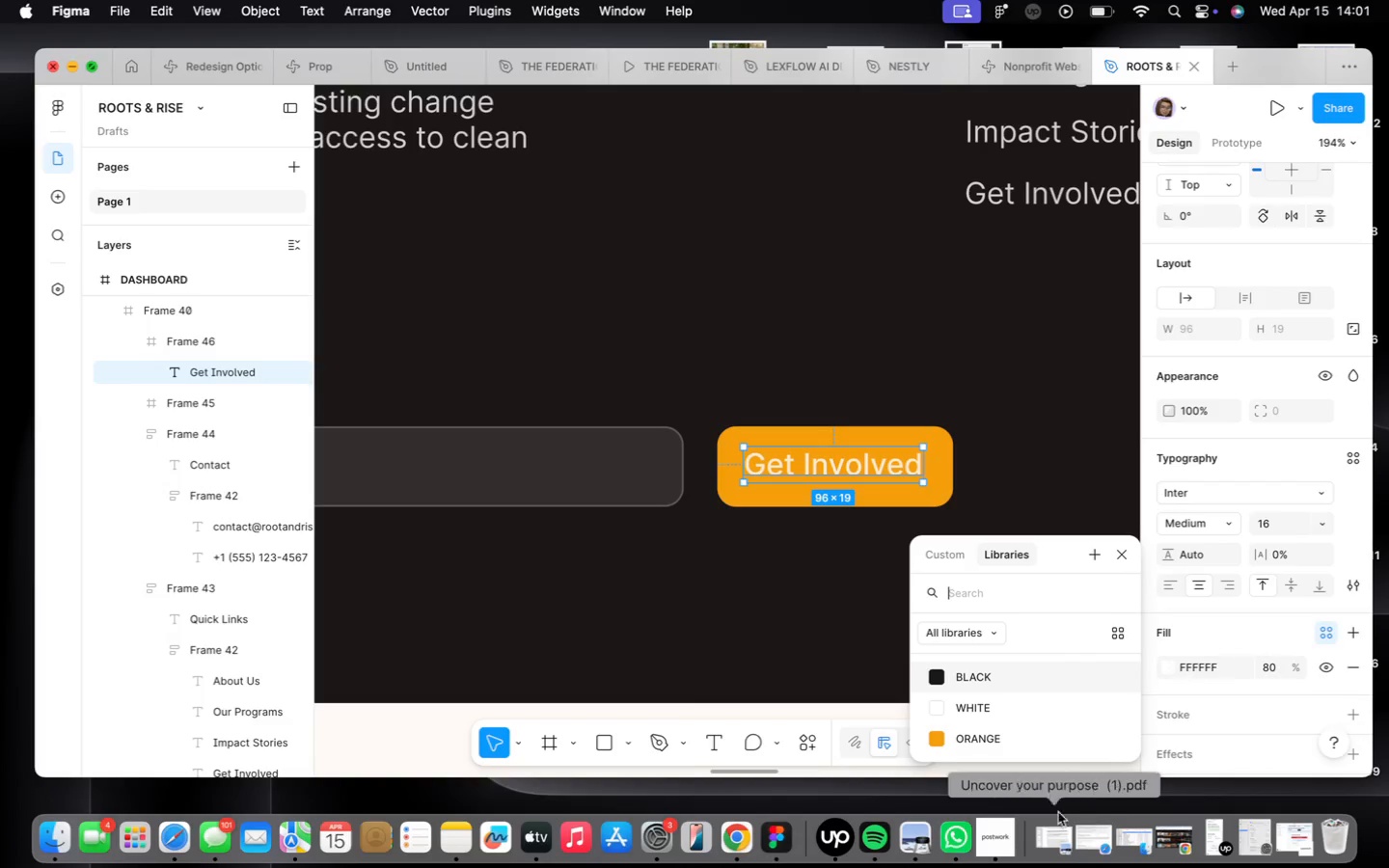 
left_click([993, 708])
 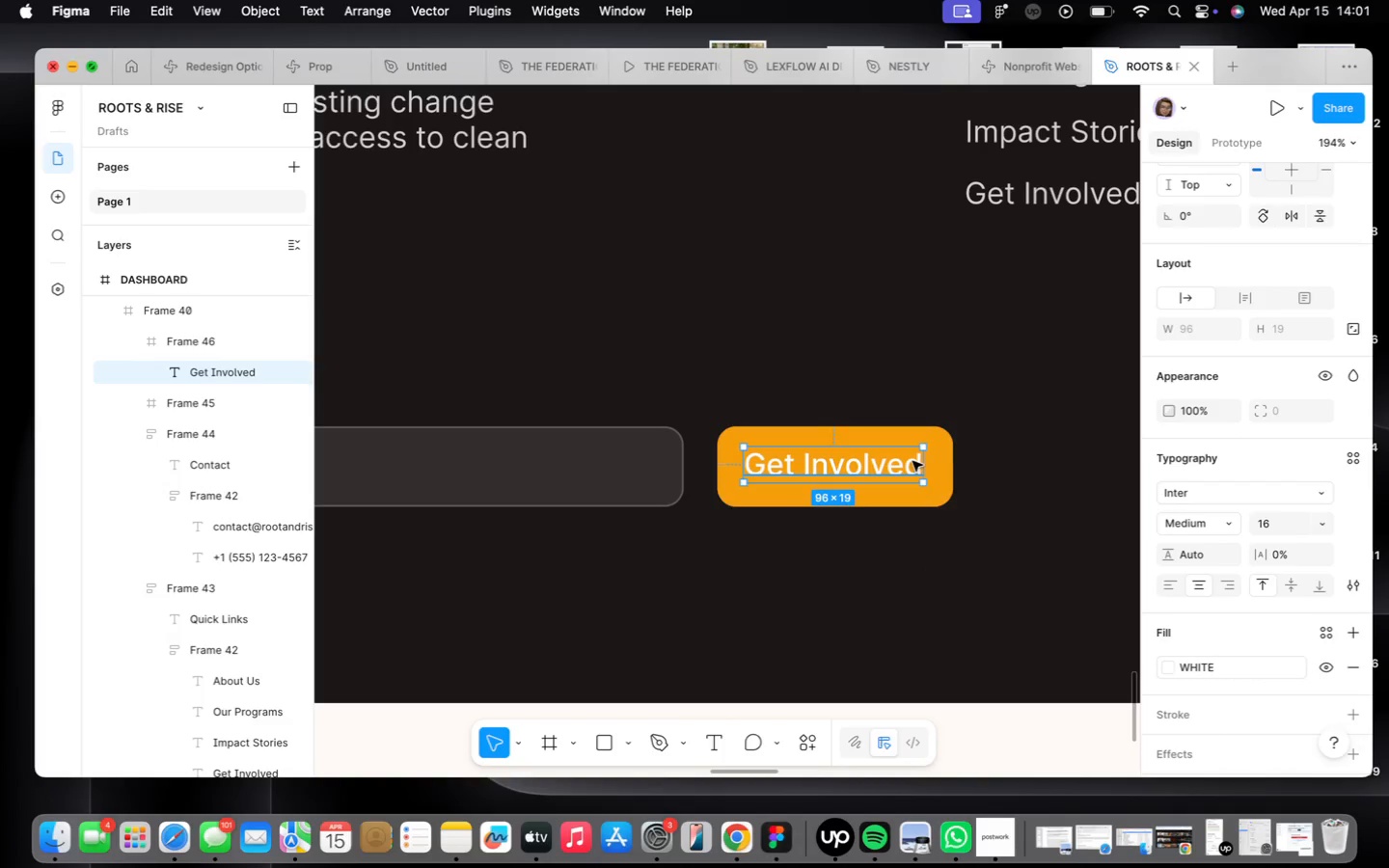 
hold_key(key=ShiftLeft, duration=0.87)
left_click([950, 450])
 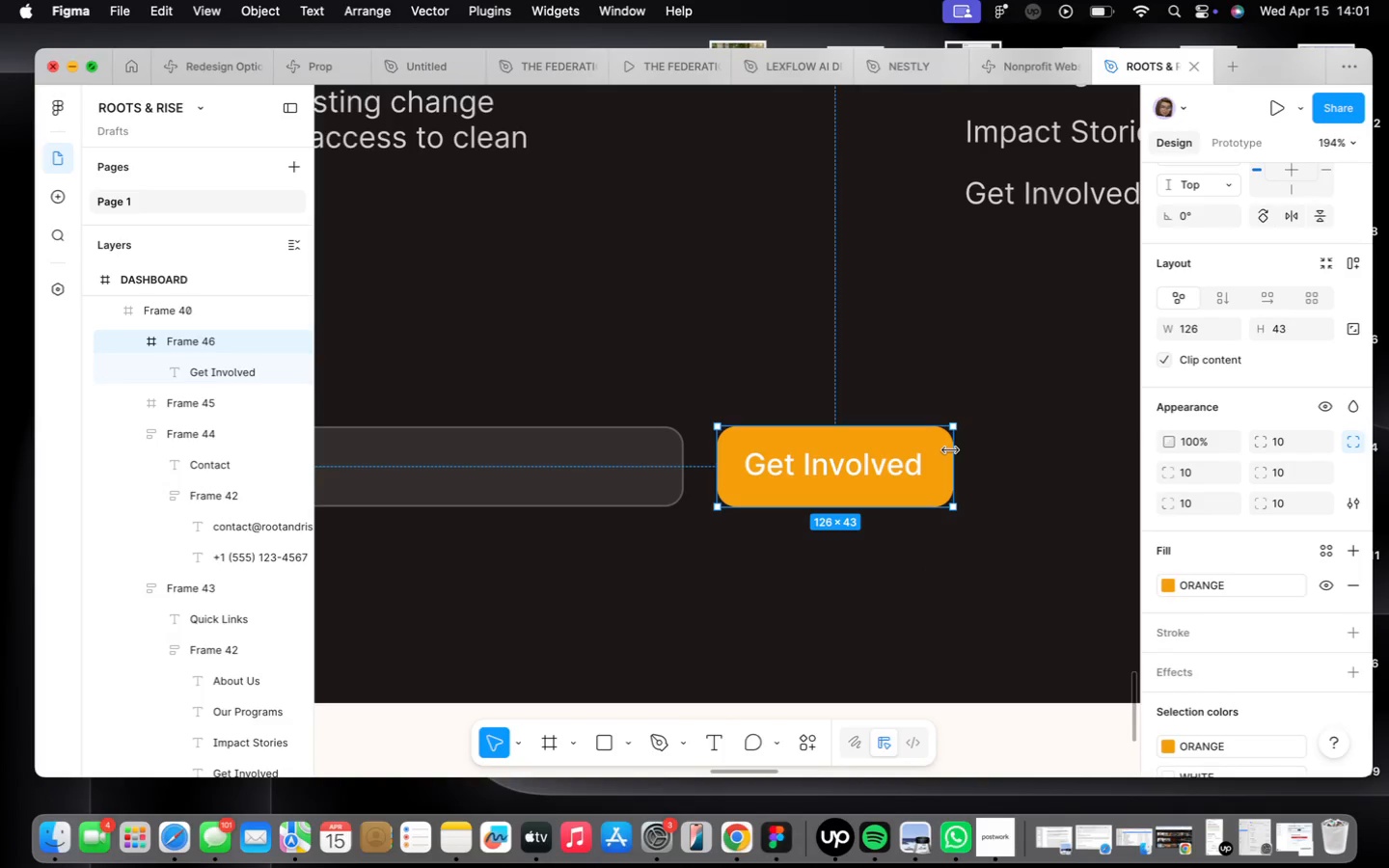 
key(Shift+A)
 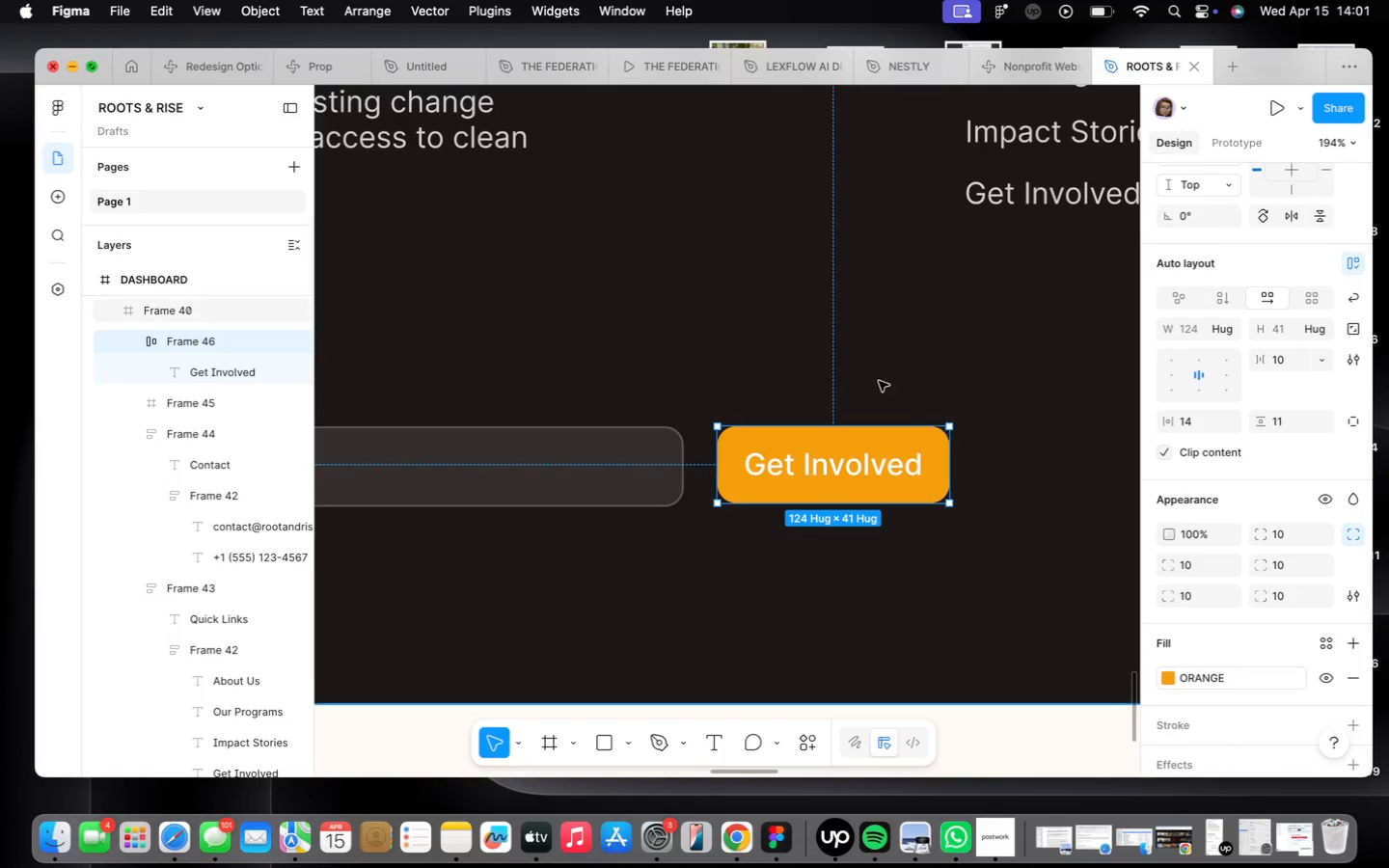 
scroll: coordinate [856, 460], scroll_direction: down, amount: 11.0
 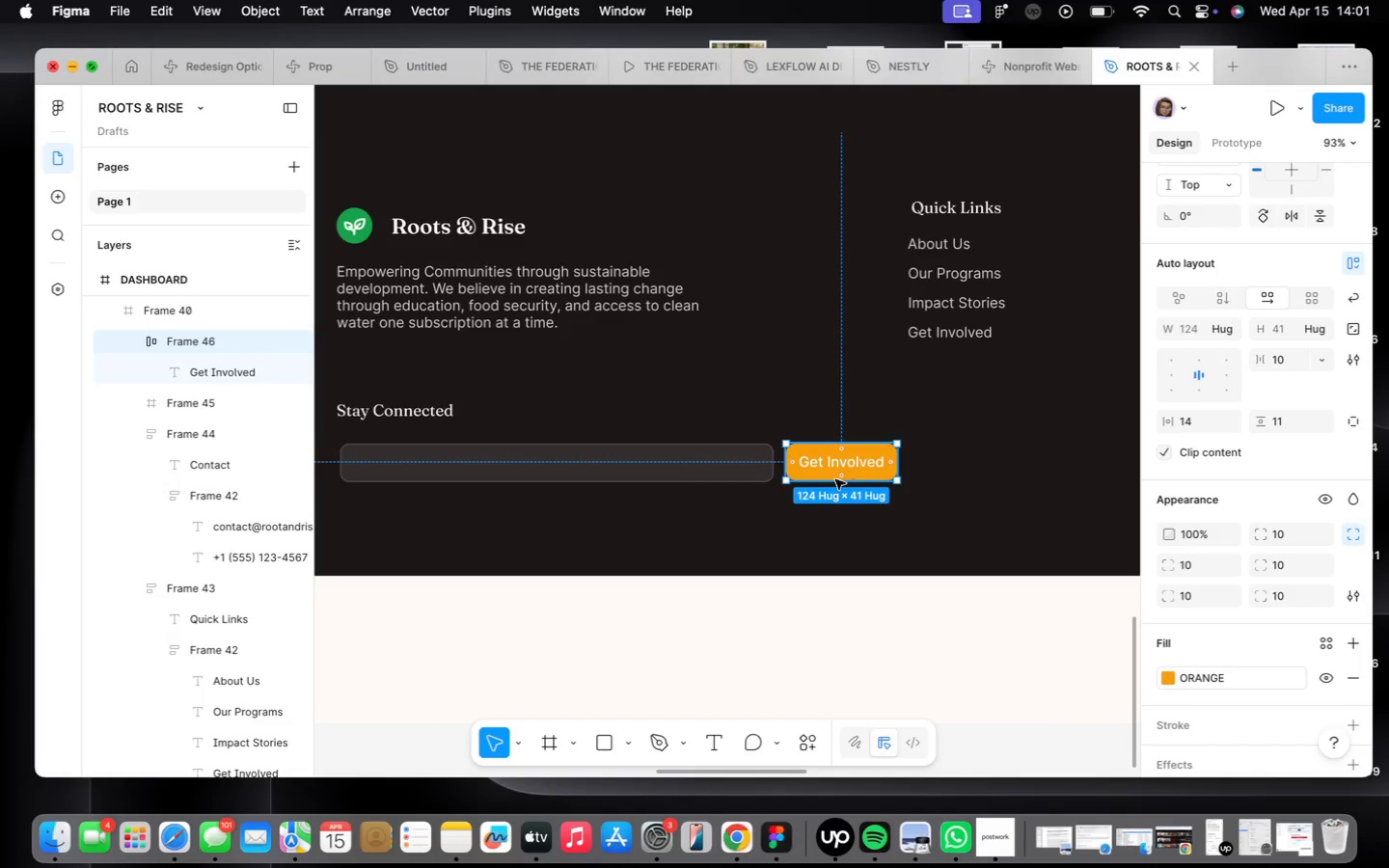 
wait(5.3)
 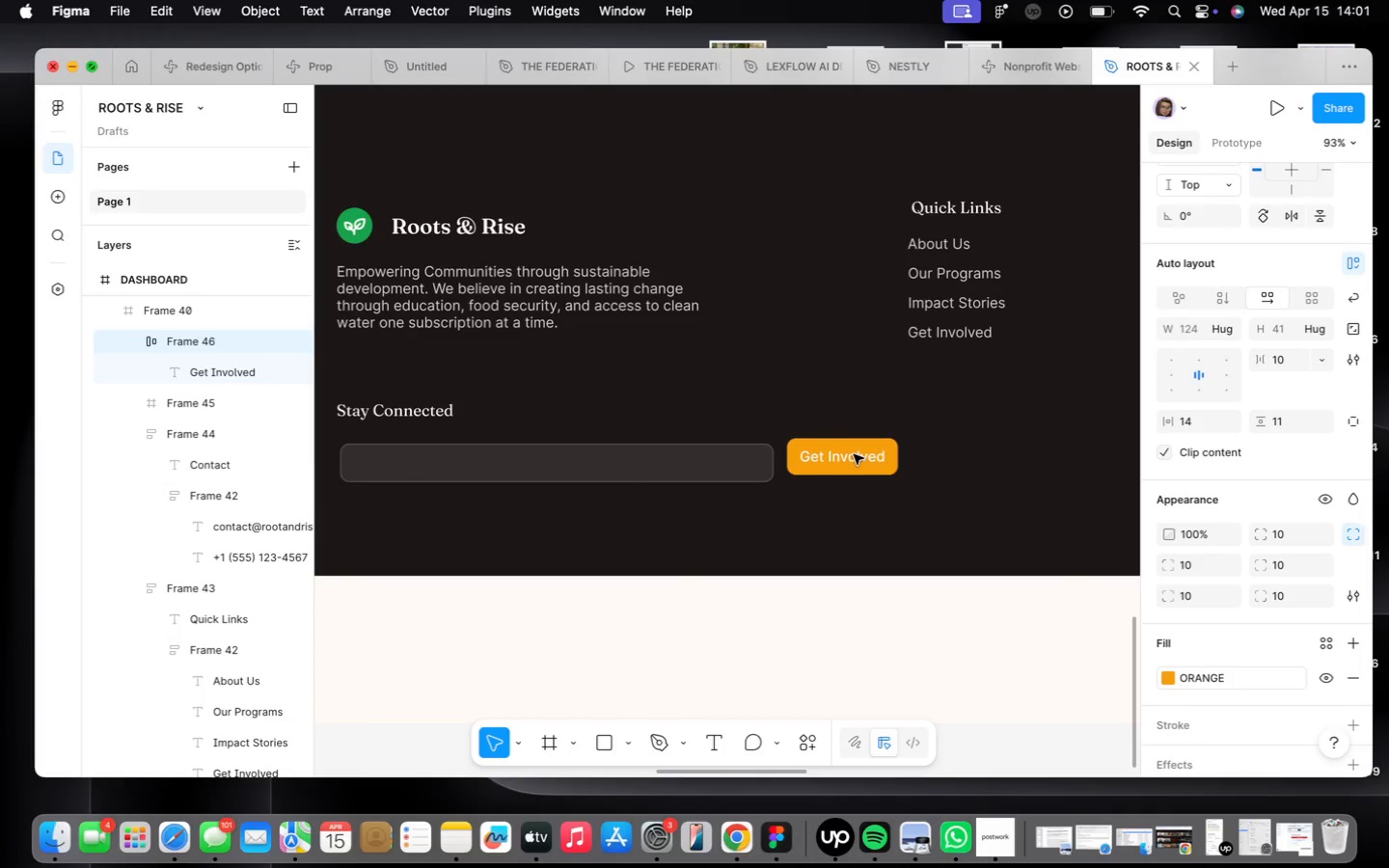 
left_click([752, 476])
 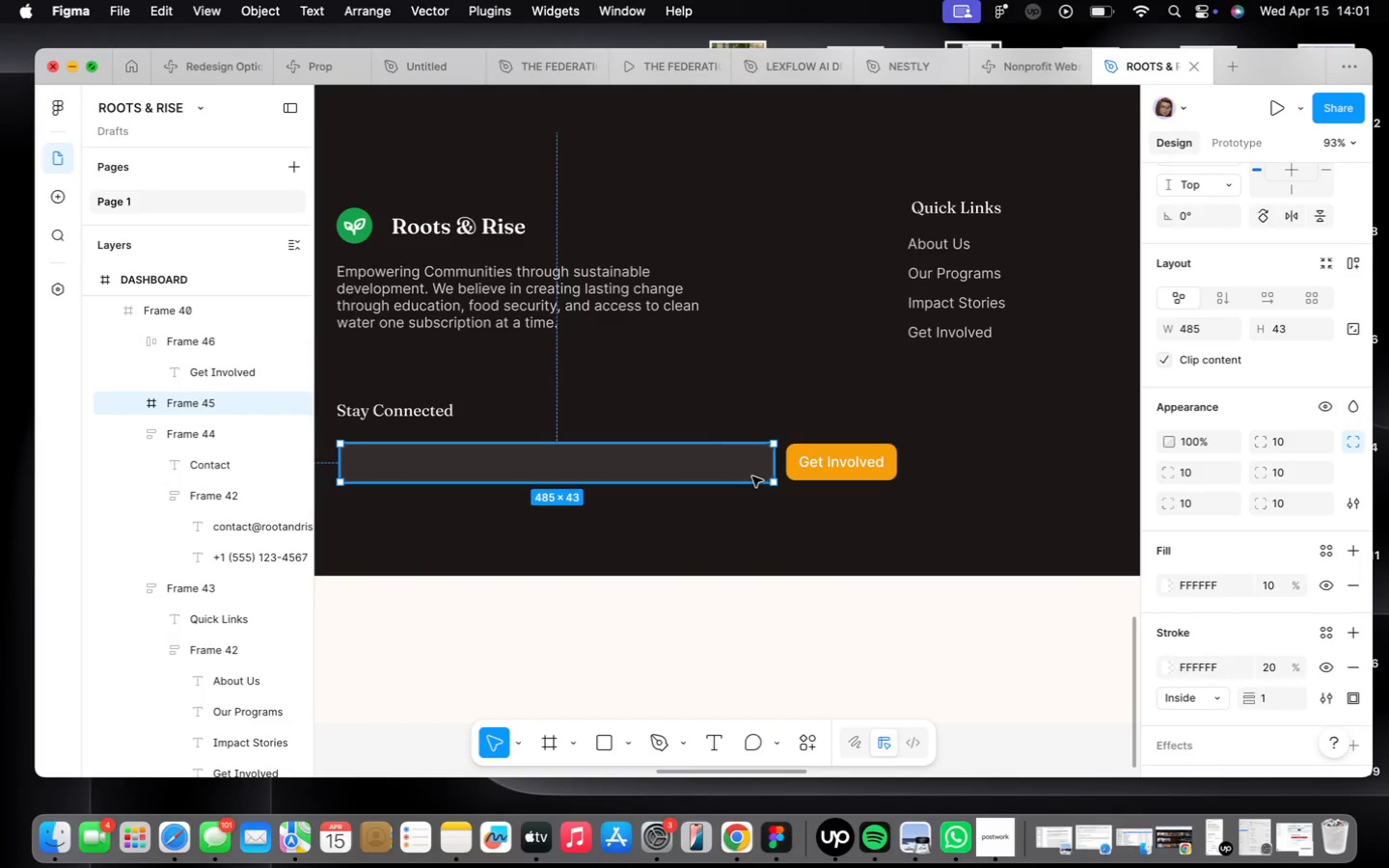 
left_click([890, 454])
 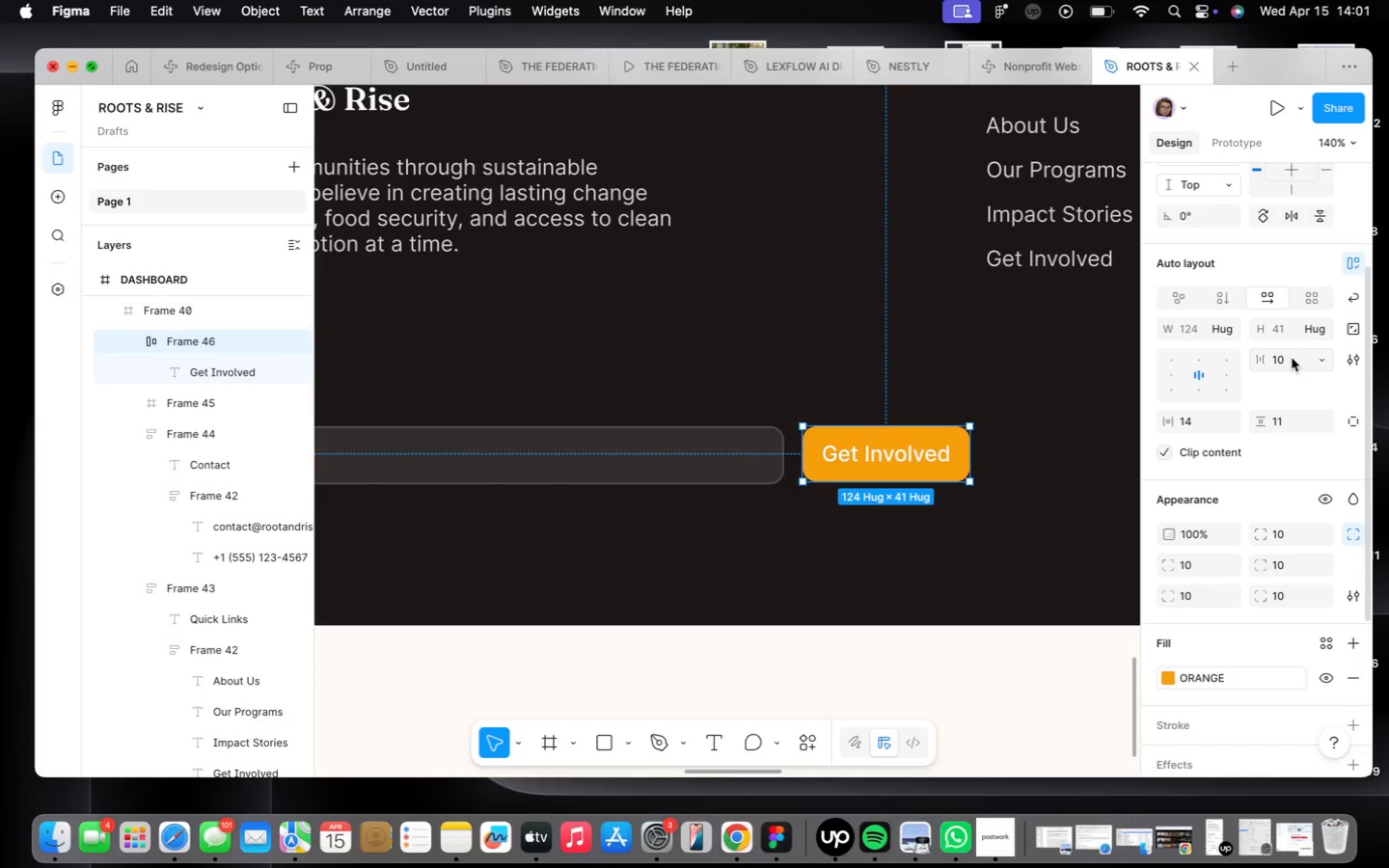 
scroll: coordinate [753, 480], scroll_direction: up, amount: 4.0
 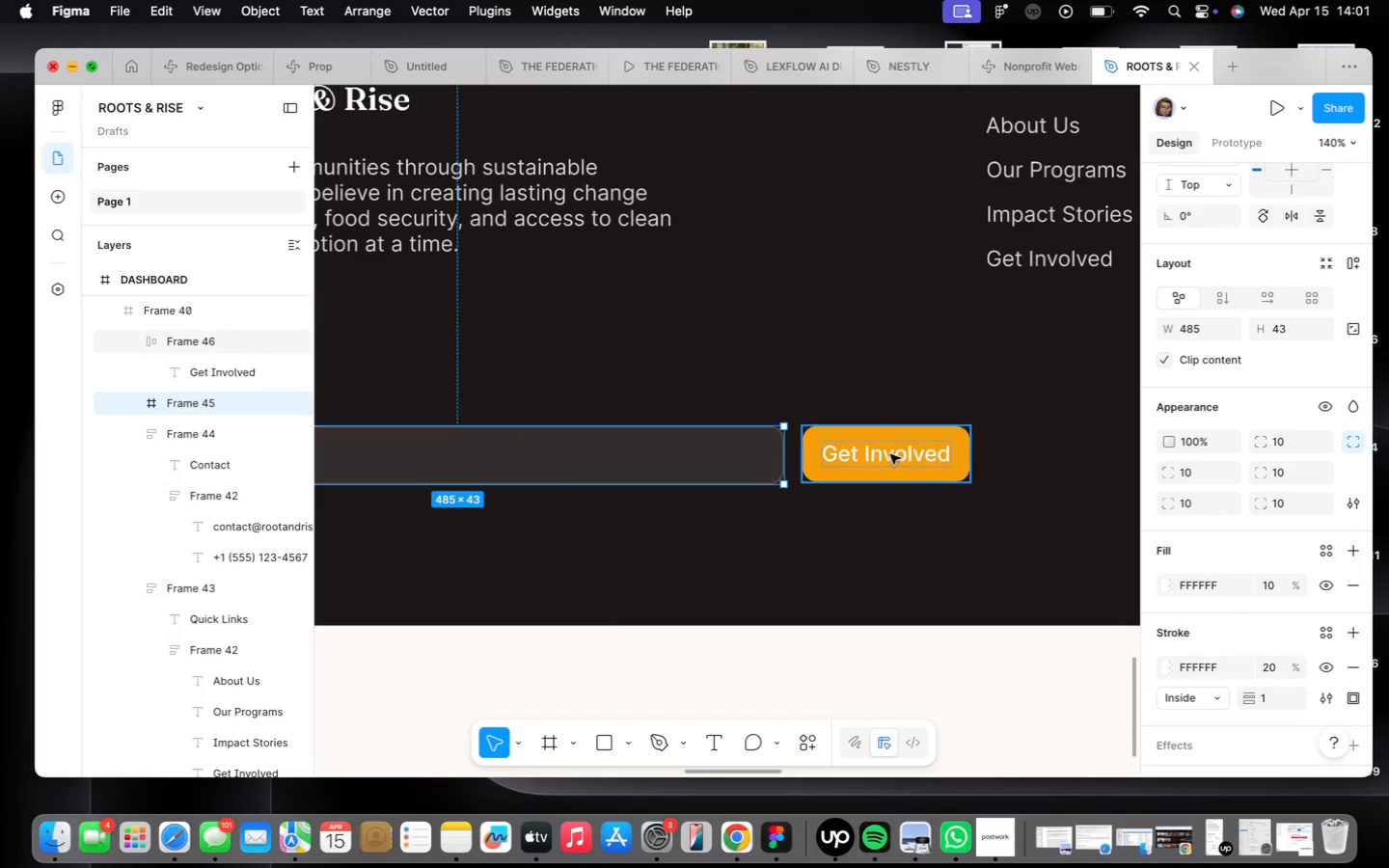 
left_click([1287, 332])
 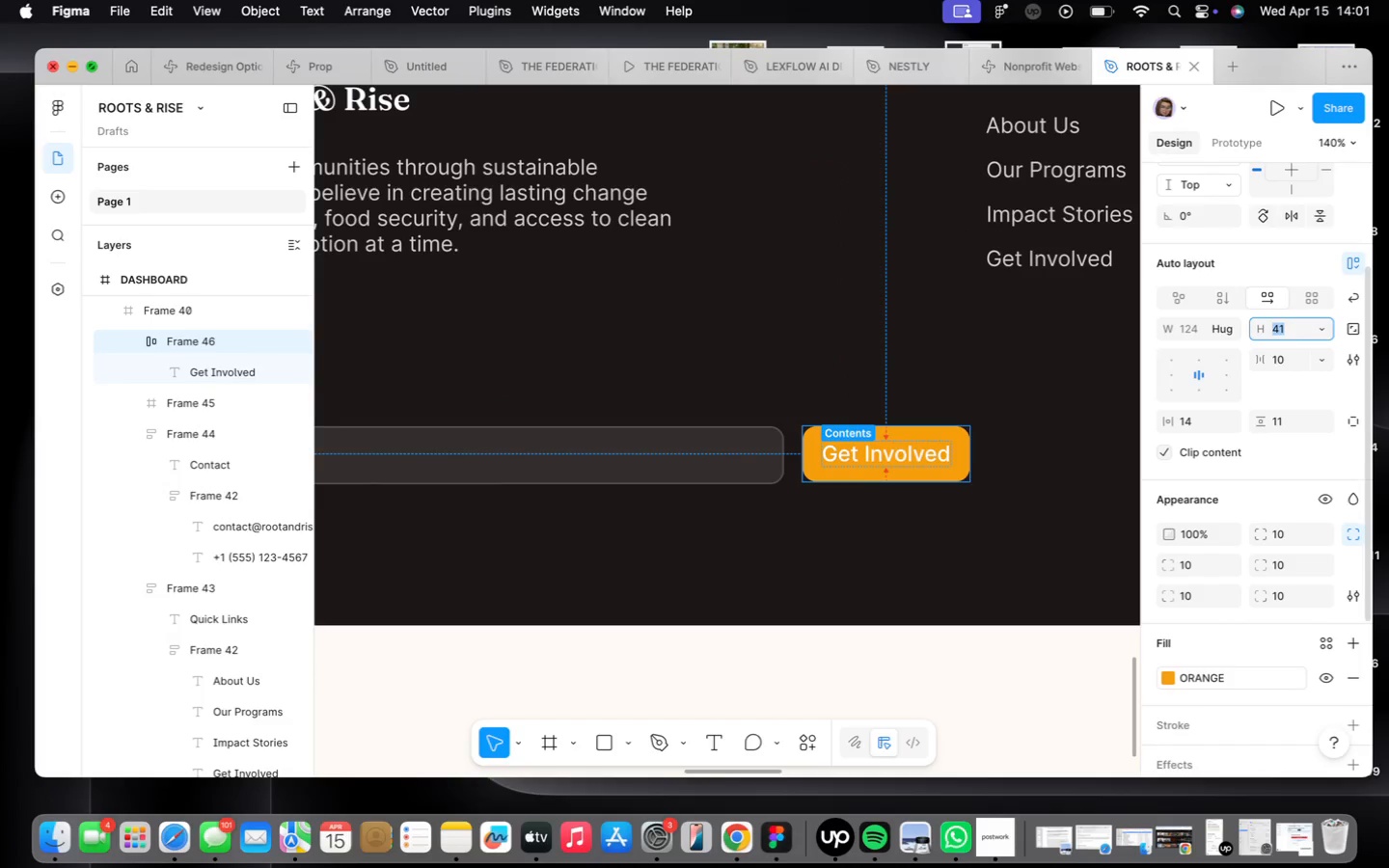 
type(43)
 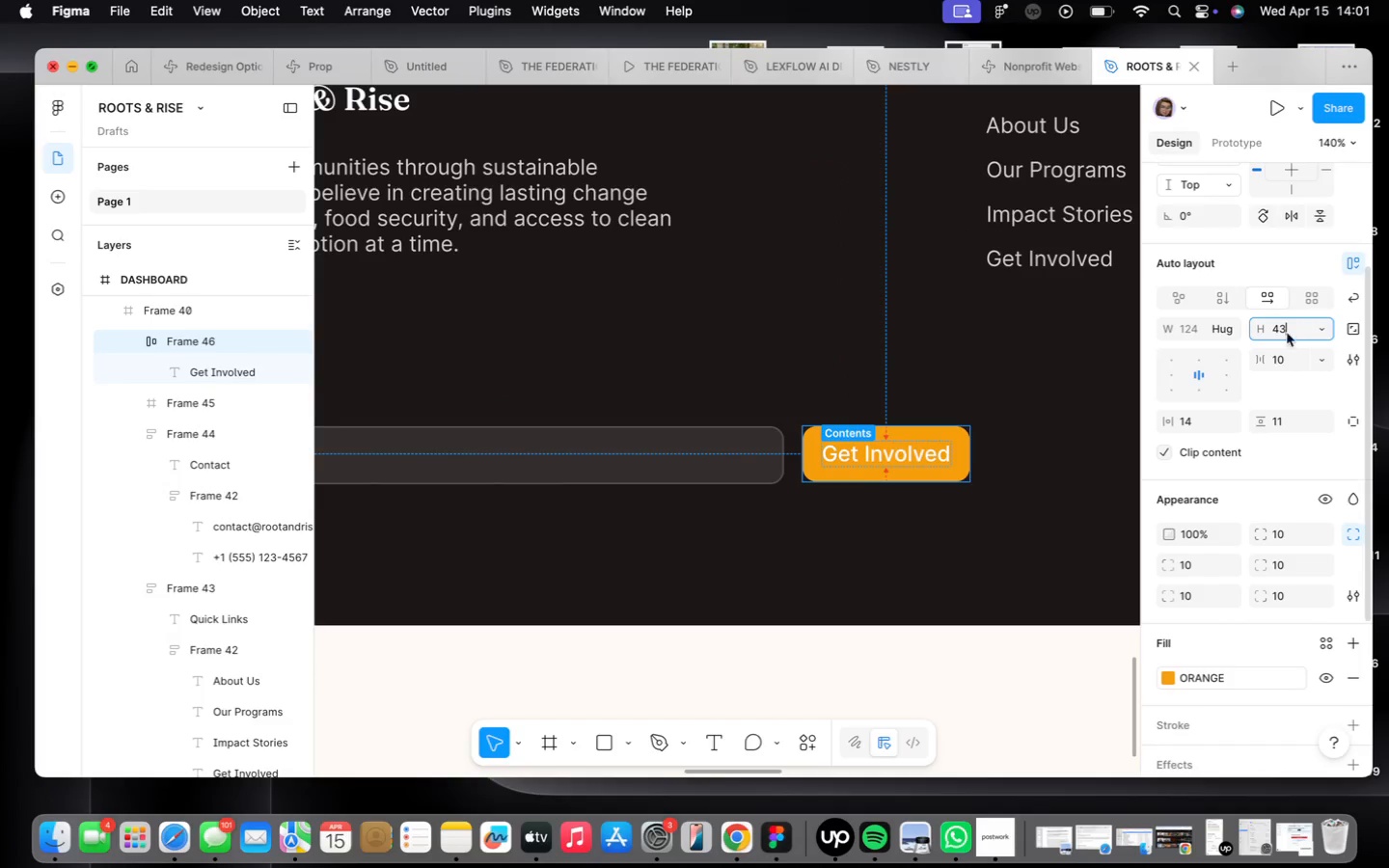 
key(Enter)
 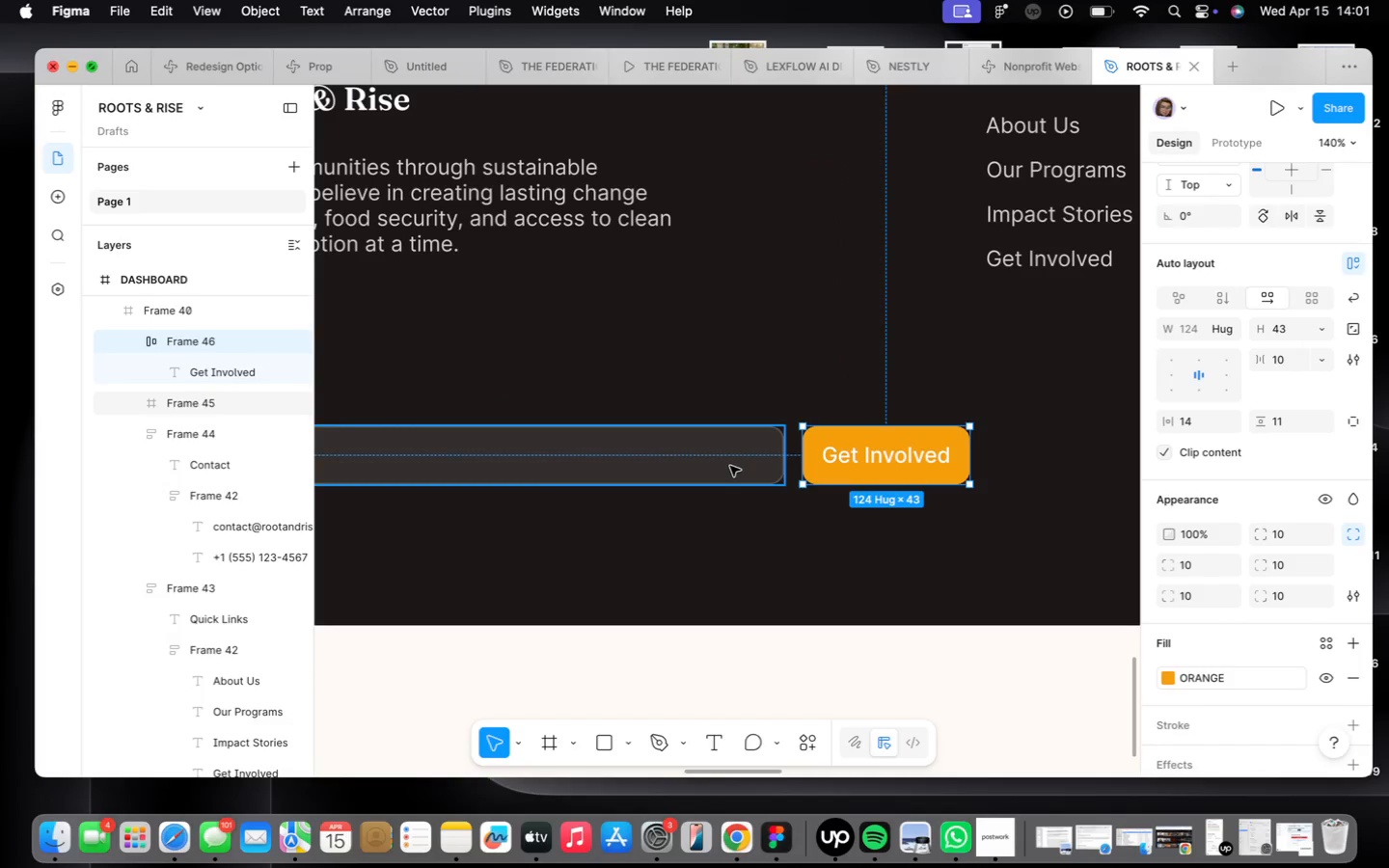 
hold_key(key=ShiftLeft, duration=0.5)
left_click([730, 466])
 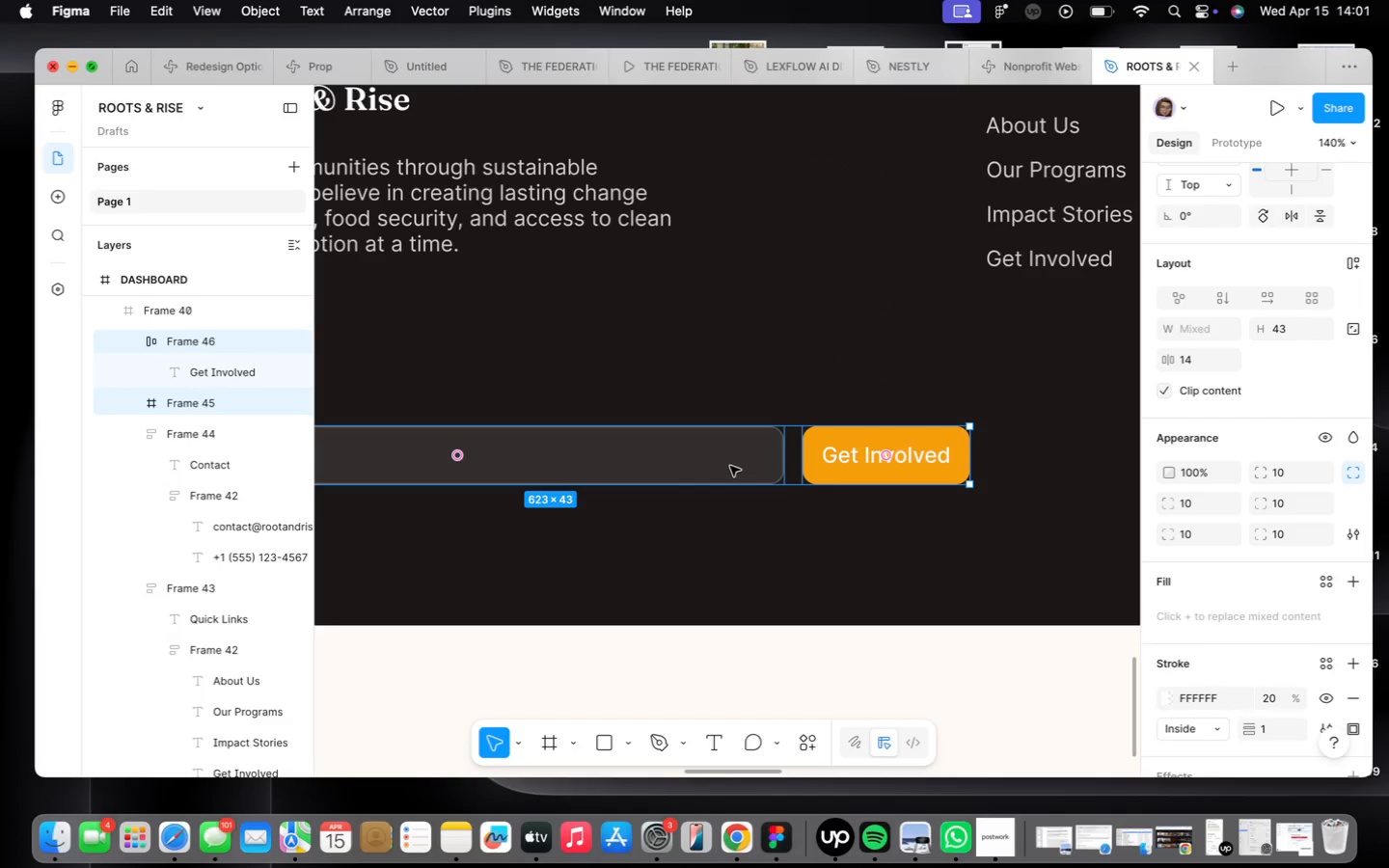 
key(Shift+A)
 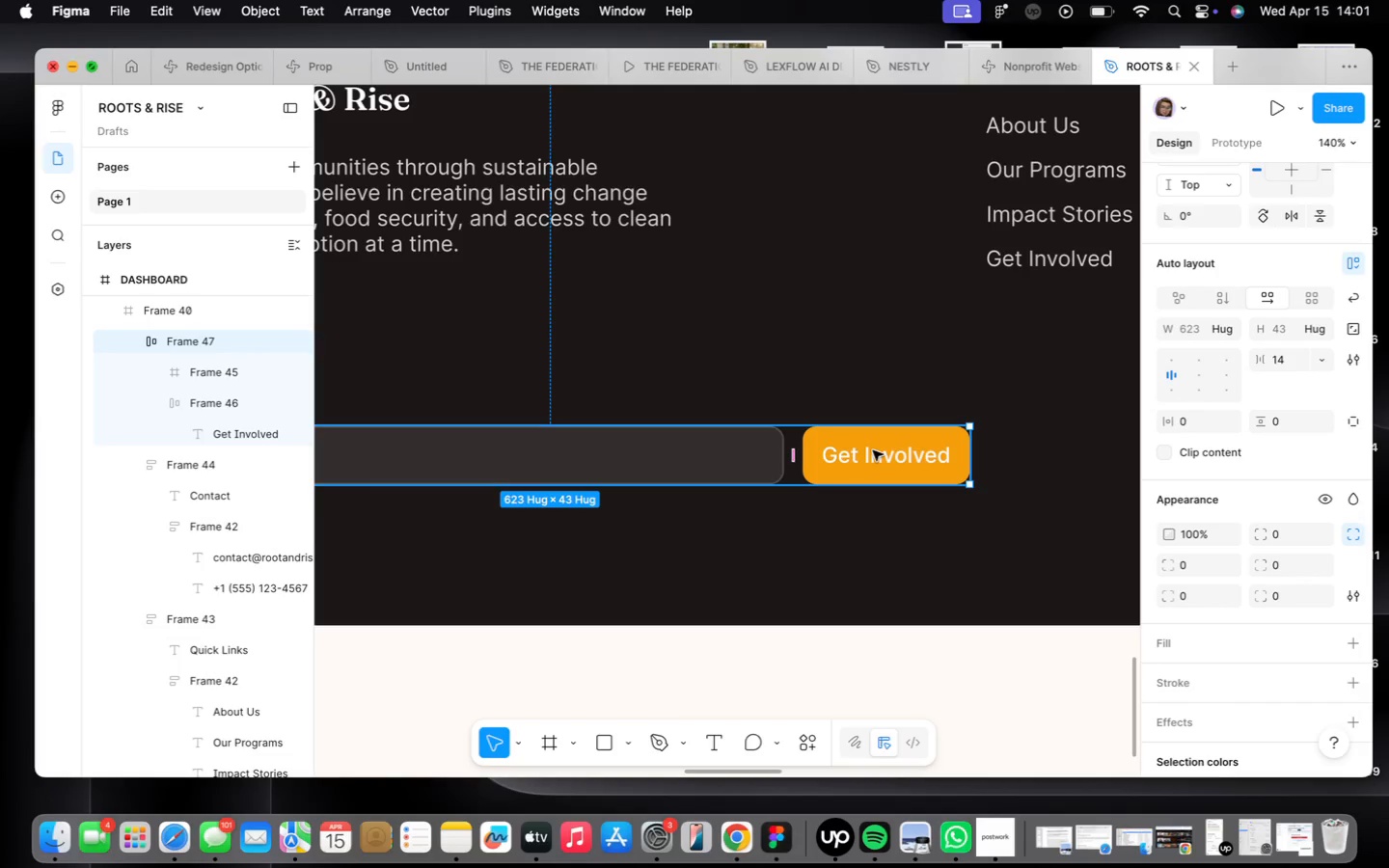 
scroll: coordinate [875, 451], scroll_direction: down, amount: 5.0
 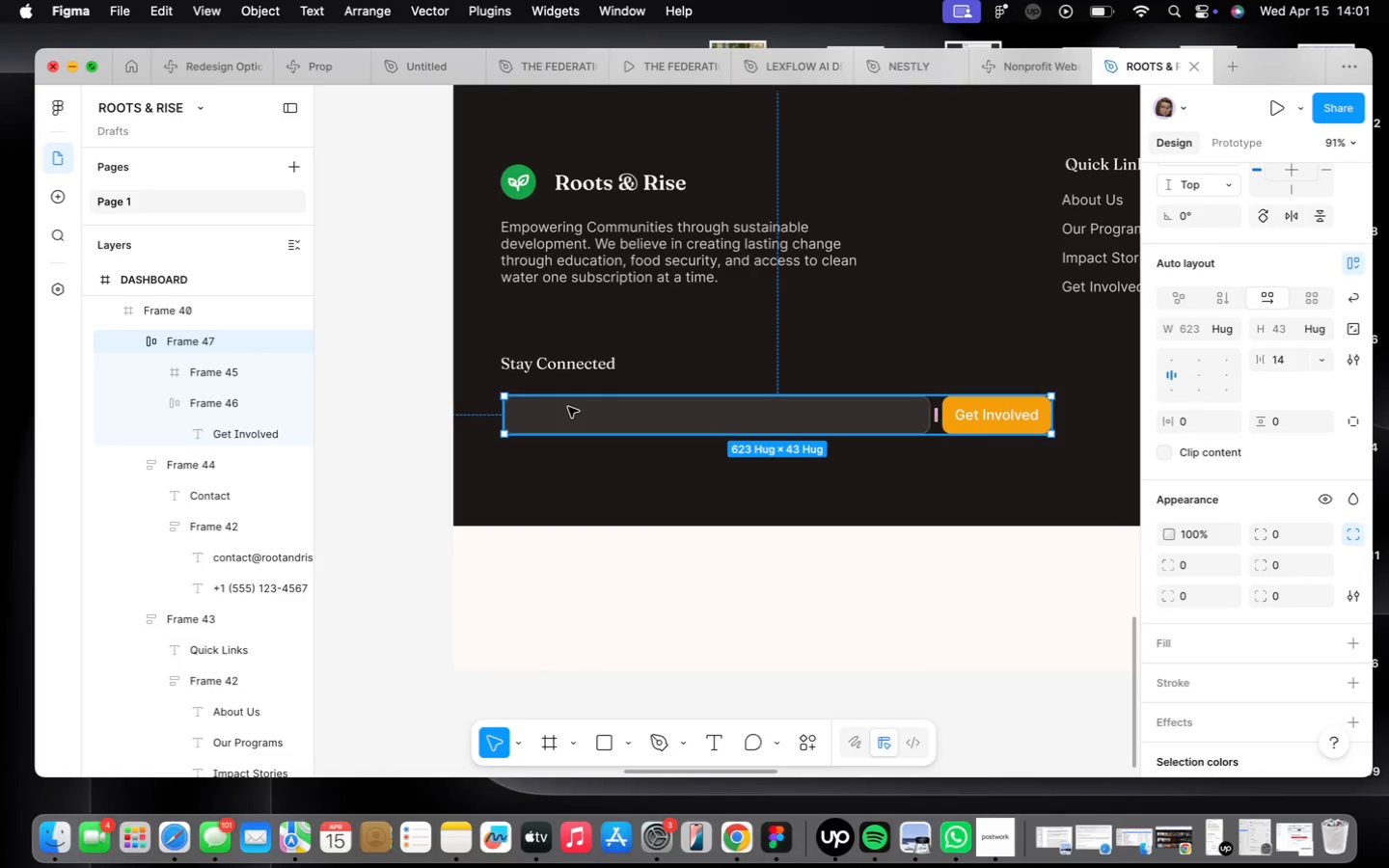 
scroll: coordinate [571, 410], scroll_direction: up, amount: 5.0
 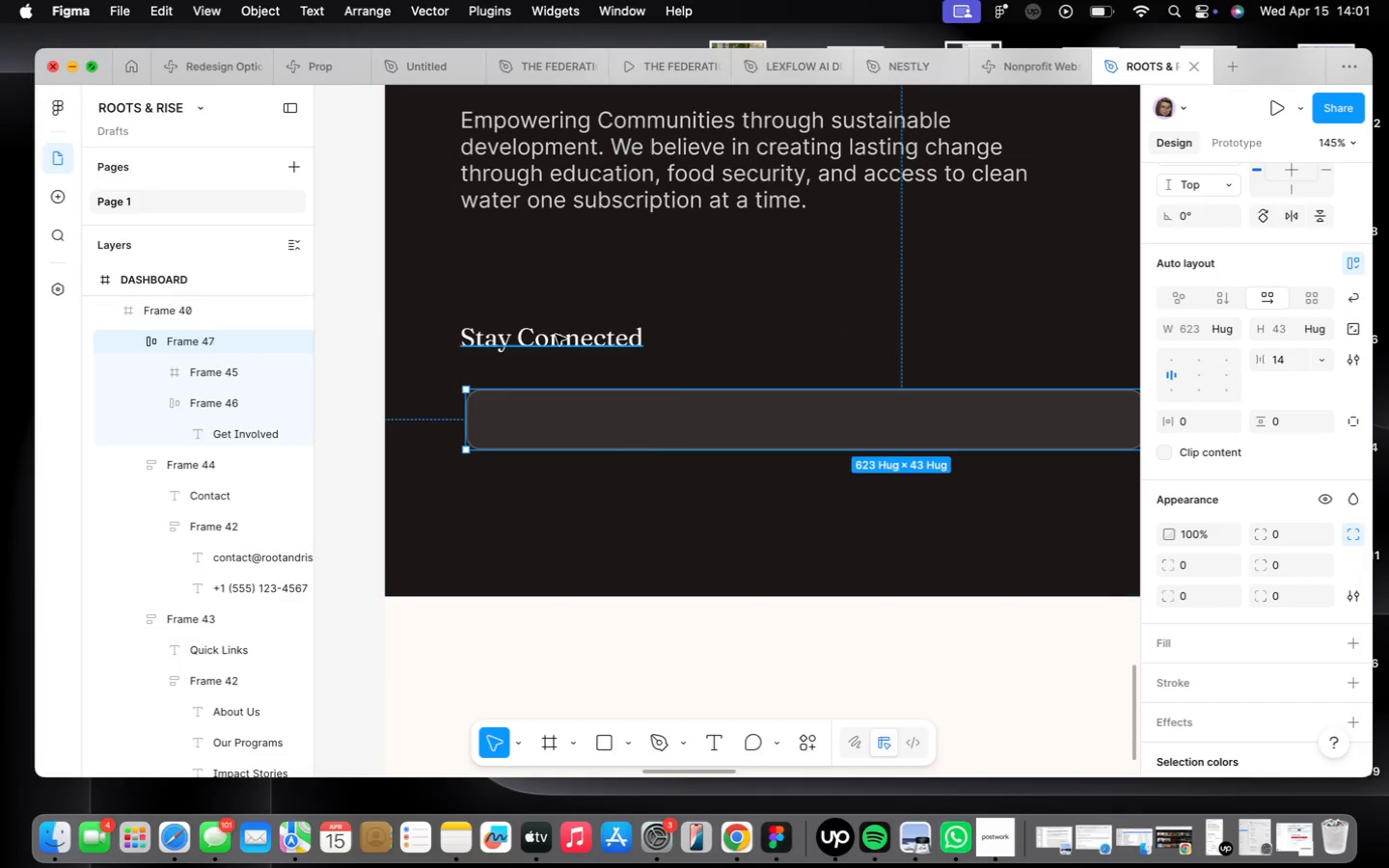 
left_click([556, 338])
 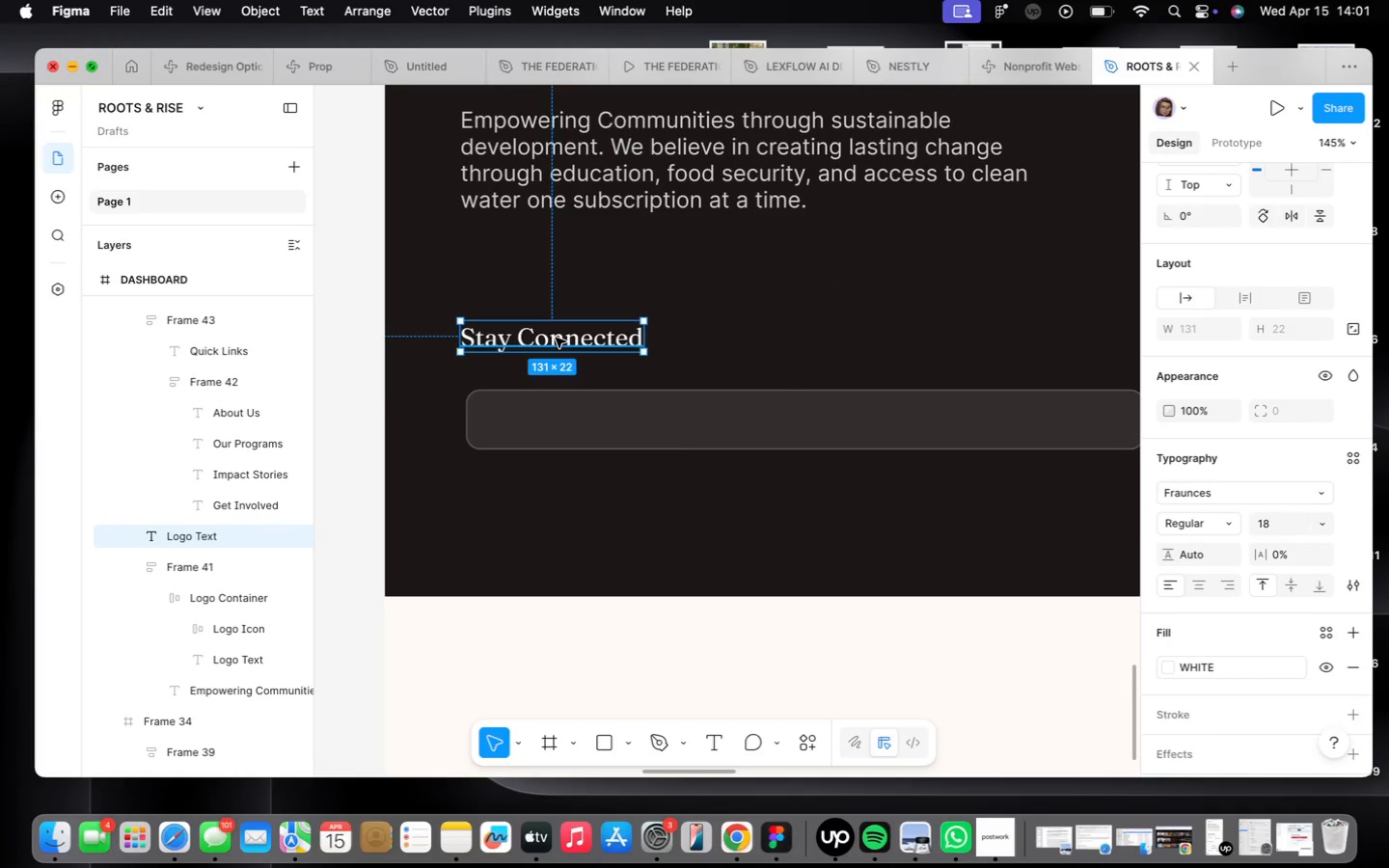 
hold_key(key=OptionLeft, duration=1.79)
left_click_drag(start_coordinate=[556, 338], to_coordinate=[591, 425])
 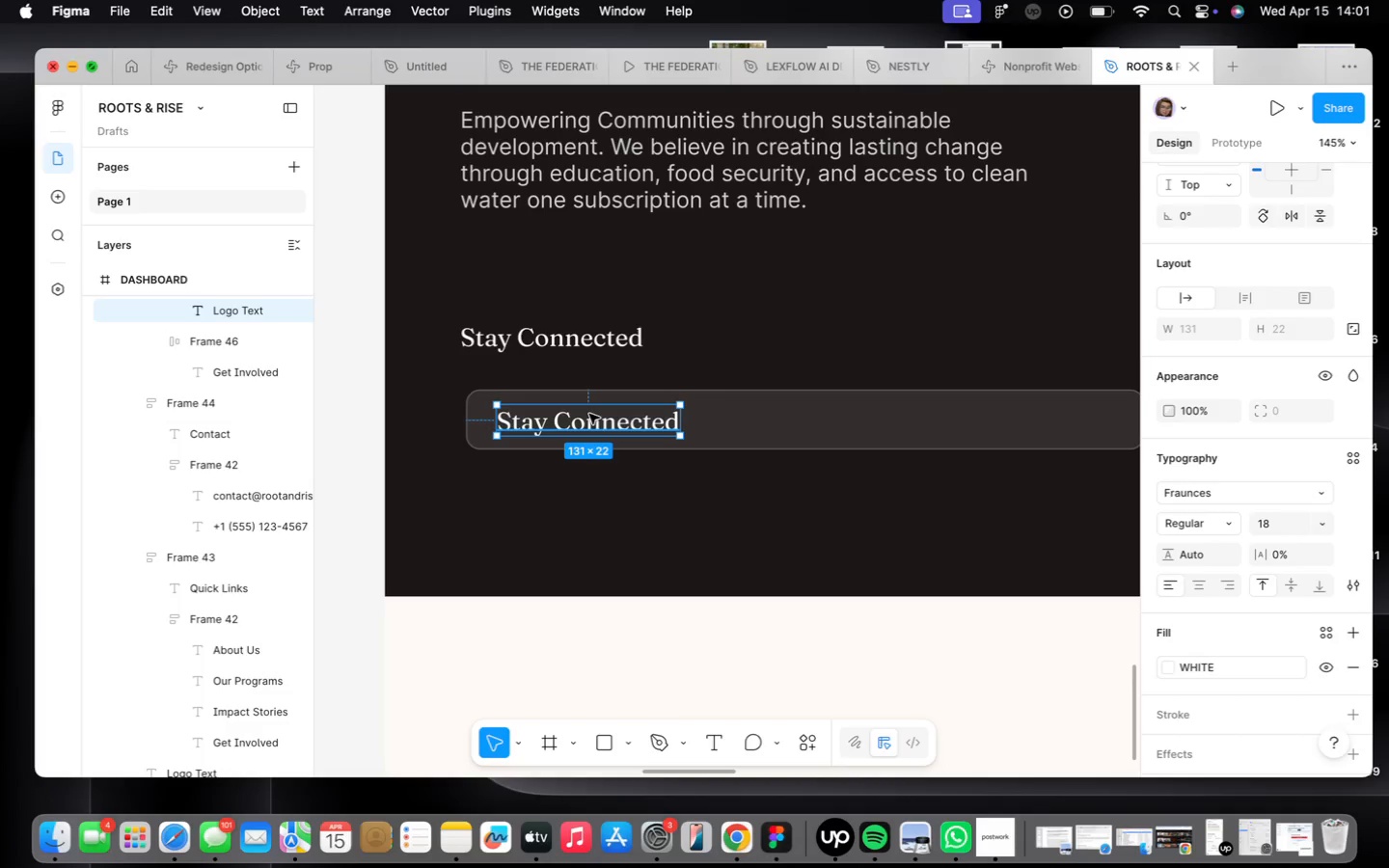 
wait(8.93)
 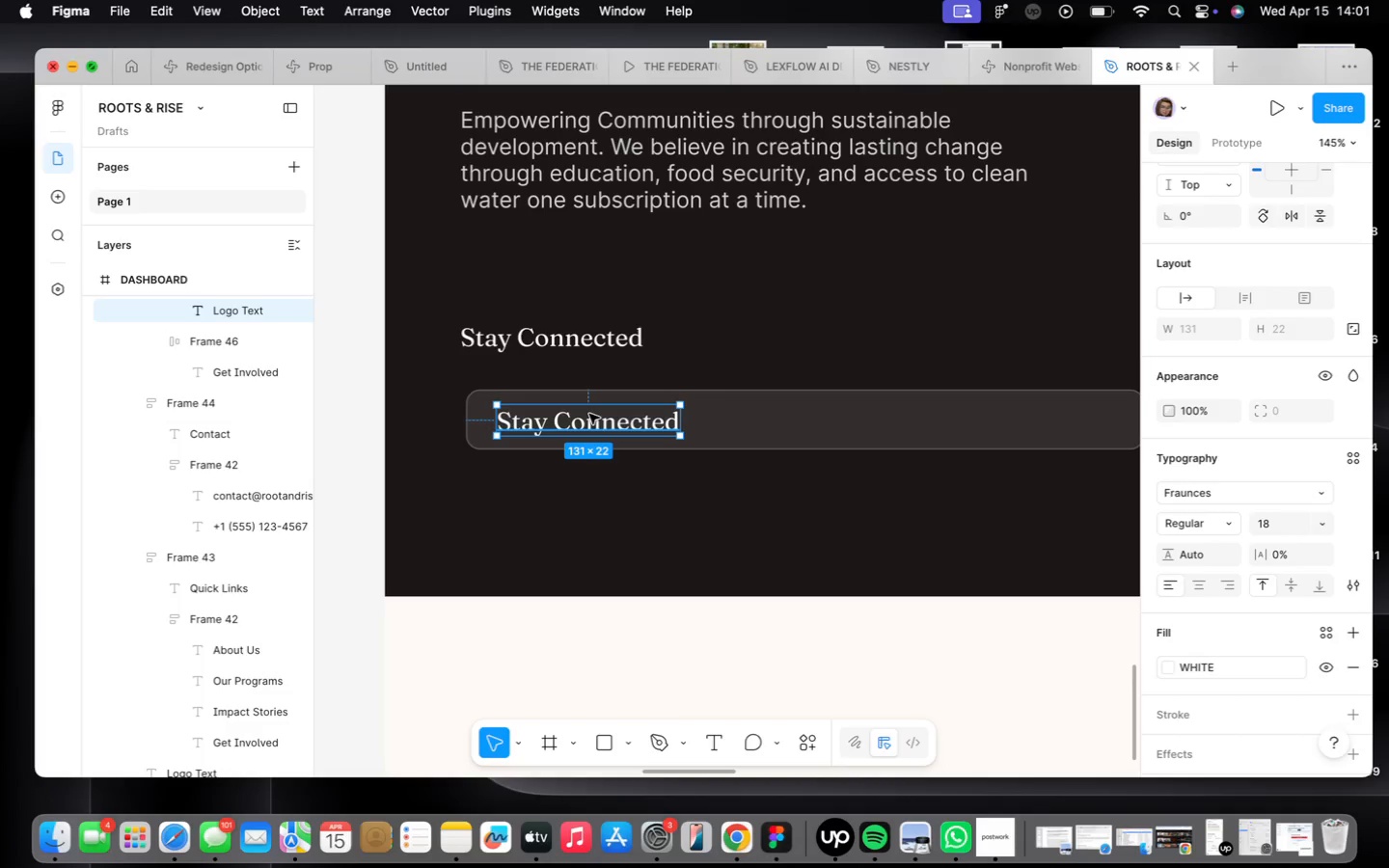 
left_click([1315, 705])
 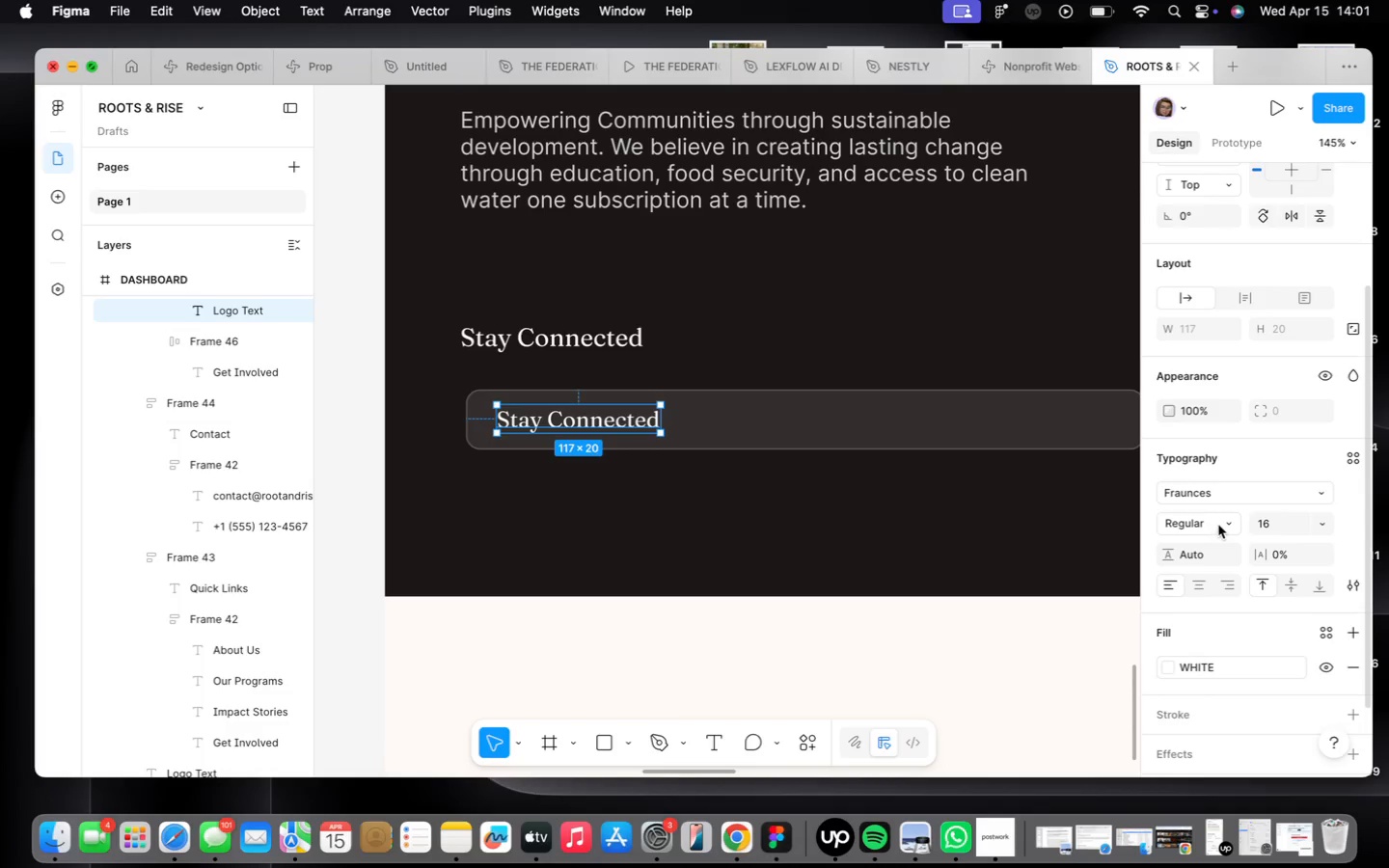 
left_click([1228, 487])
 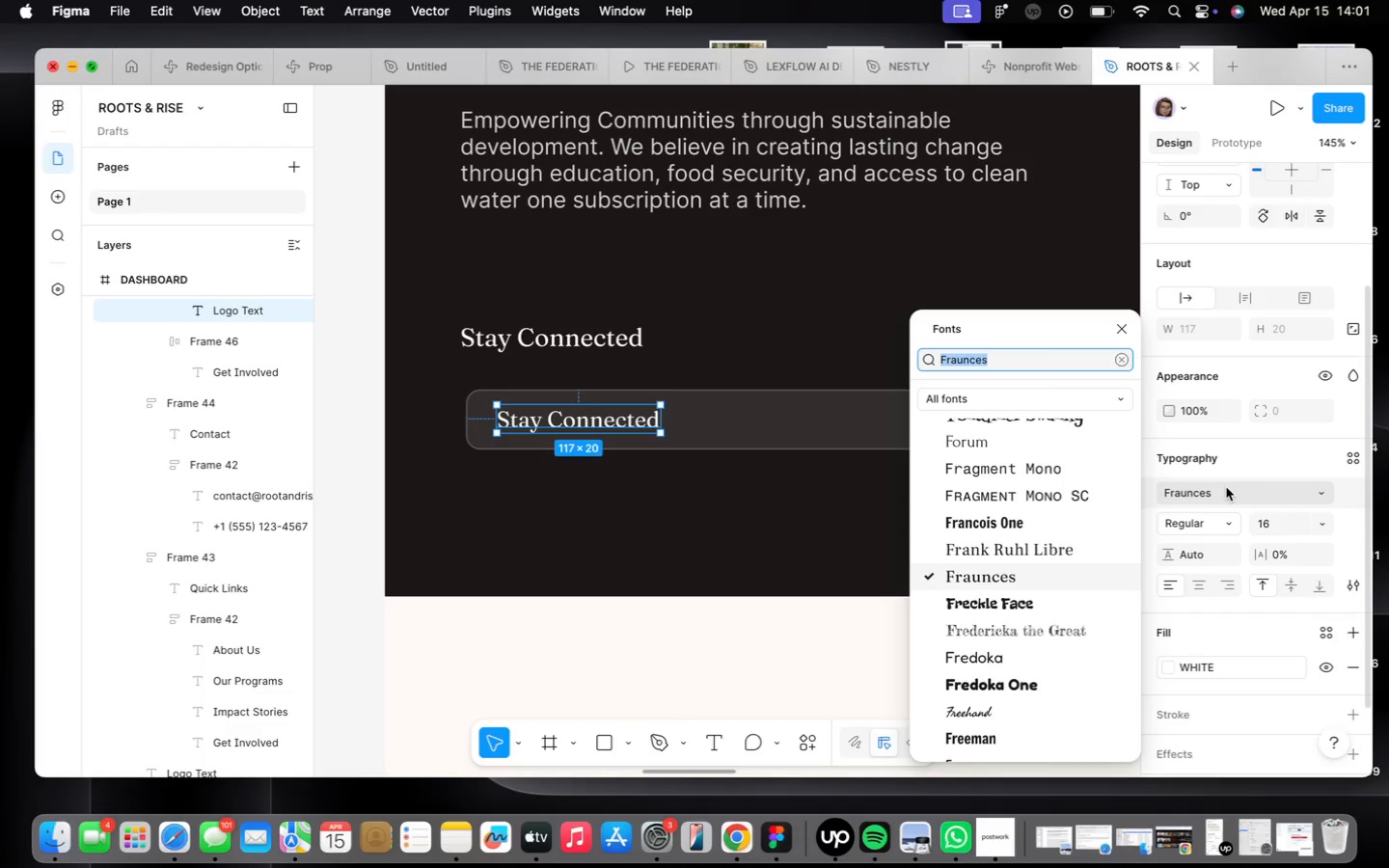 
type(inter)
 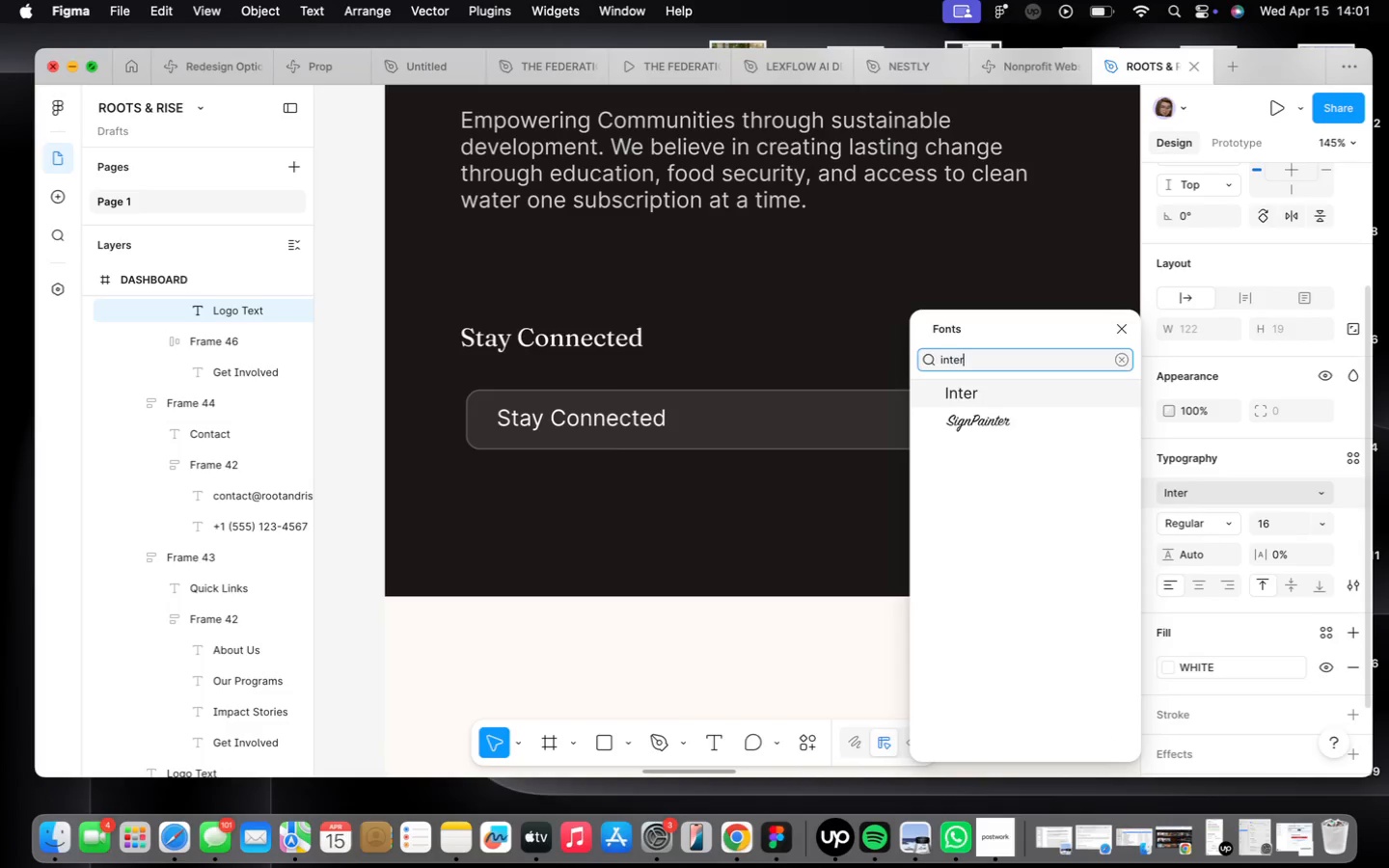 
key(Enter)
 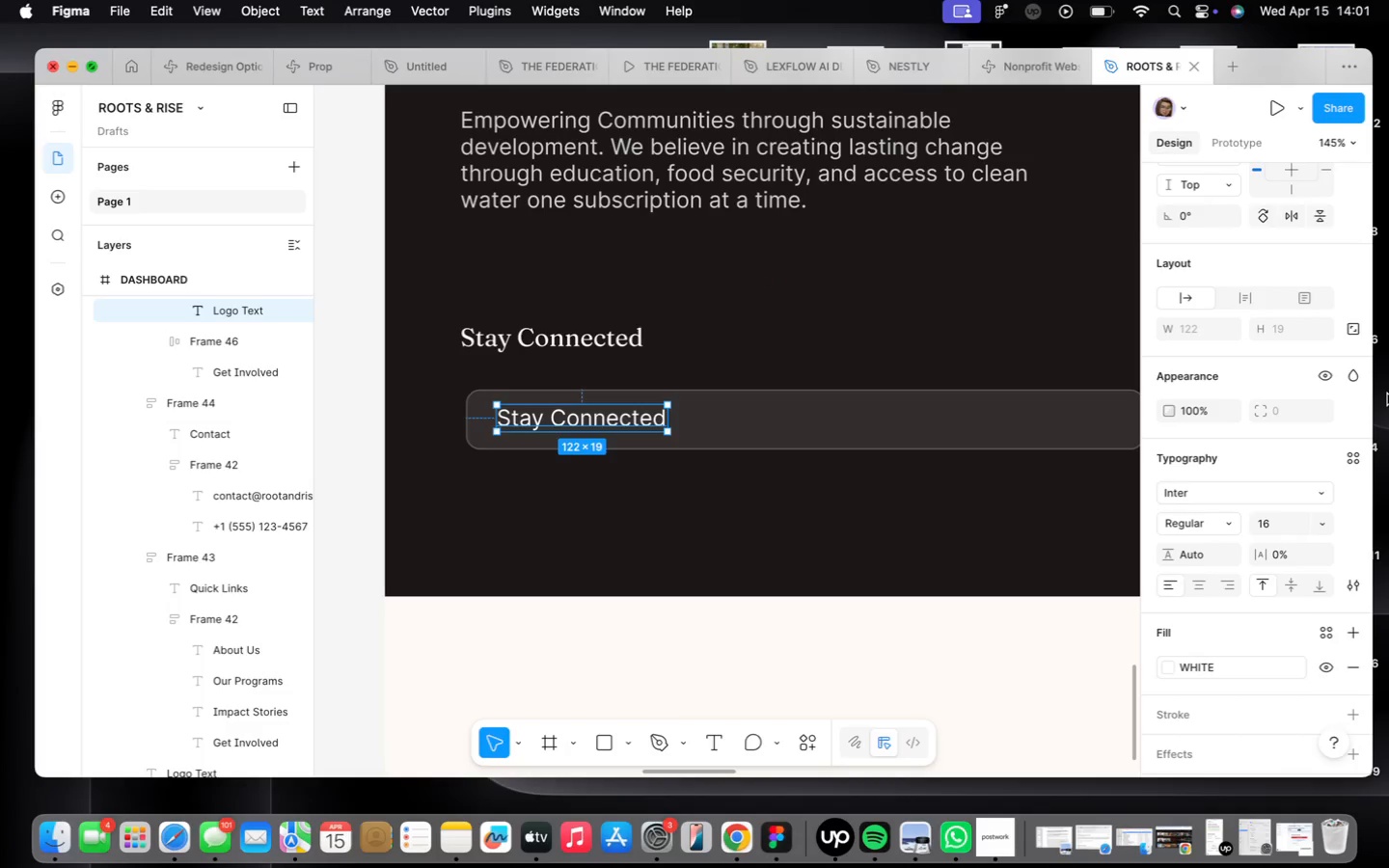 
scroll: coordinate [1272, 565], scroll_direction: down, amount: 6.0
 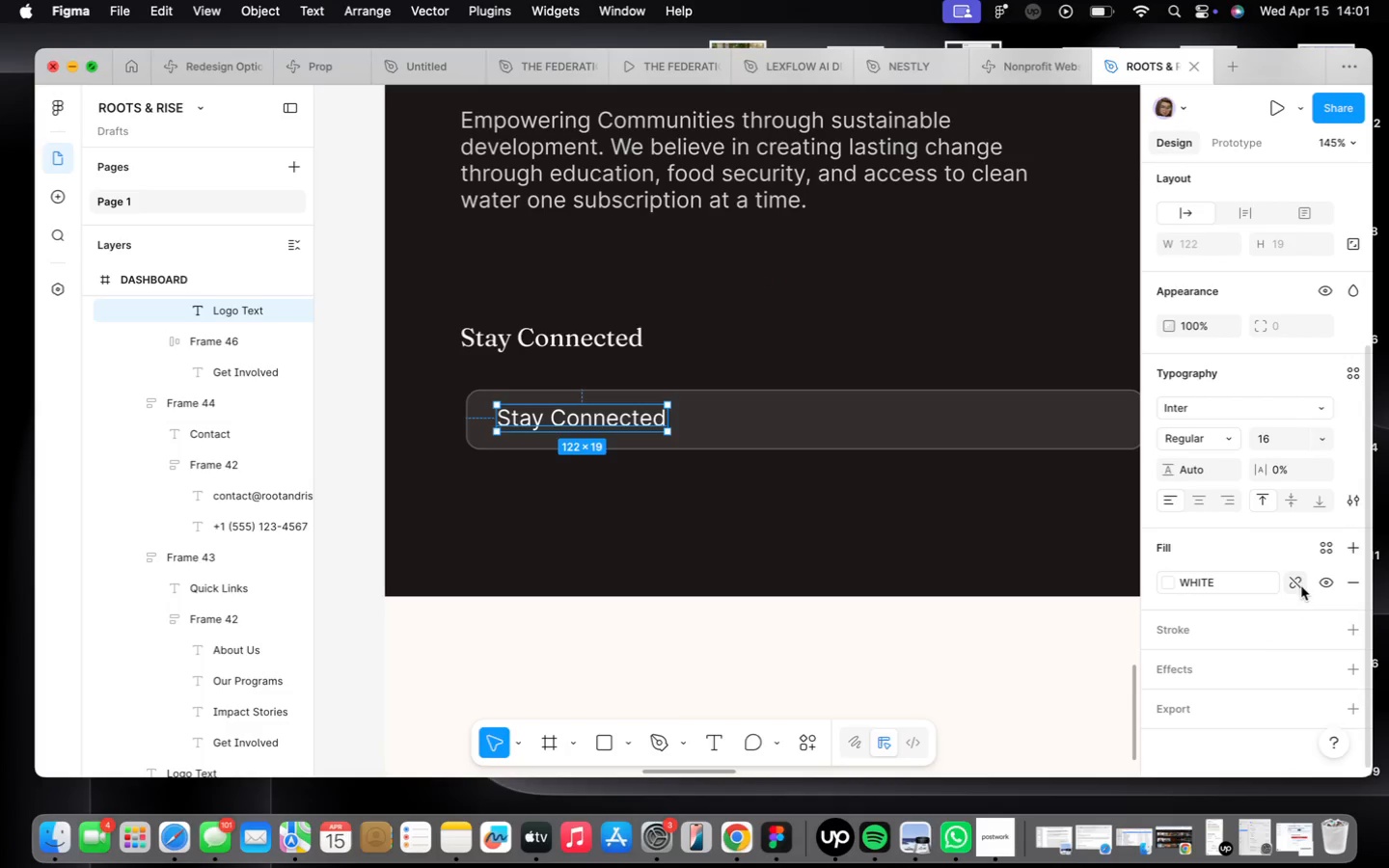 
left_click([1301, 585])
 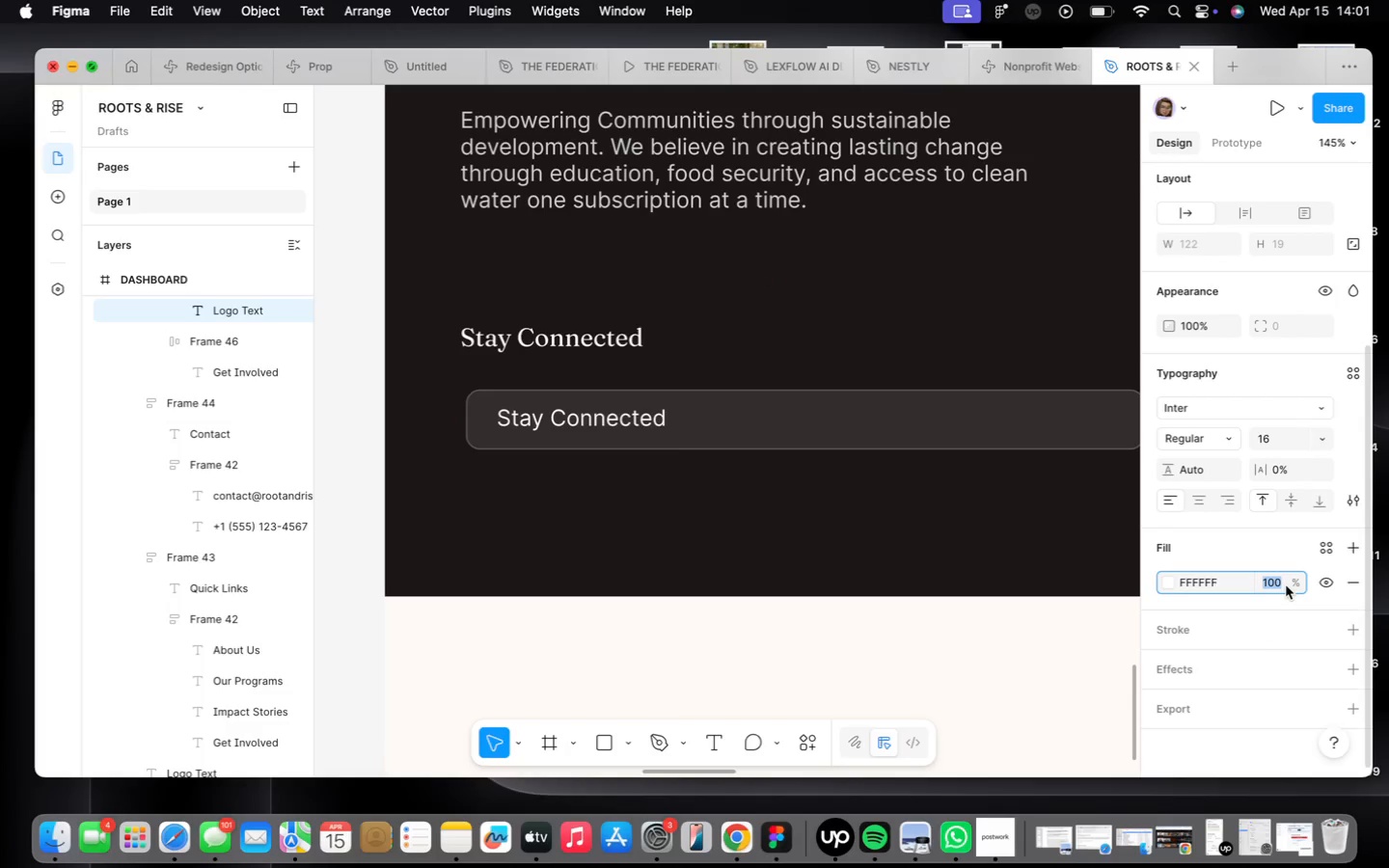 
type(50)
 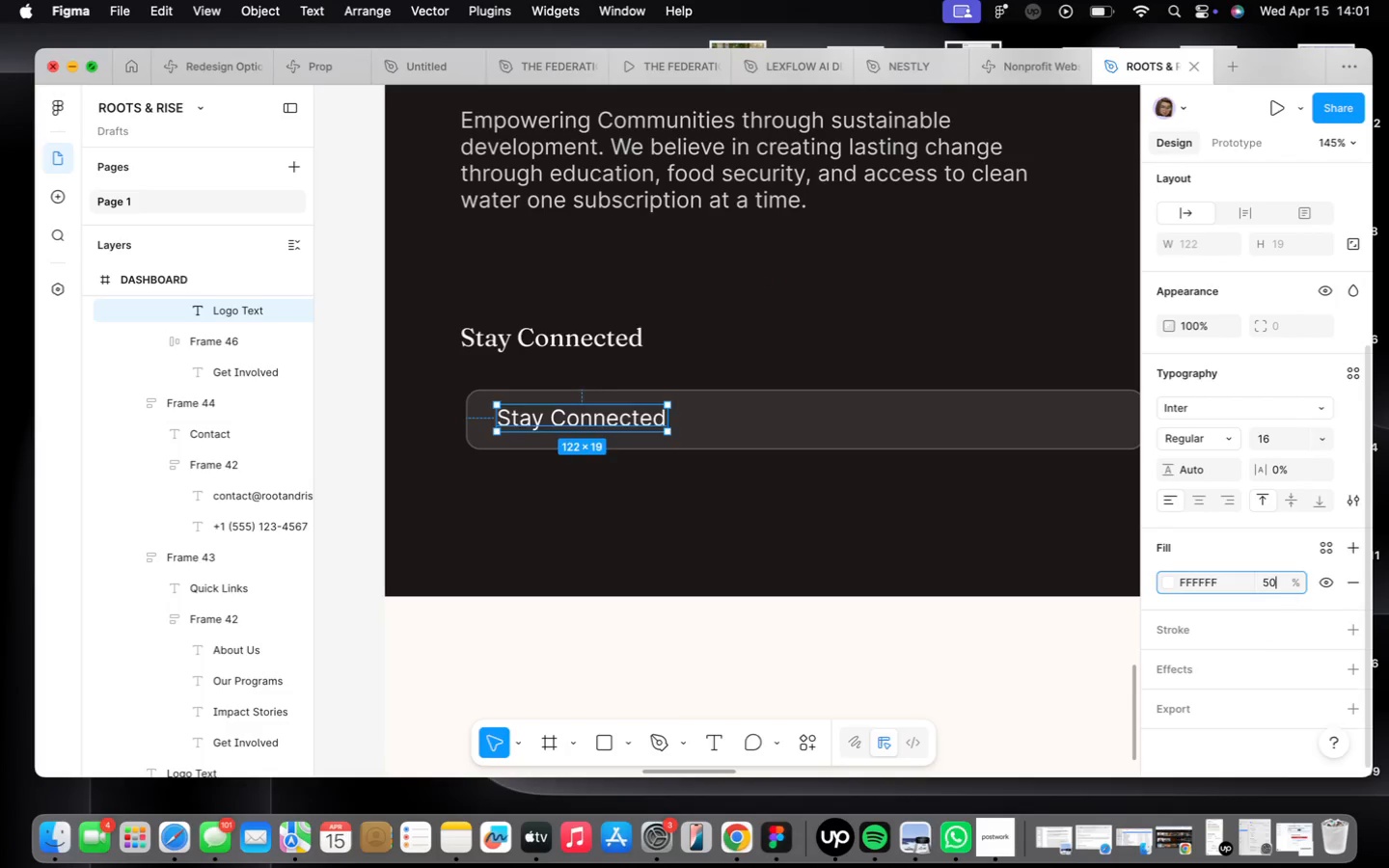 
key(Enter)
 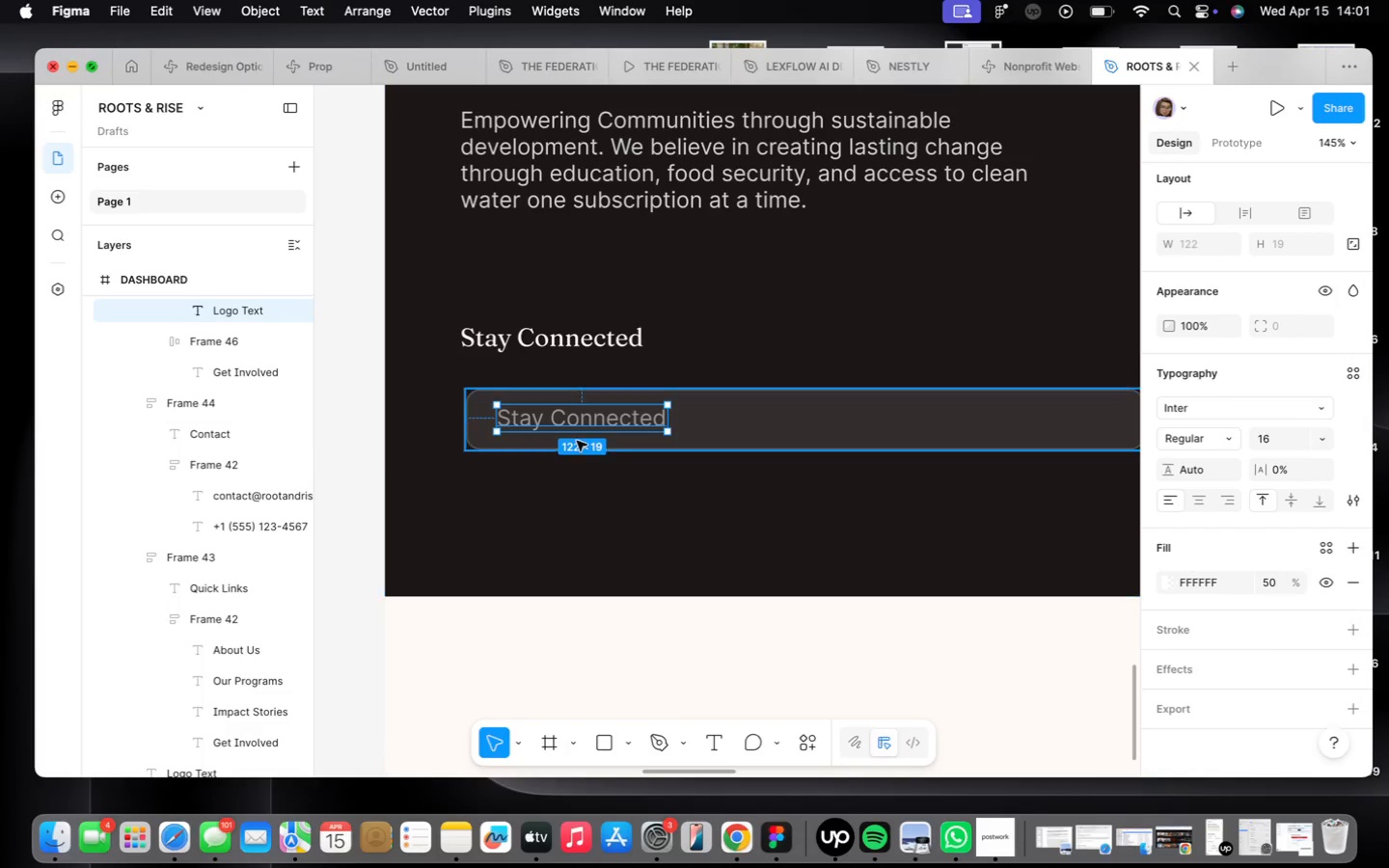 
double_click([578, 404])
 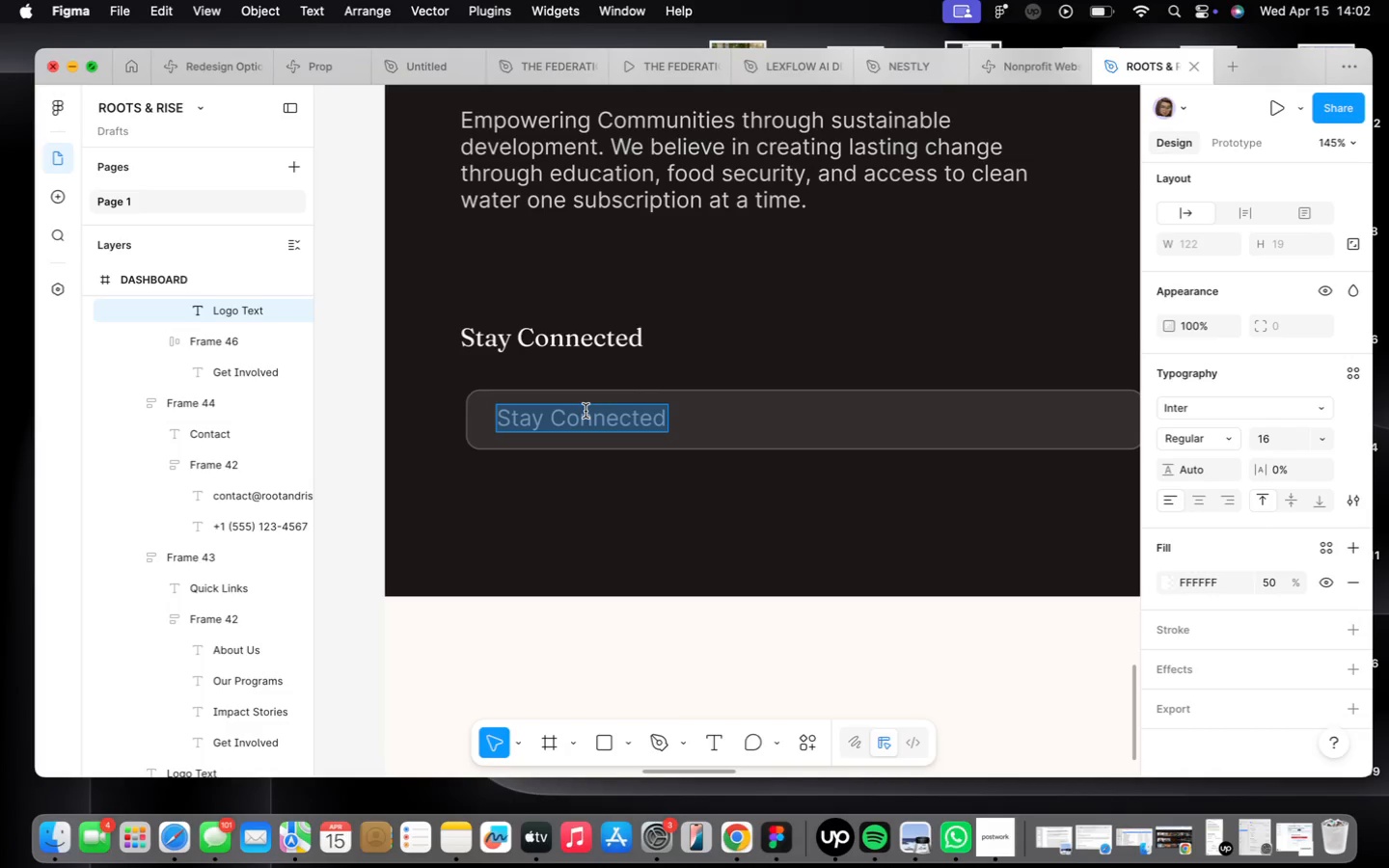 
type(Your email address)
 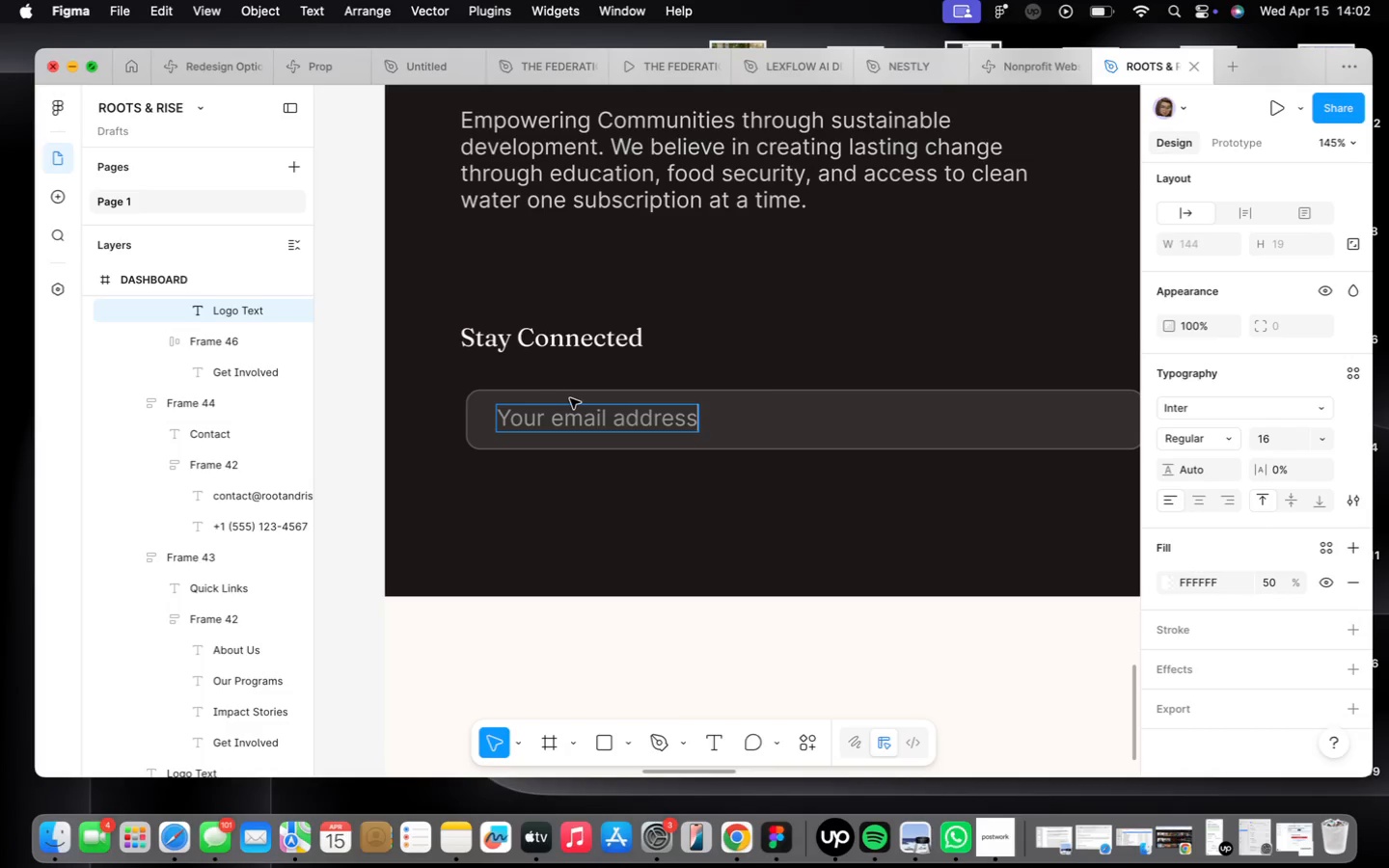 
left_click([608, 456])
 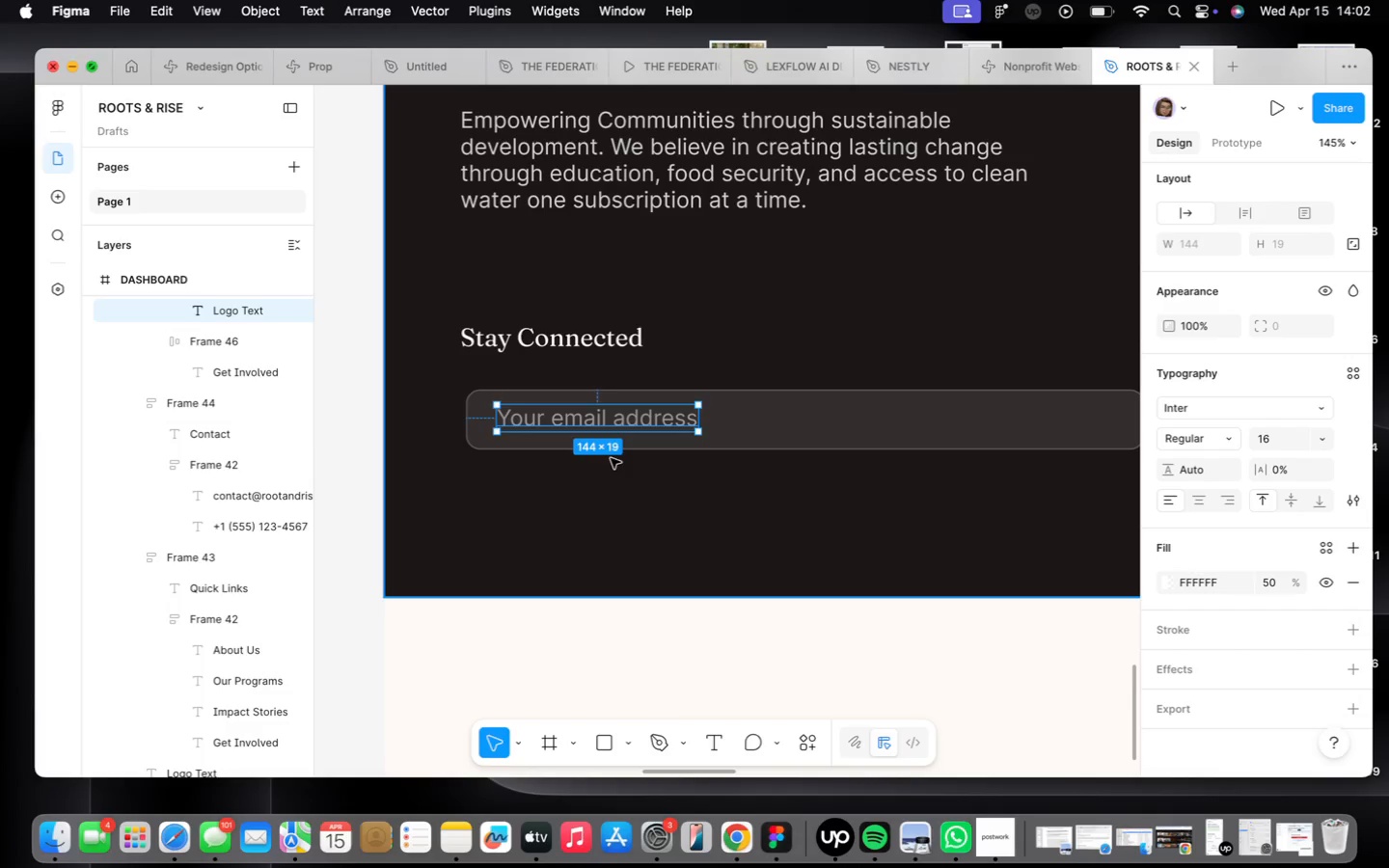 
key(Alt+ArrowDown)
 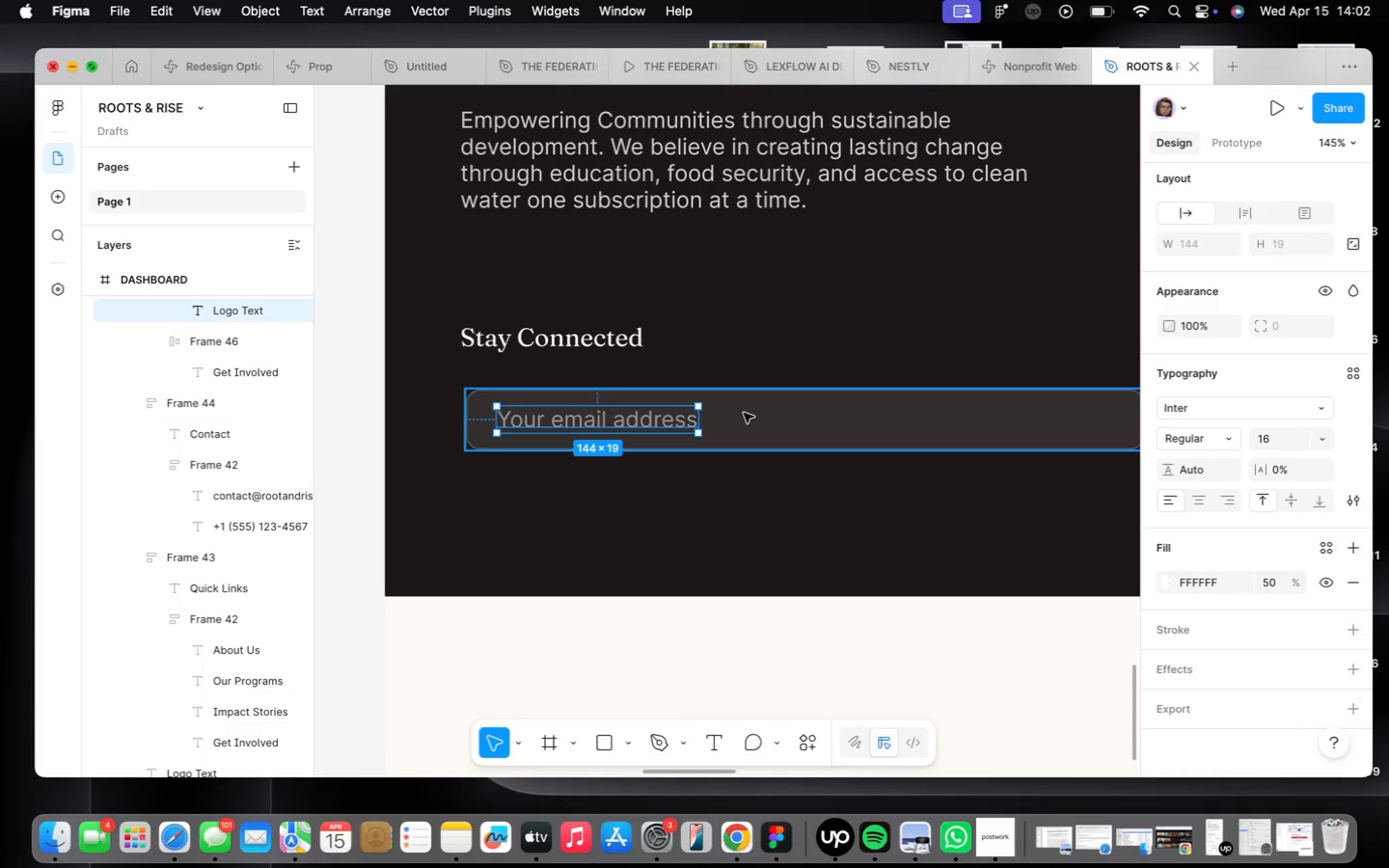 
wait(8.84)
 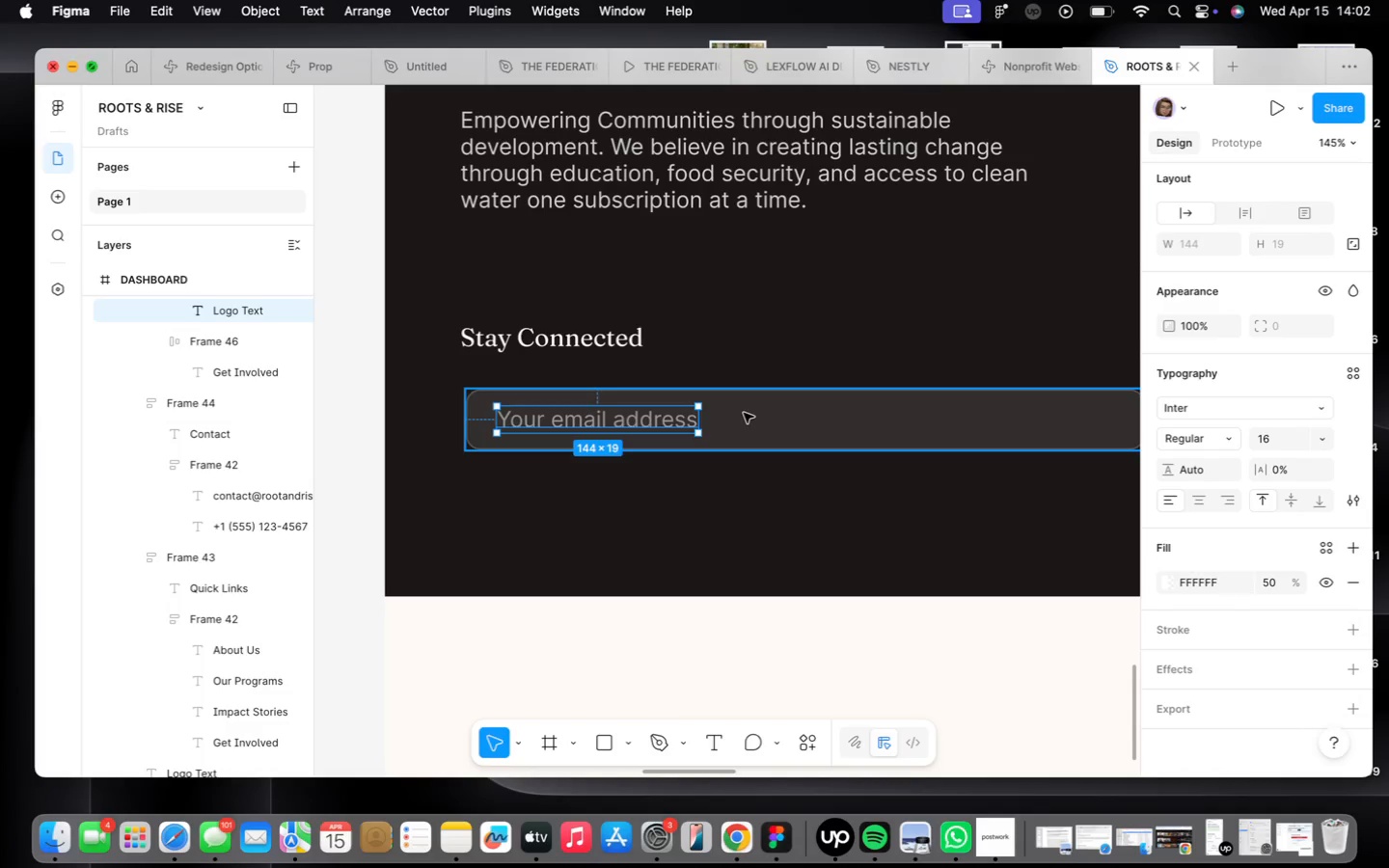 
scroll: coordinate [792, 474], scroll_direction: down, amount: 5.0
 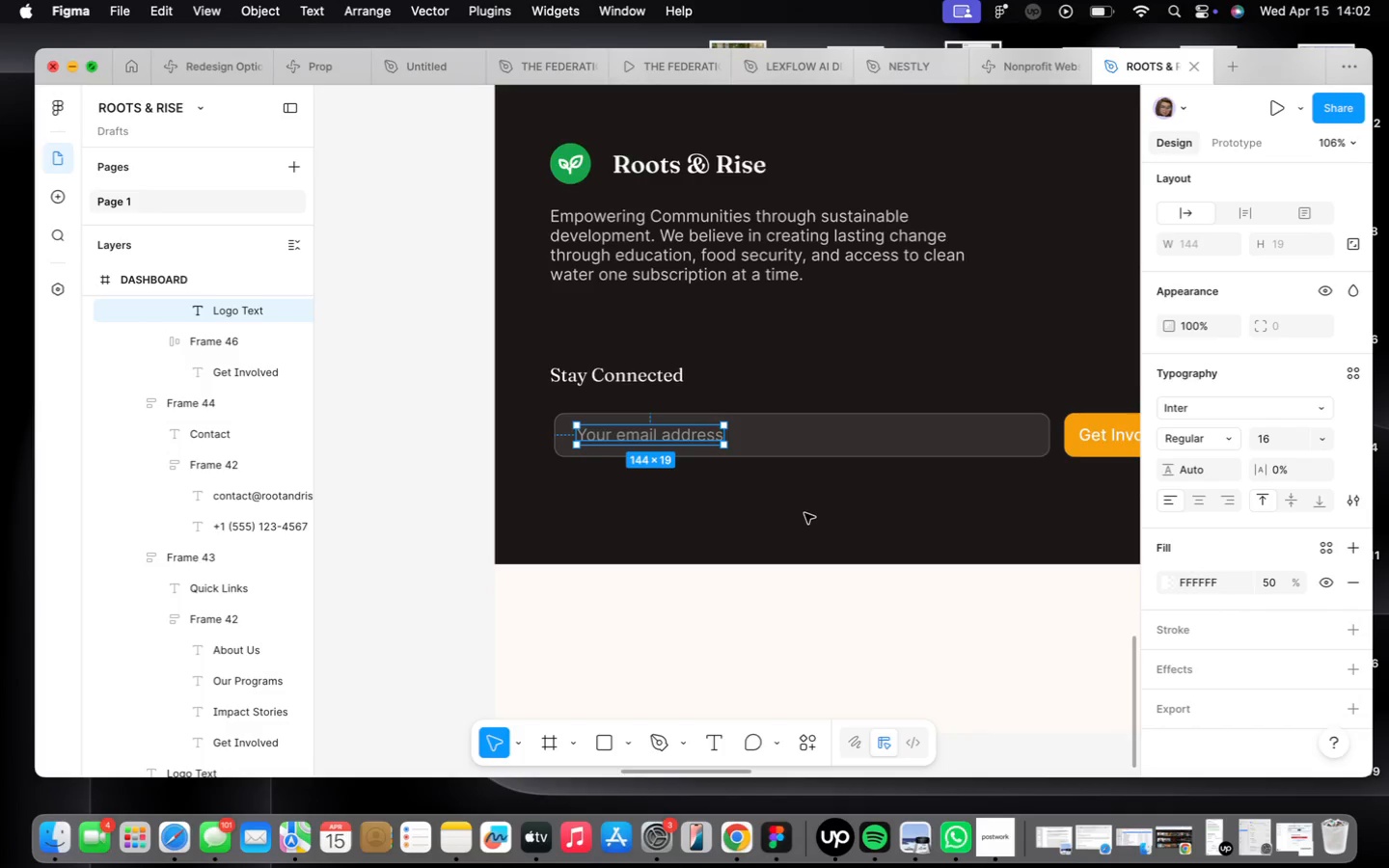 
left_click([805, 515])
 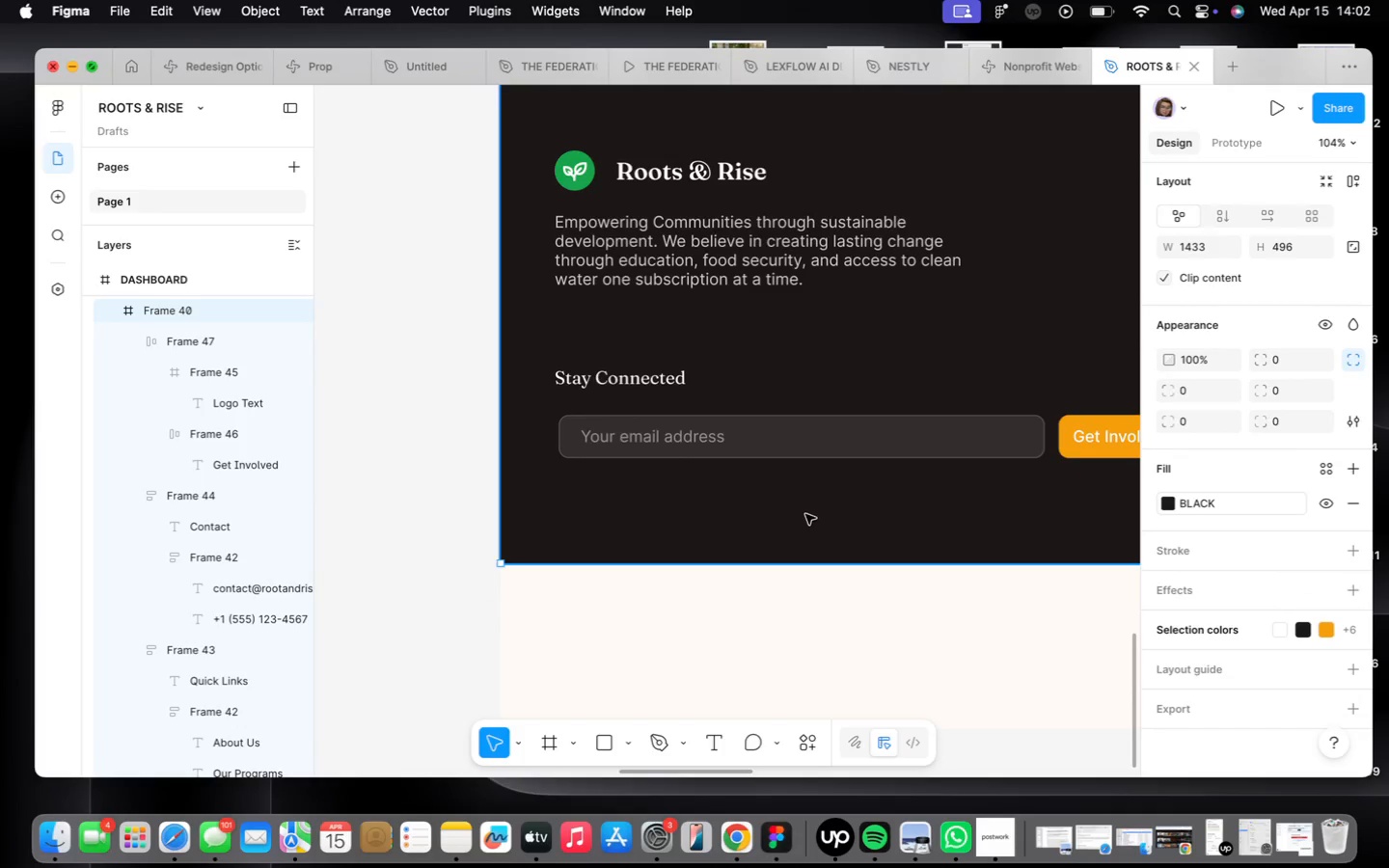 
scroll: coordinate [805, 514], scroll_direction: down, amount: 2.0
 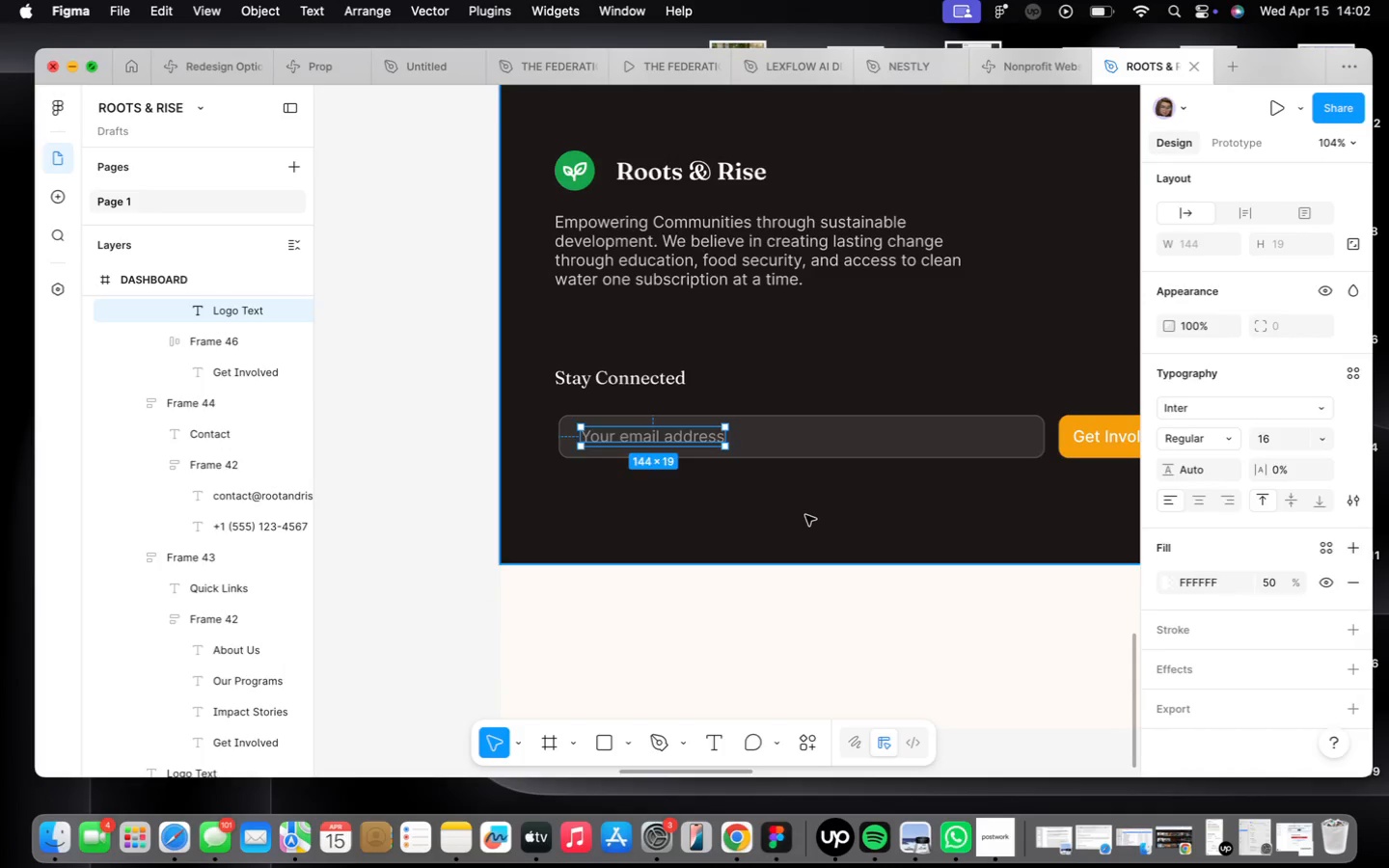 
wait(9.63)
 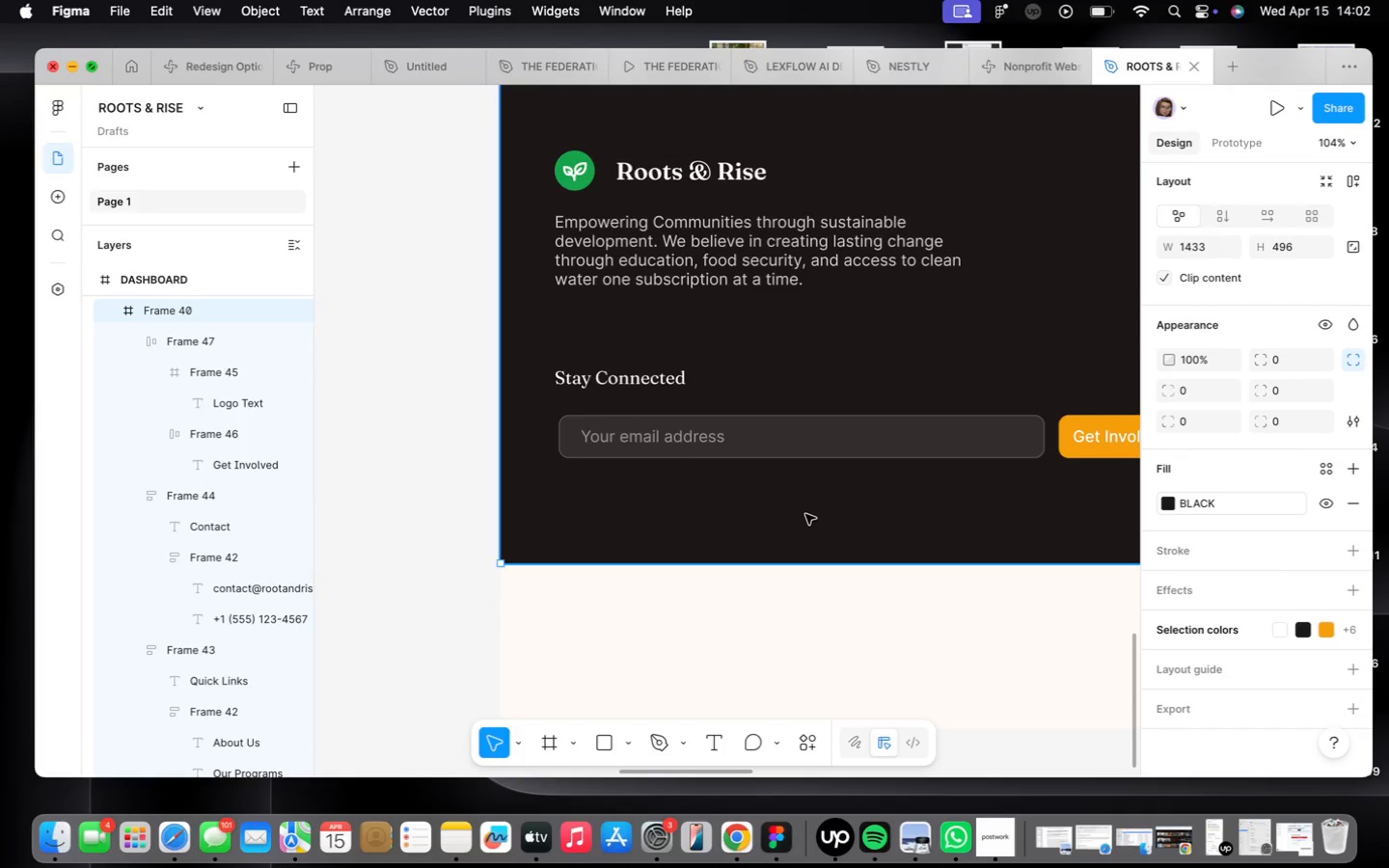 
scroll: coordinate [740, 523], scroll_direction: down, amount: 4.0
 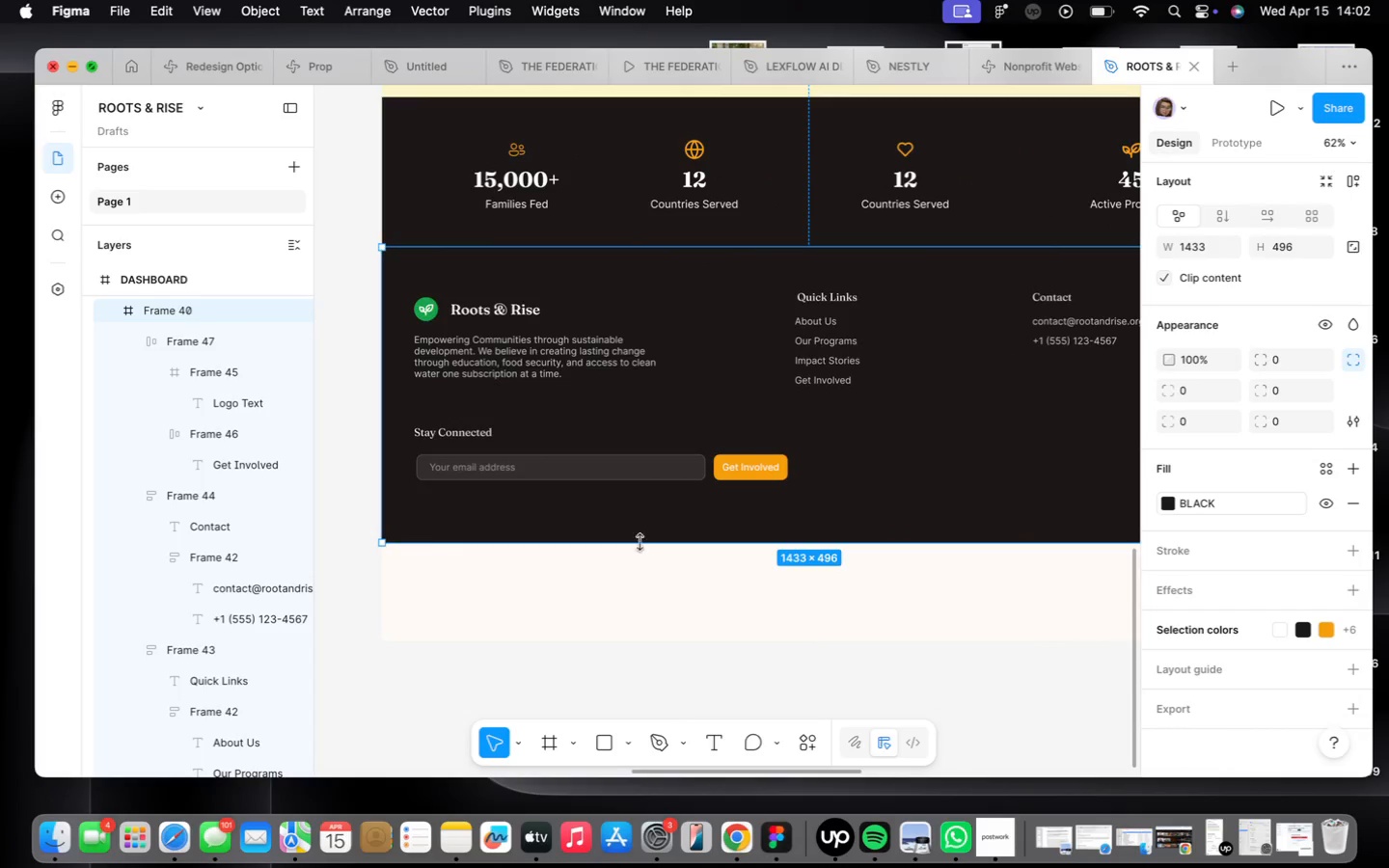 
scroll: coordinate [737, 481], scroll_direction: up, amount: 21.0
 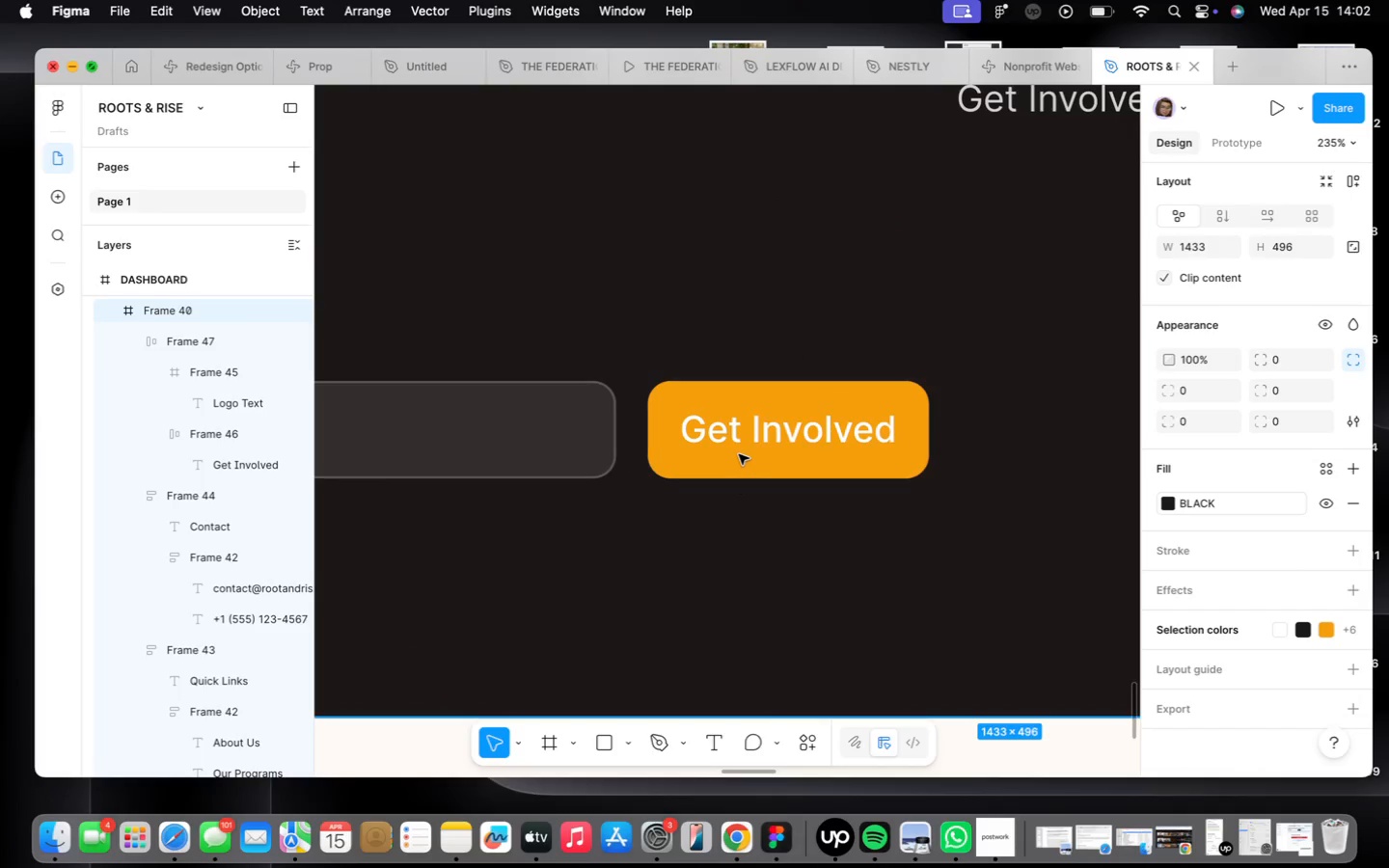 
double_click([739, 454])
 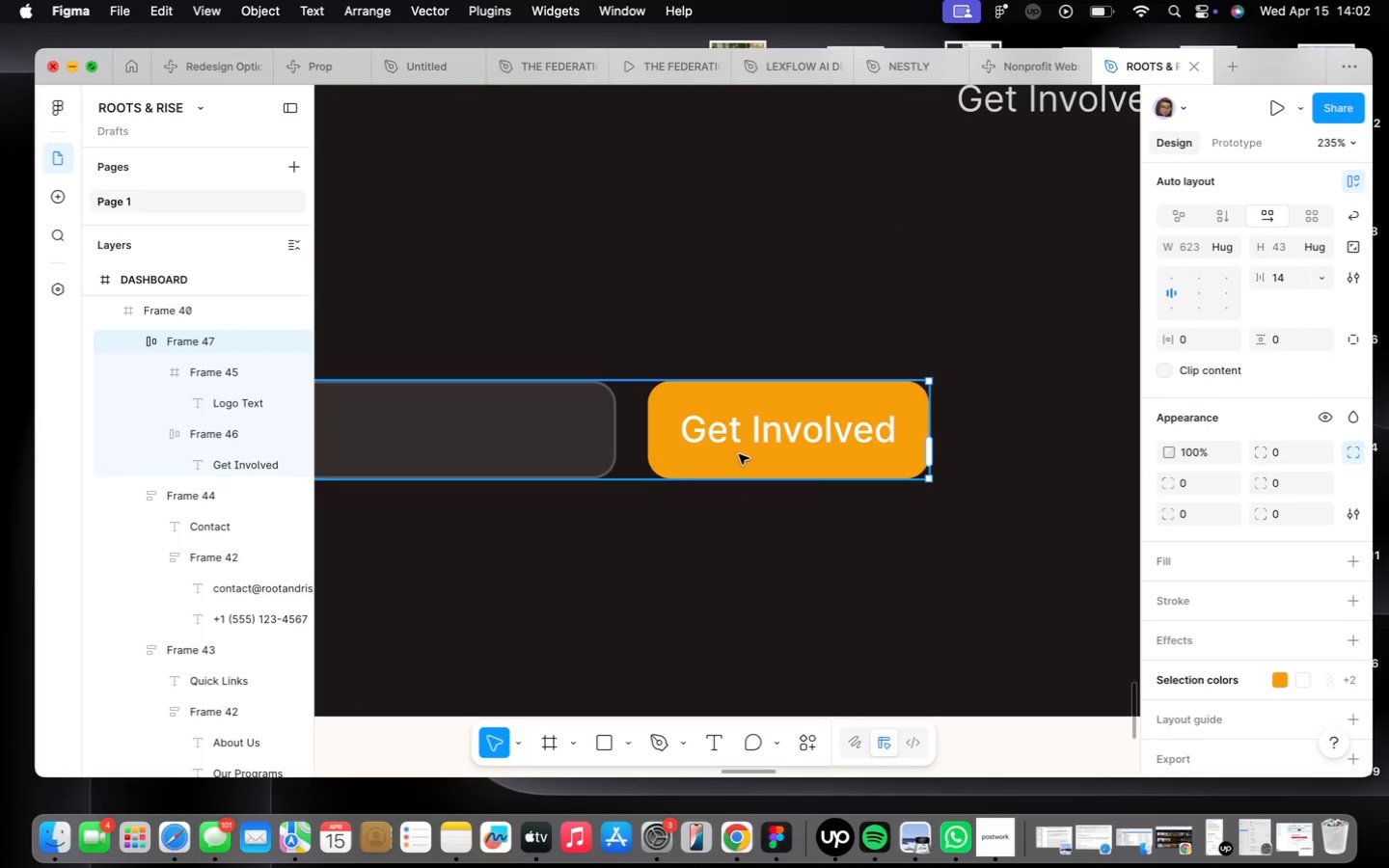 
triple_click([739, 454])
 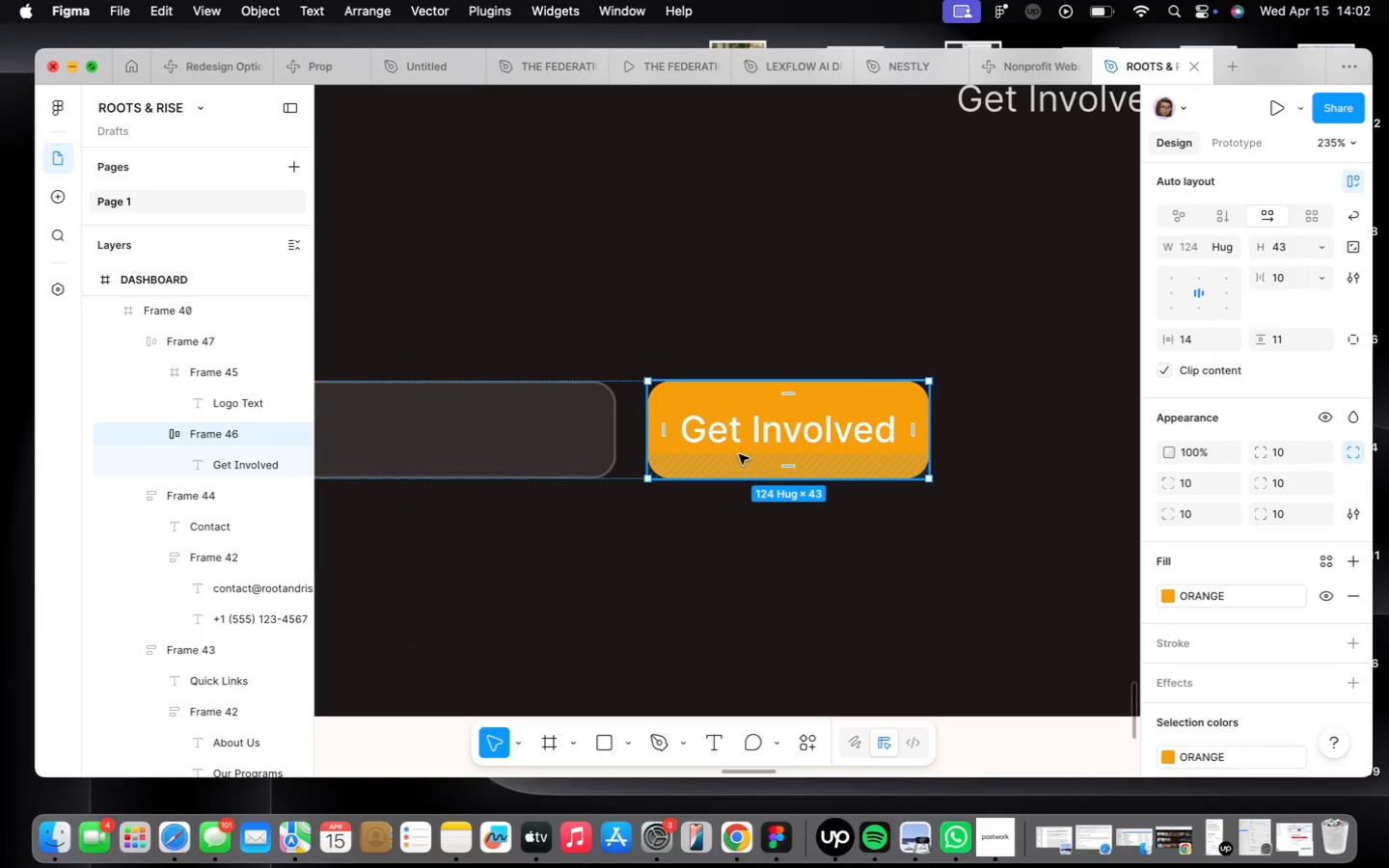 
left_click([739, 454])
 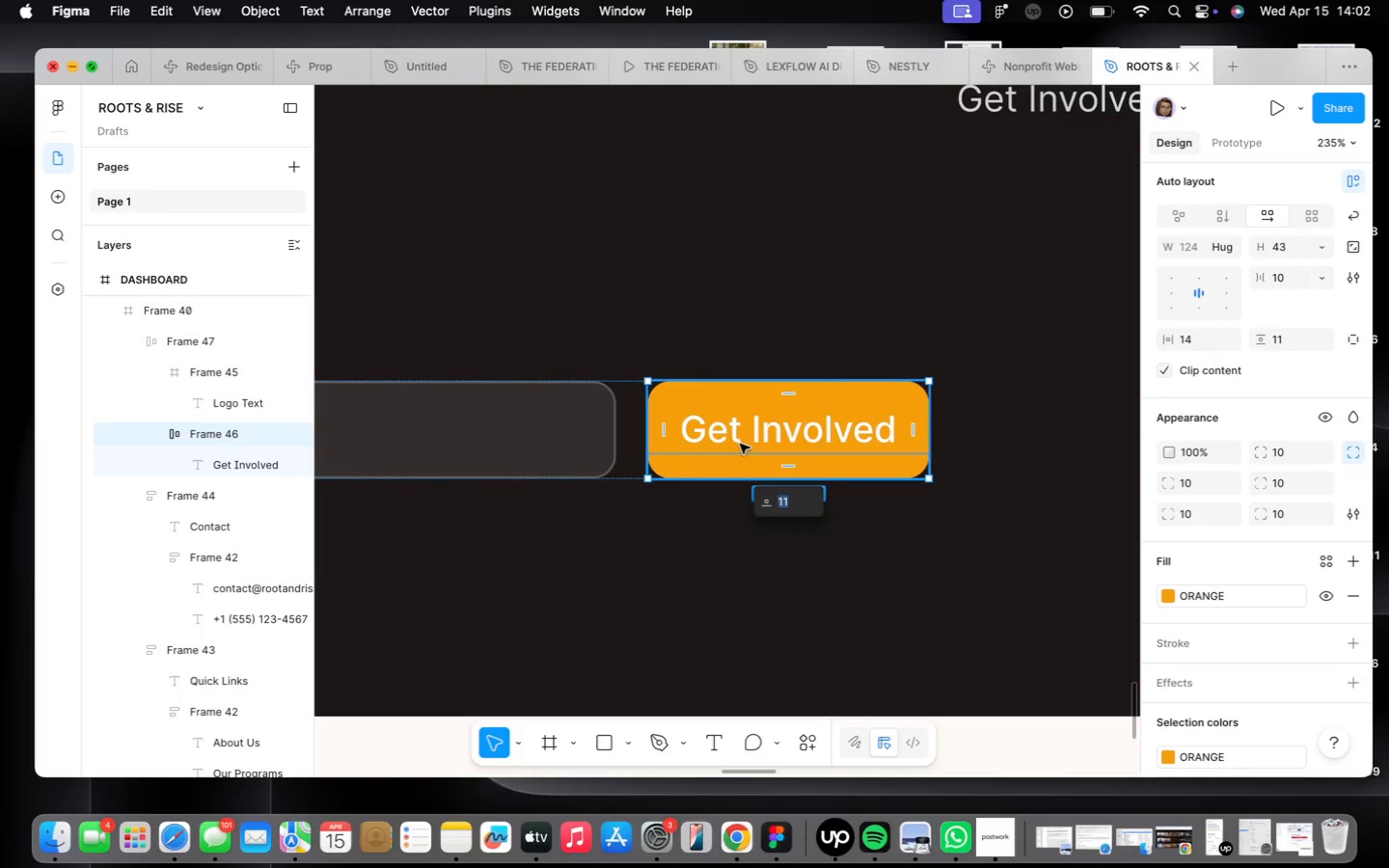 
left_click([740, 444])
 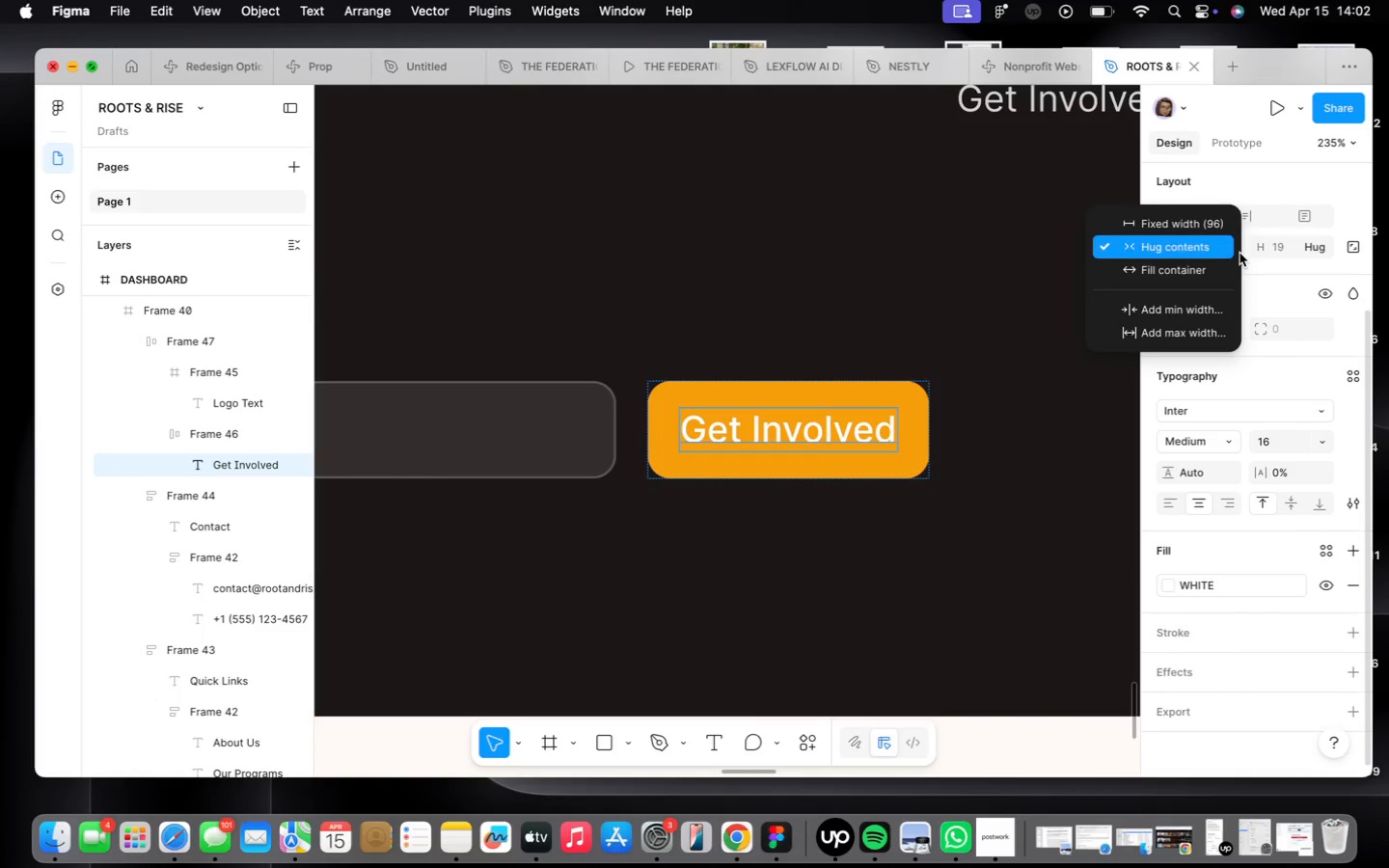 
left_click([1195, 228])
 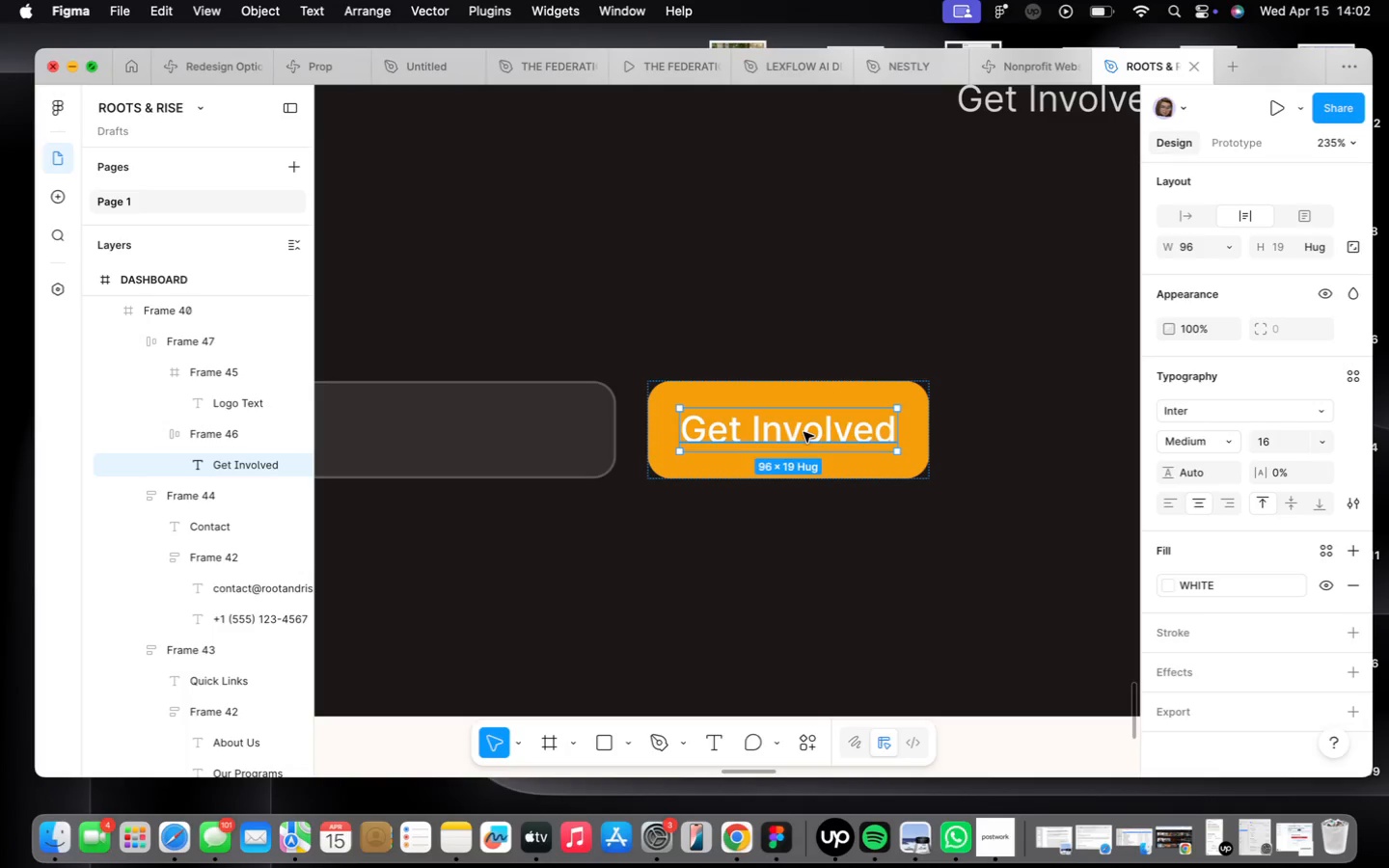 
left_click([803, 432])
 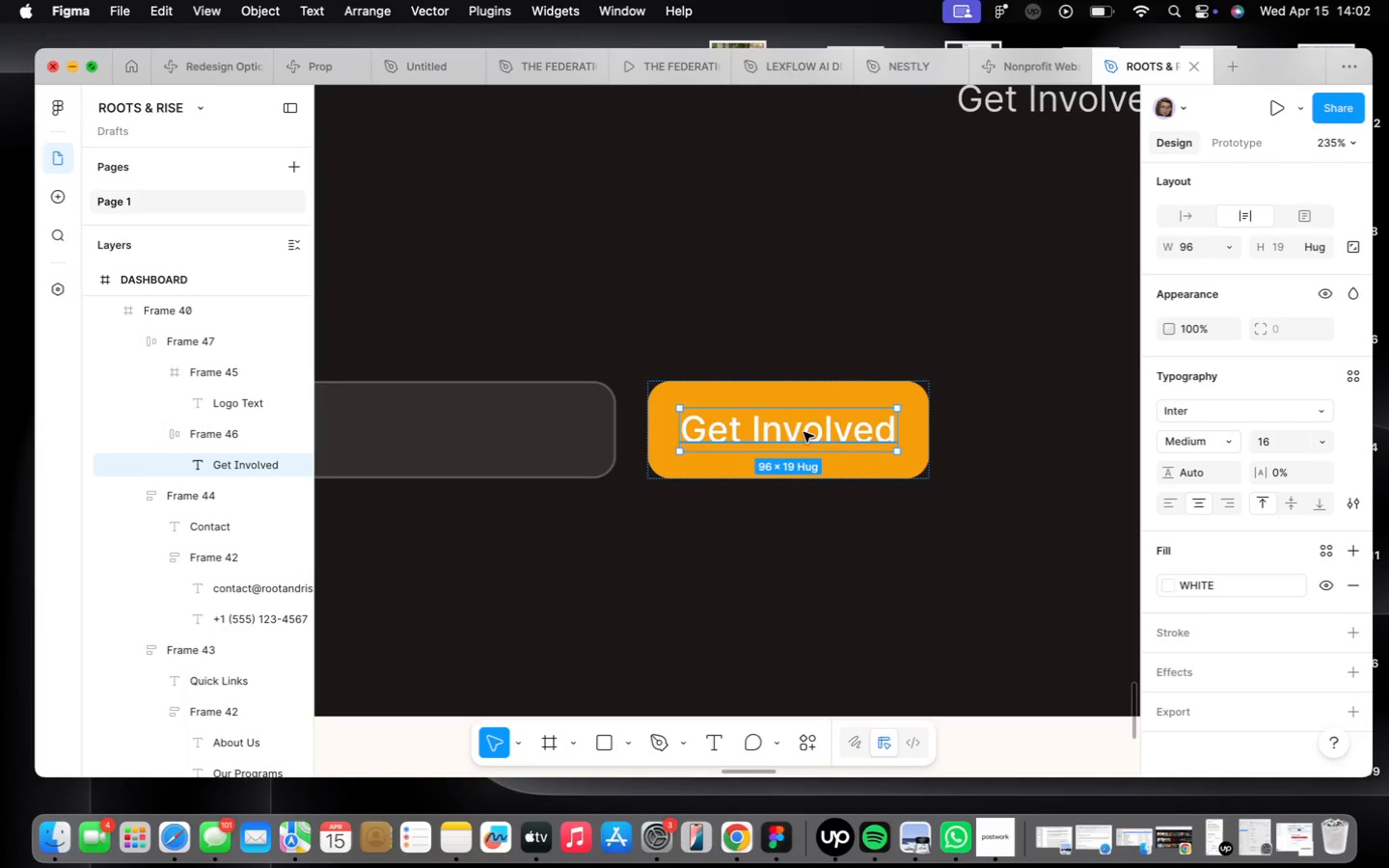 
double_click([803, 432])
 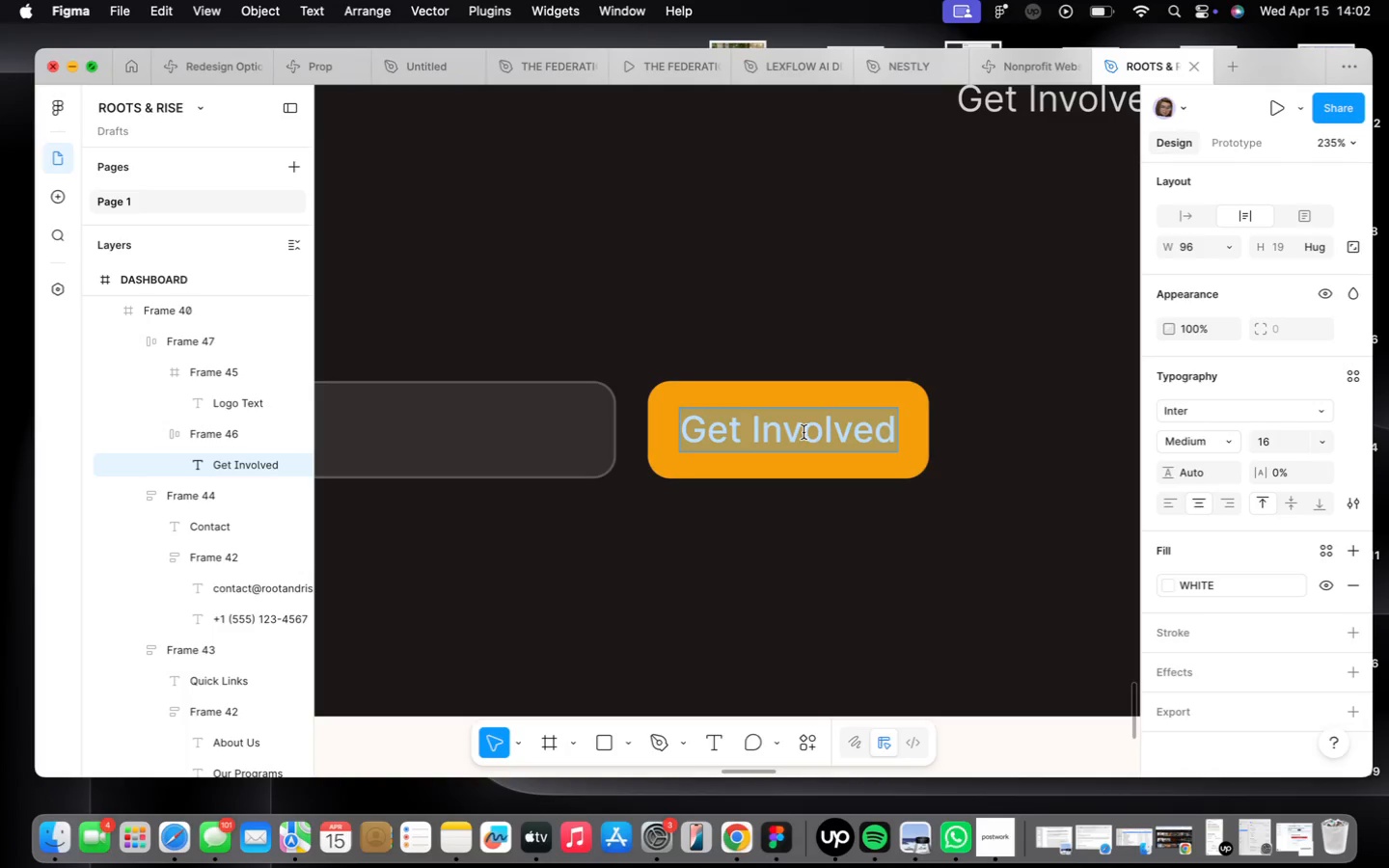 
type(Subscribe)
 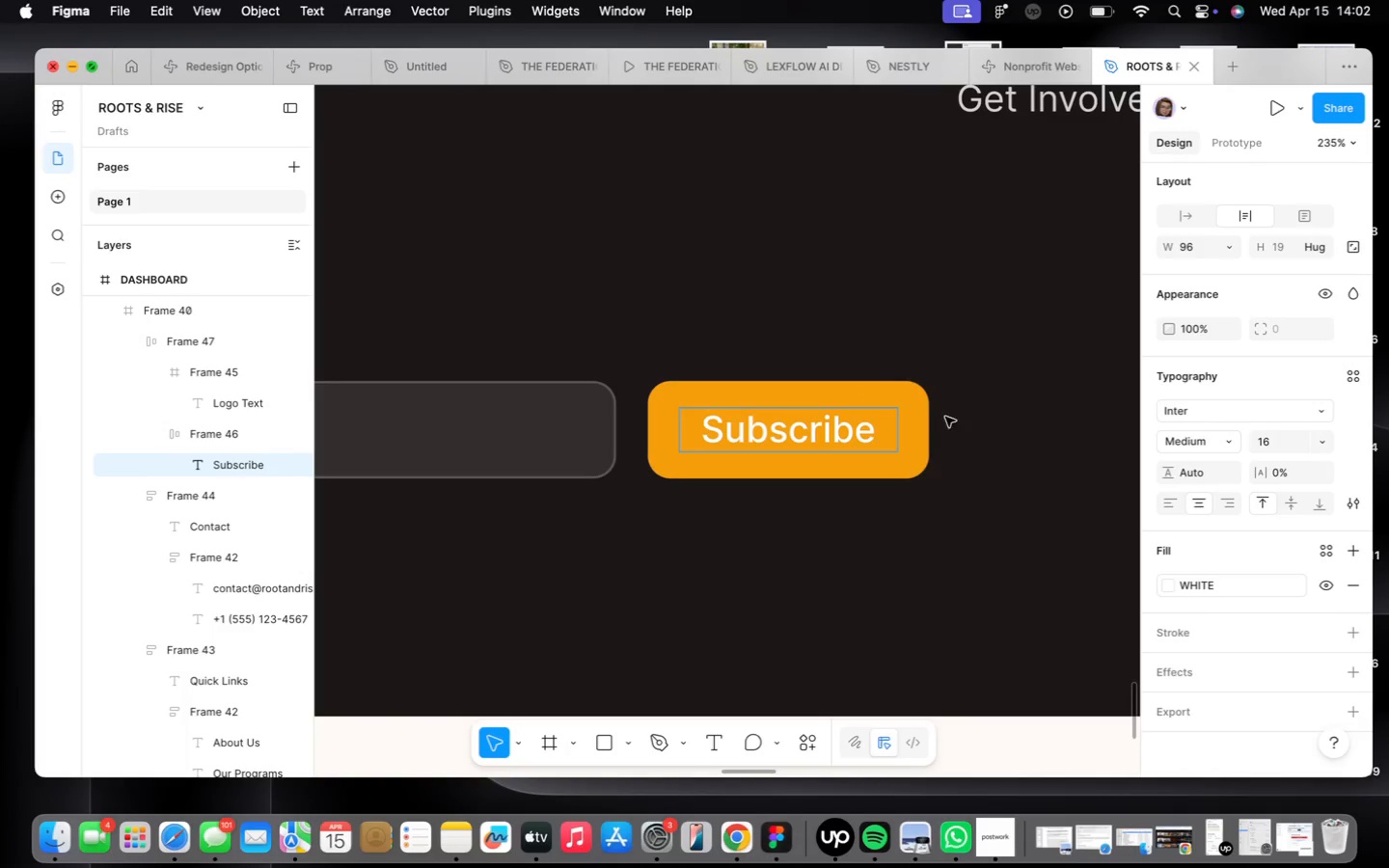 
double_click([994, 484])
 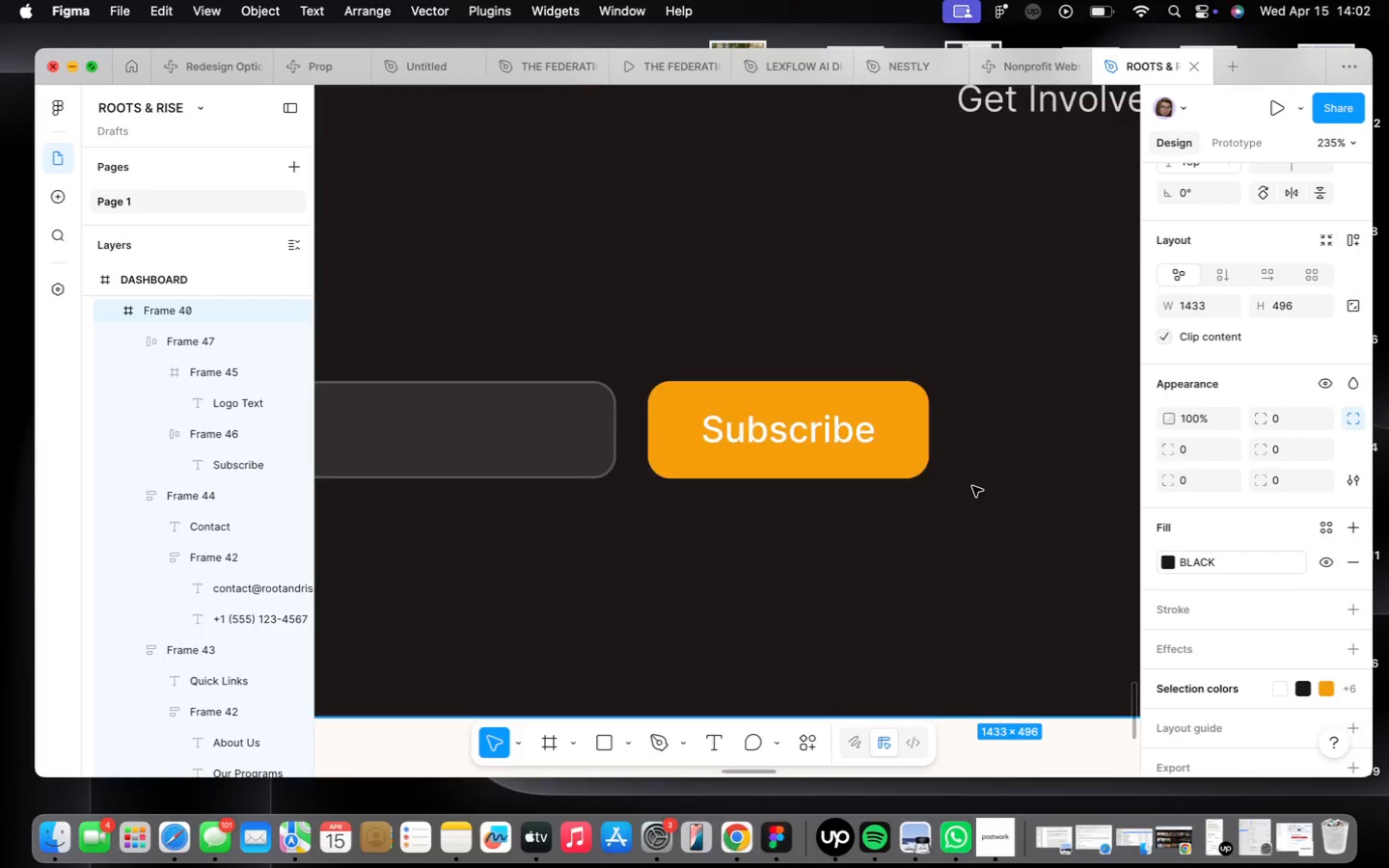 
scroll: coordinate [971, 483], scroll_direction: down, amount: 28.0
 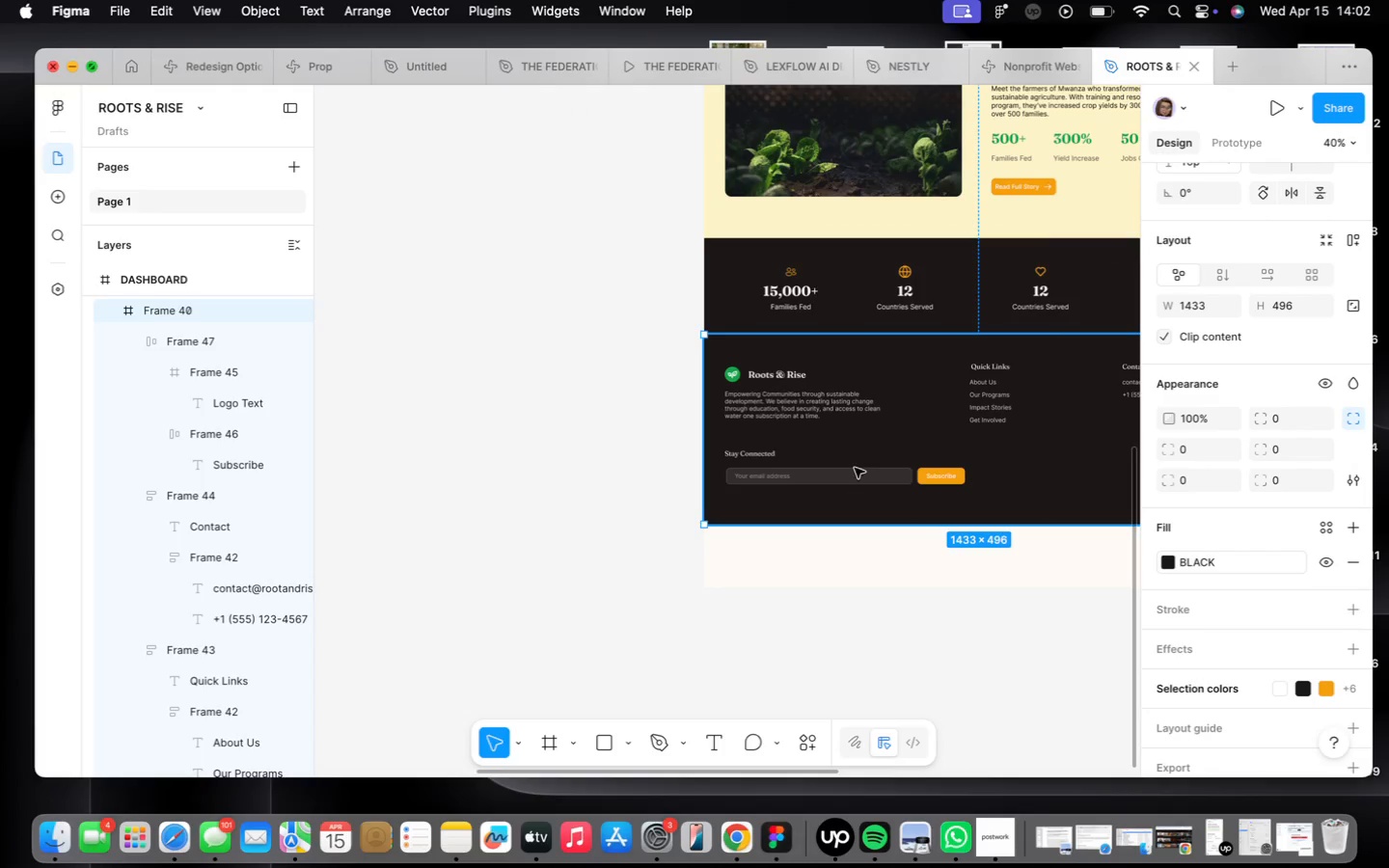 
wait(6.53)
 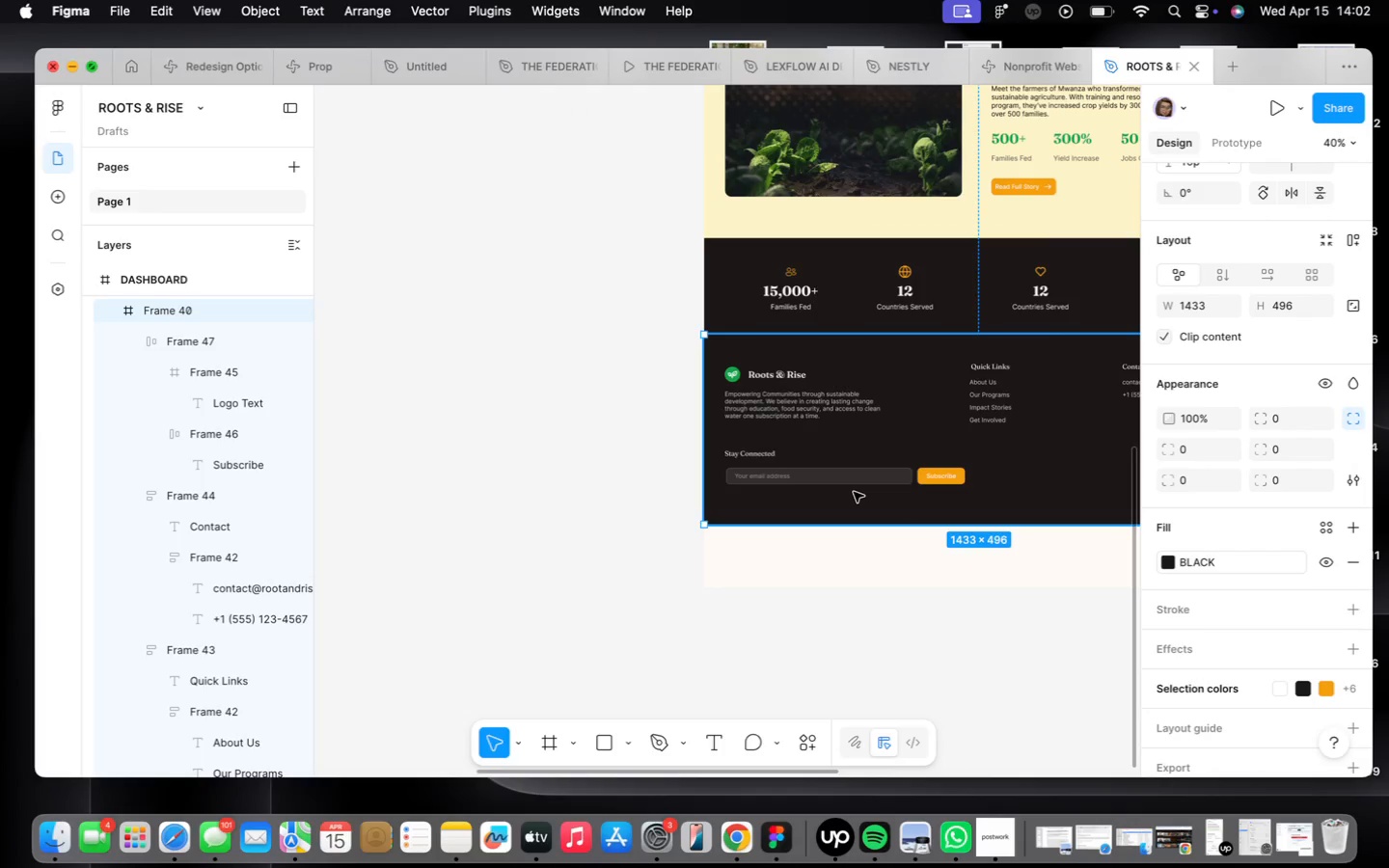 
double_click([871, 477])
 